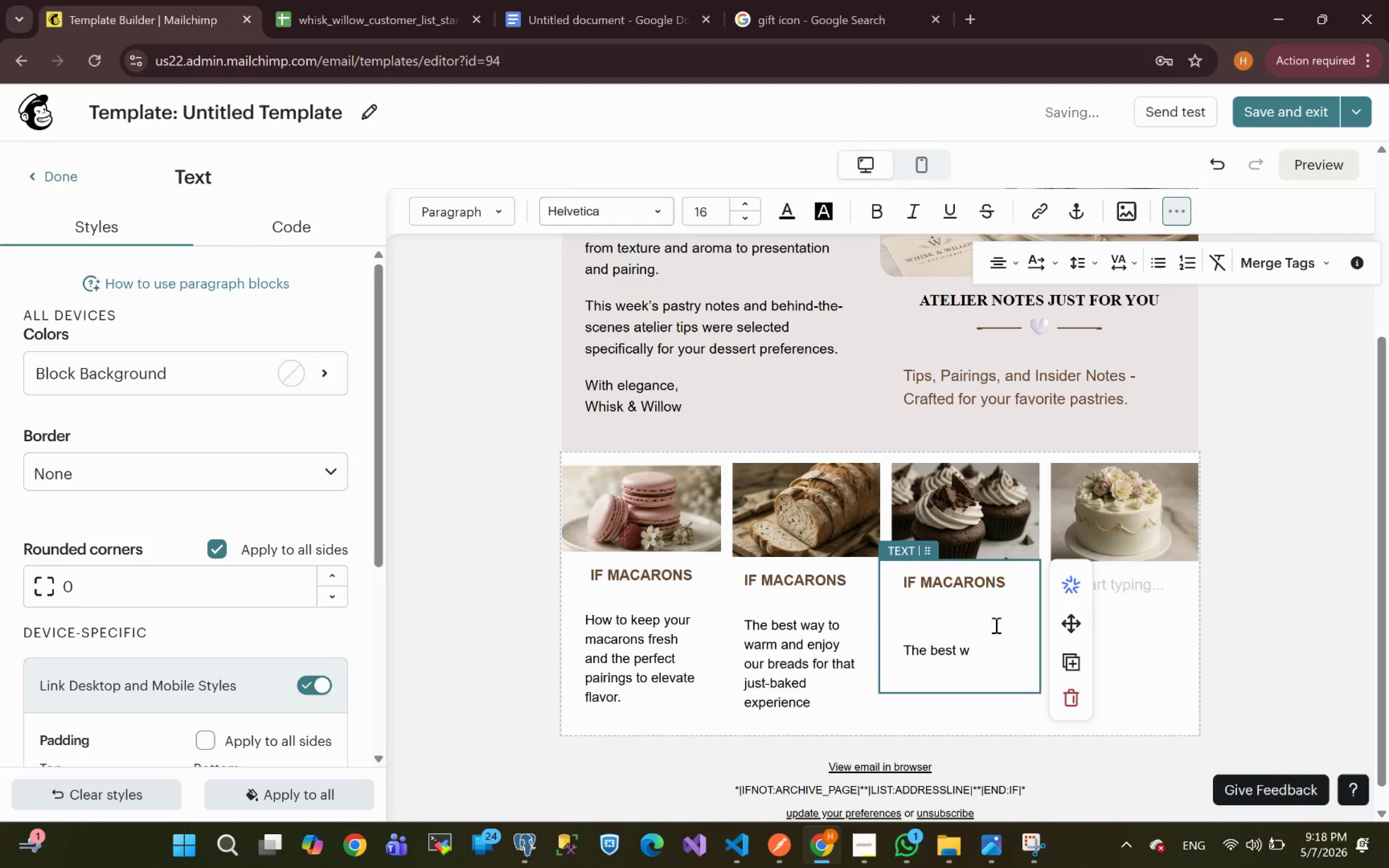 
key(Backspace)
 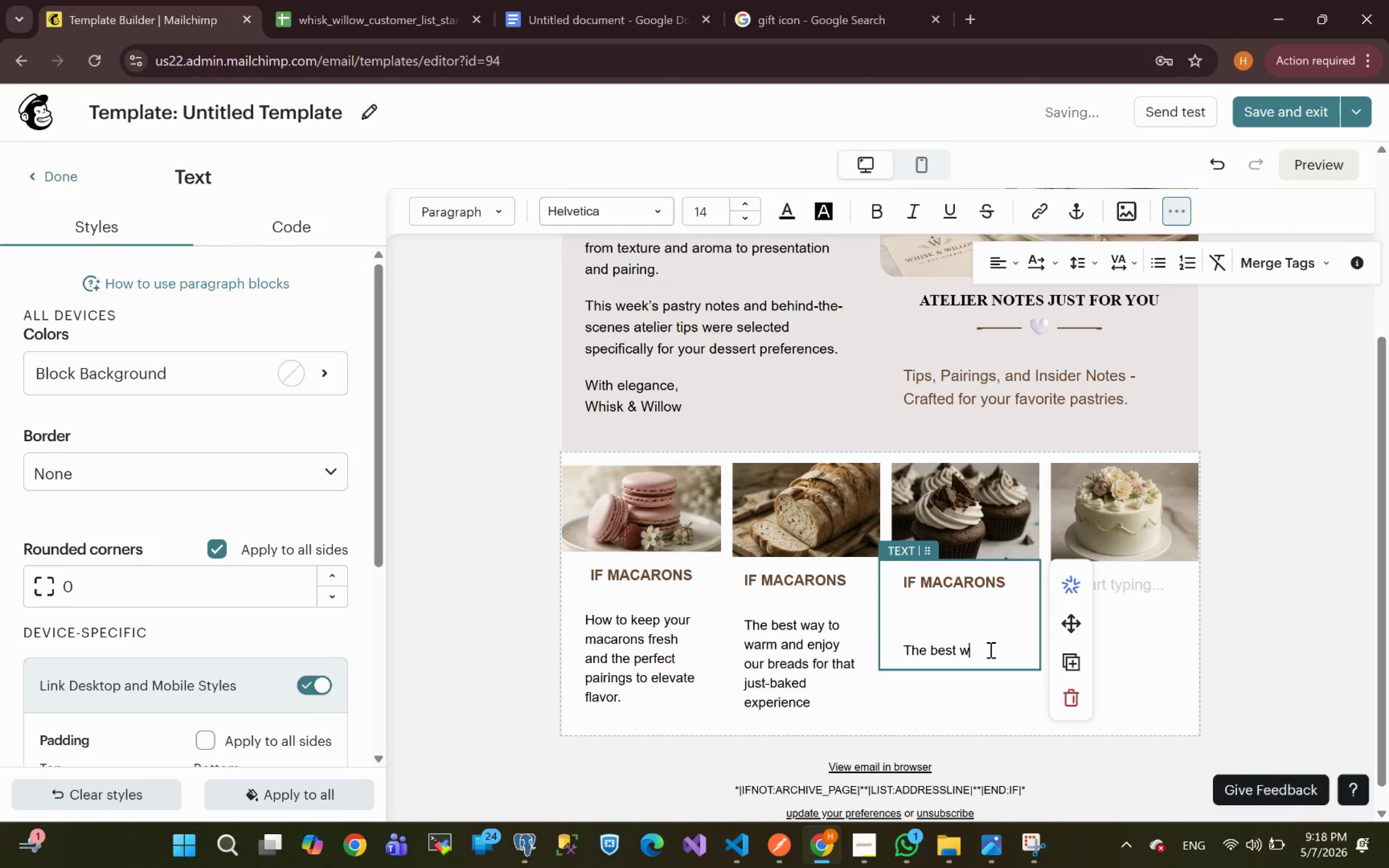 
key(Backspace)
 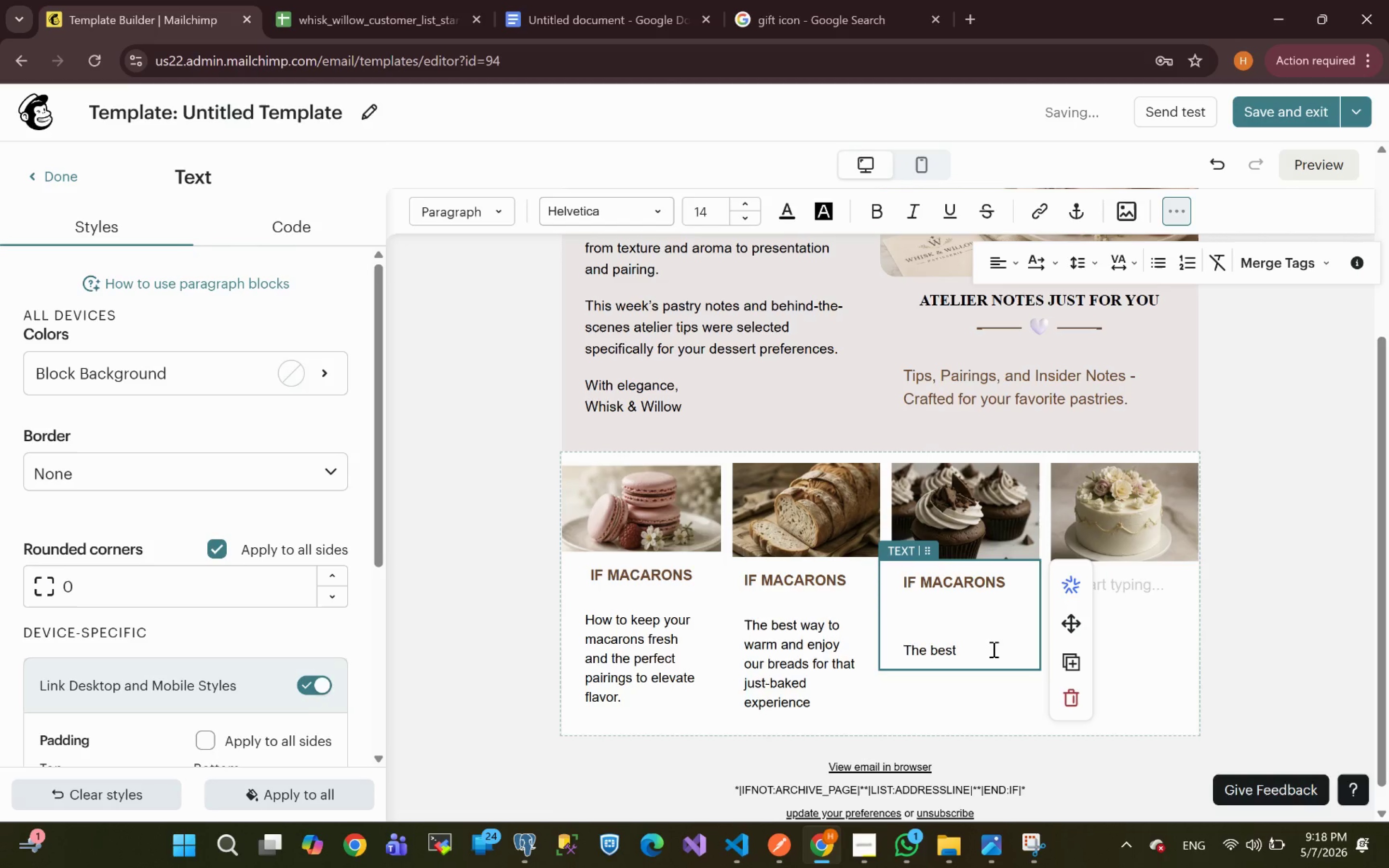 
key(Backspace)
 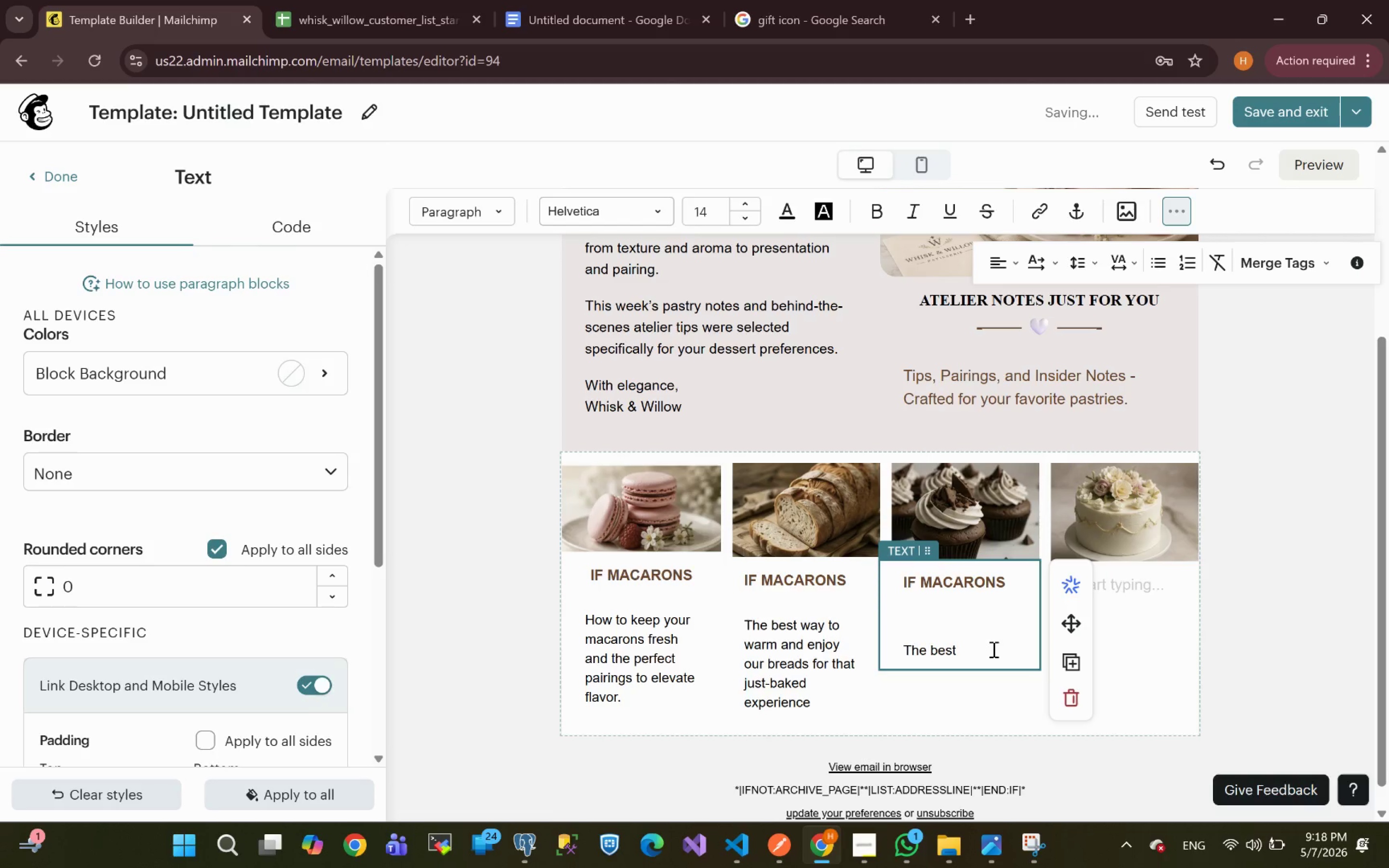 
key(Backspace)
 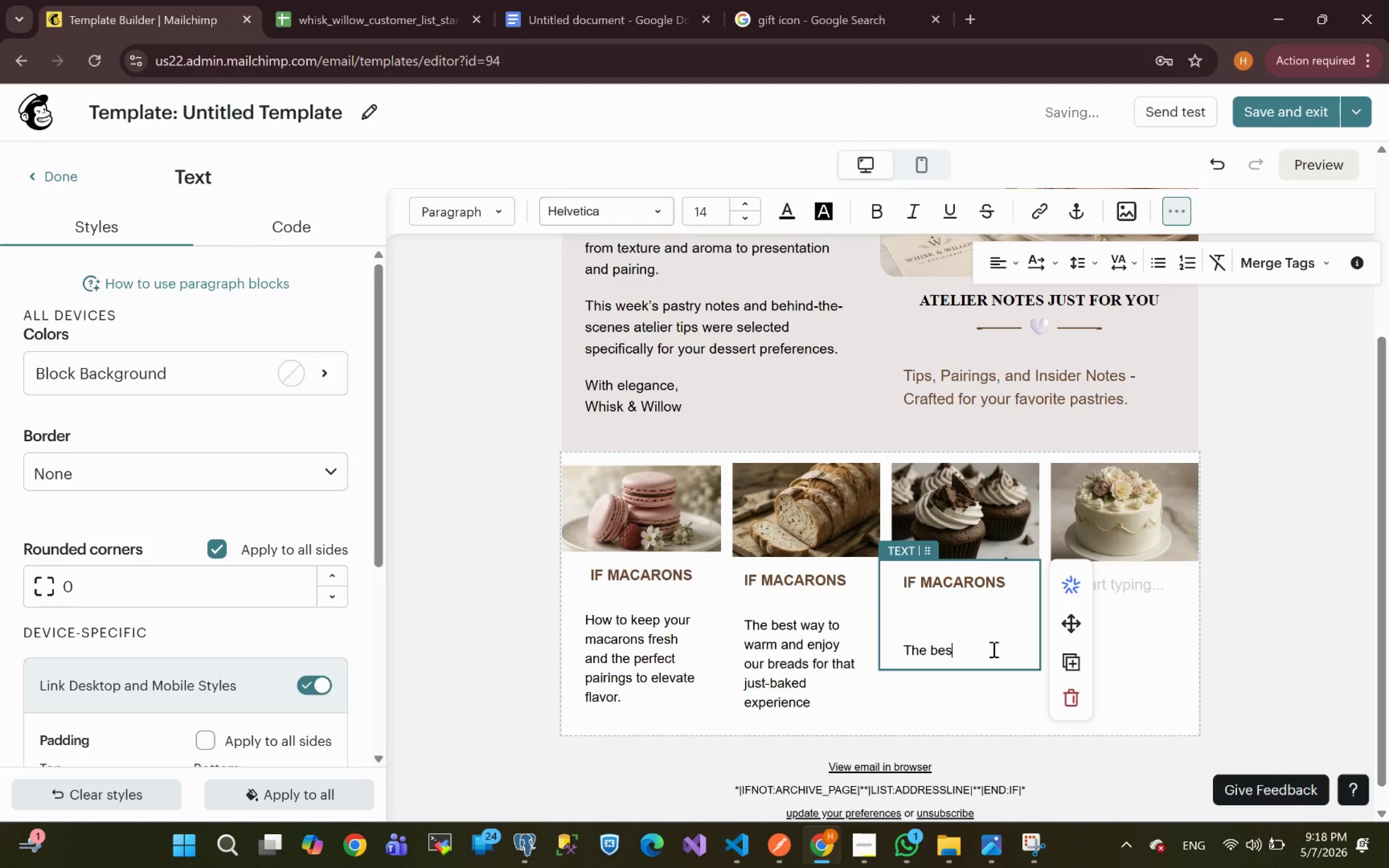 
key(Backspace)
 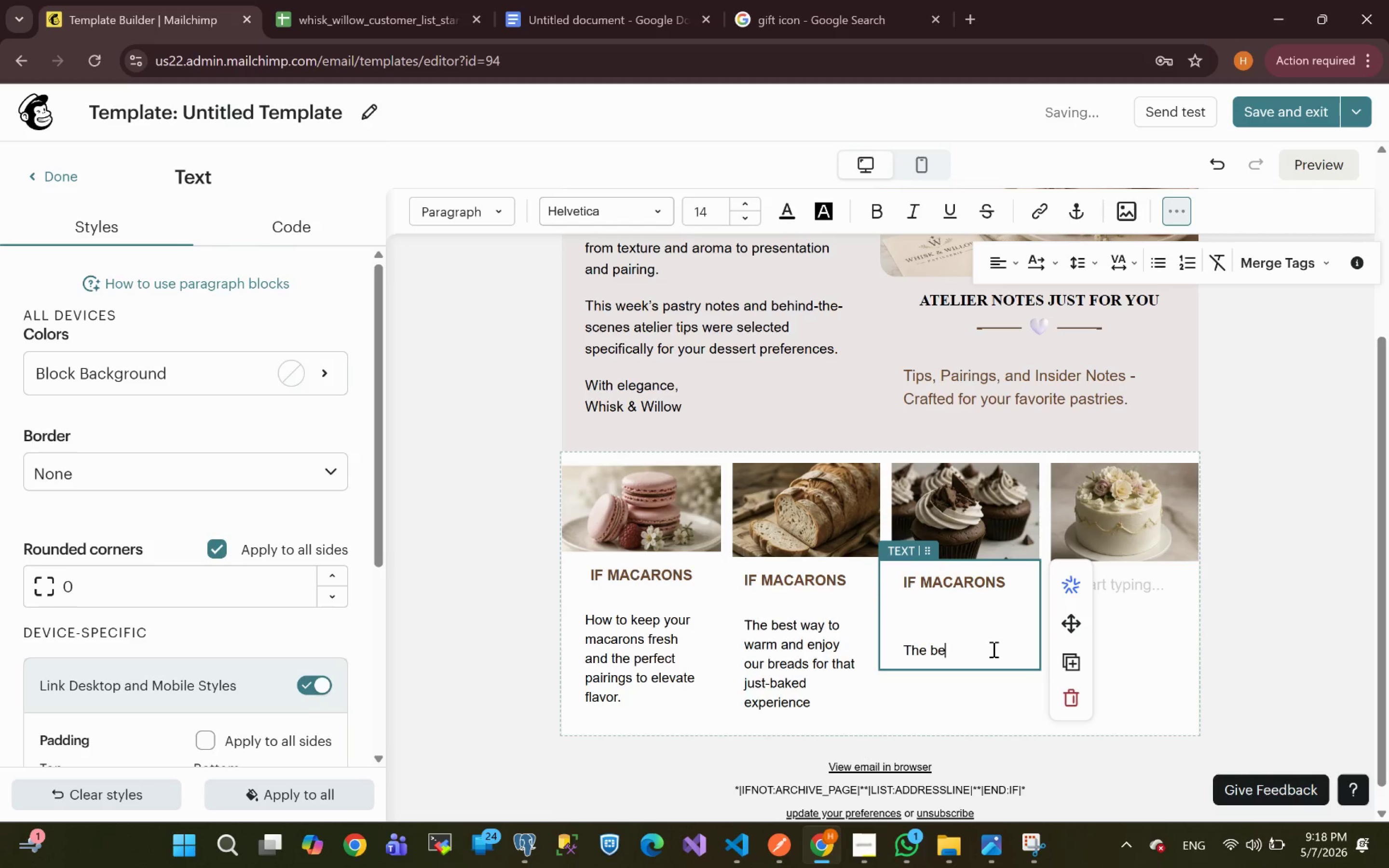 
key(Backspace)
 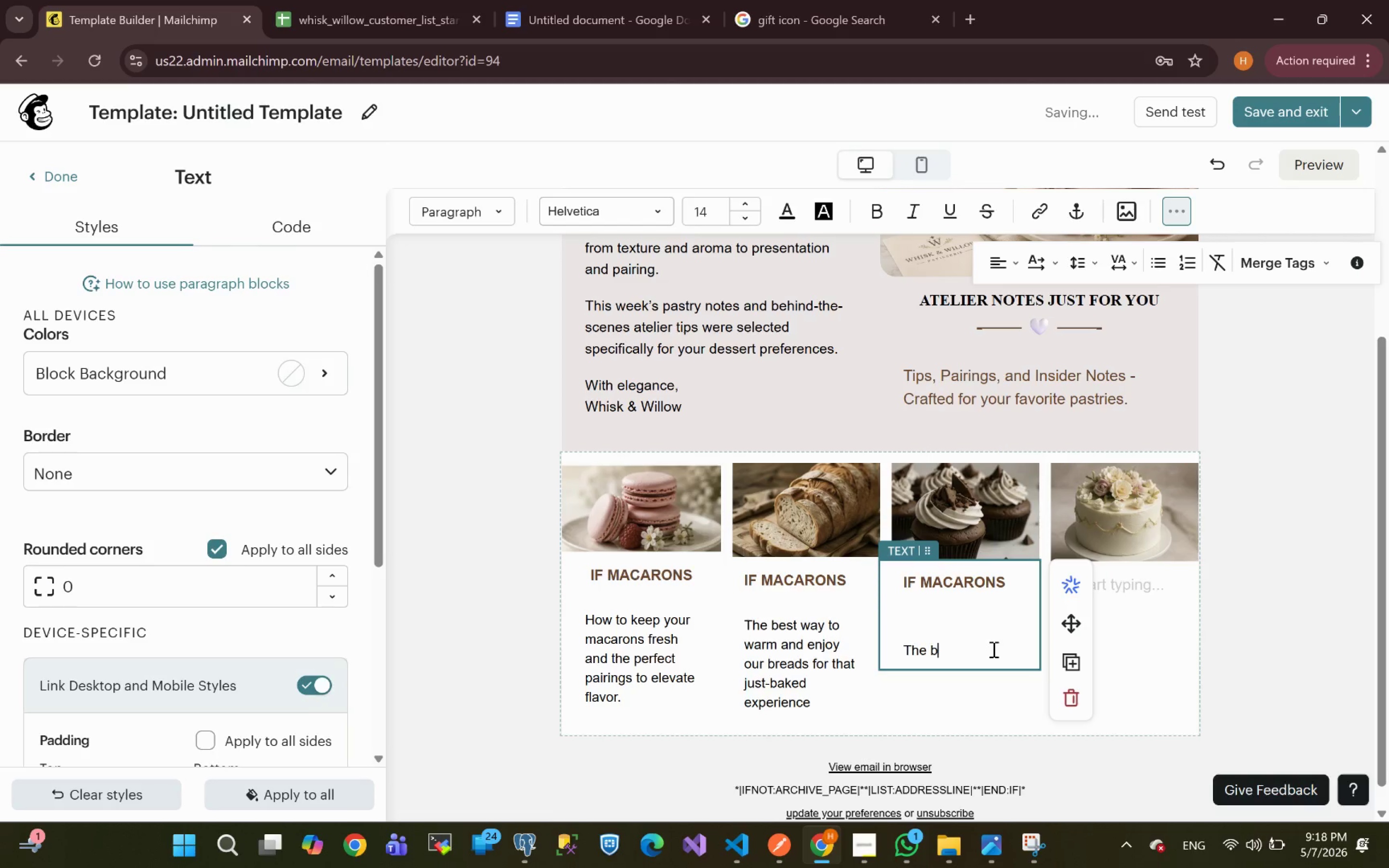 
key(Backspace)
 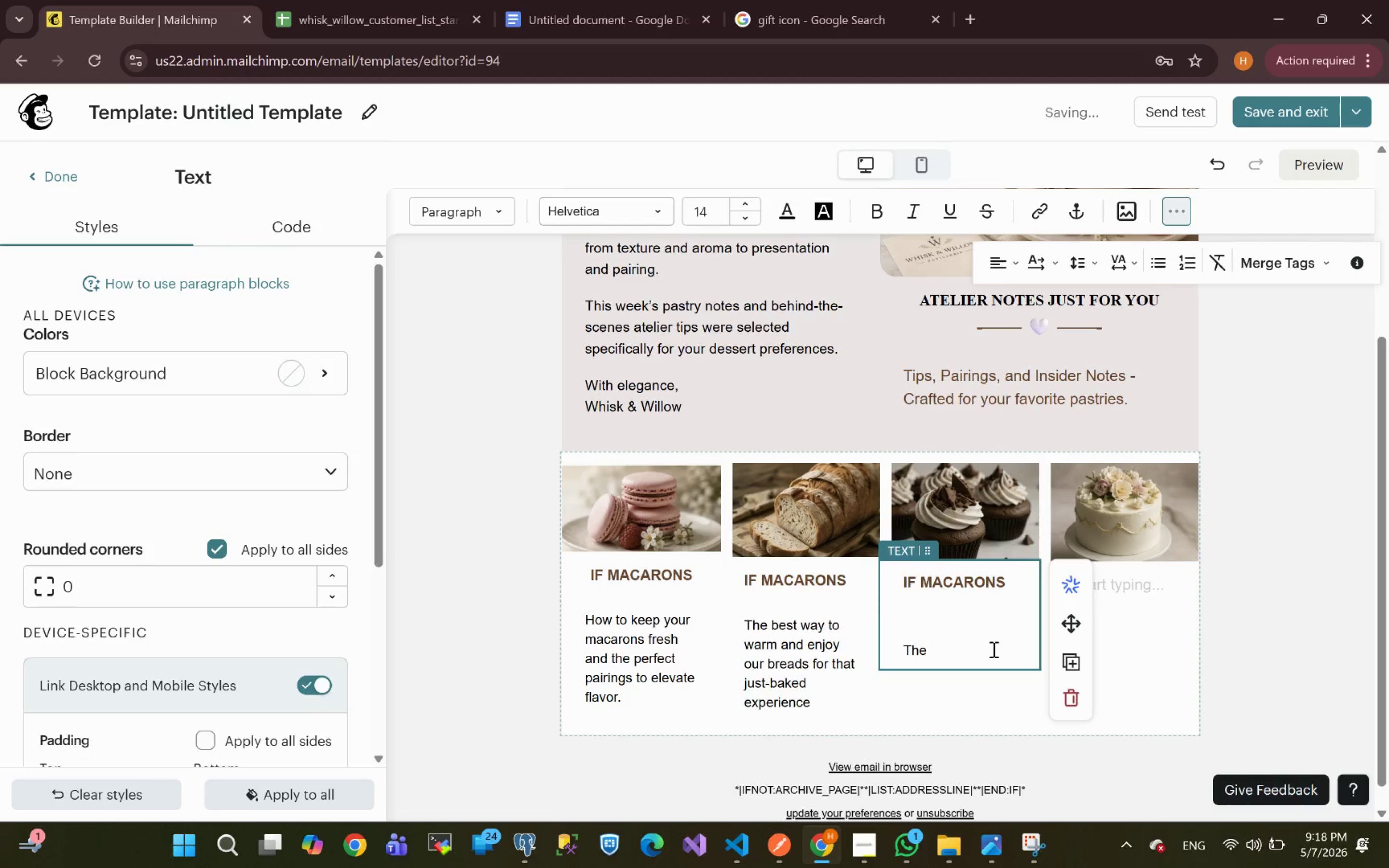 
key(Backspace)
 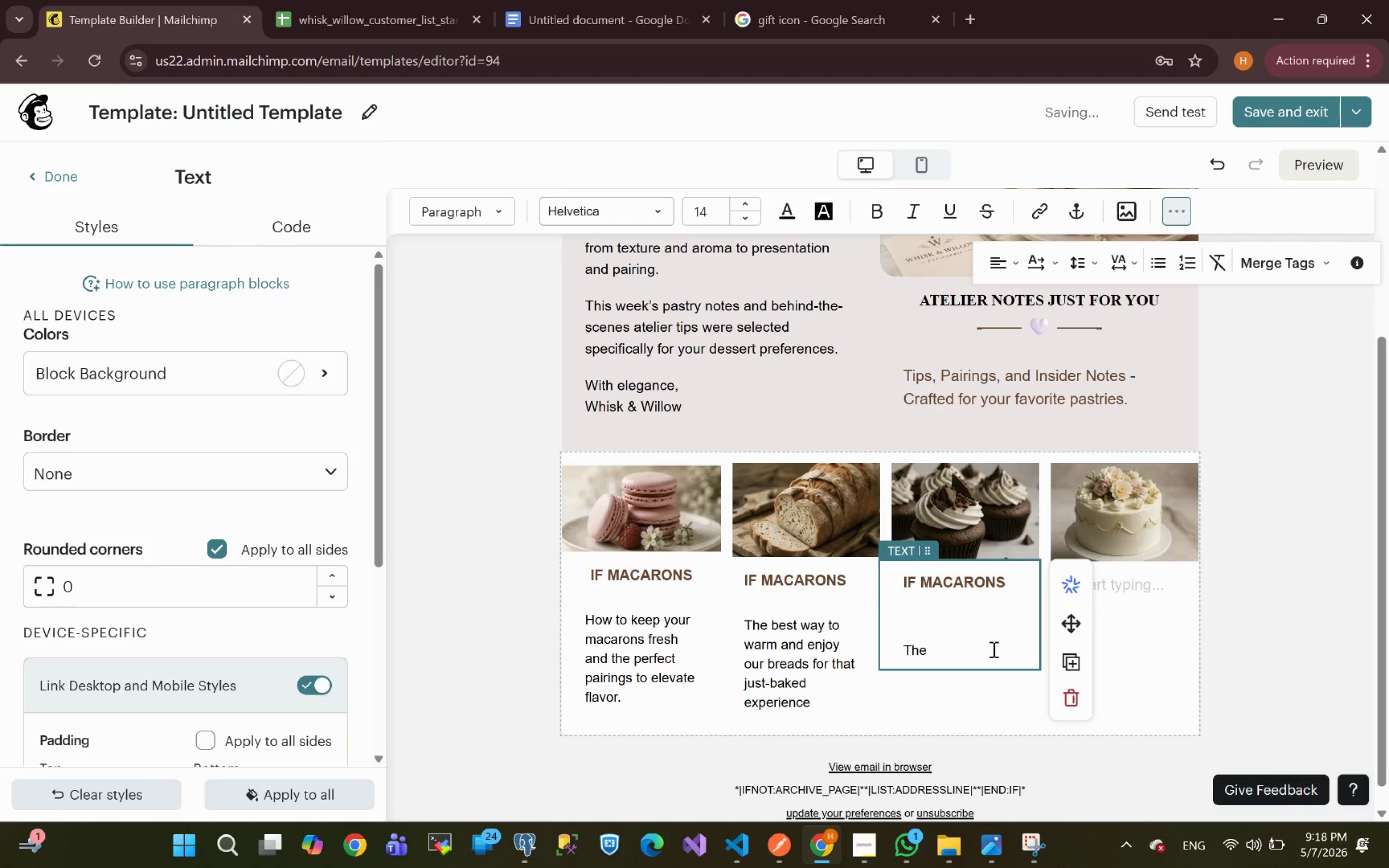 
key(Backspace)
 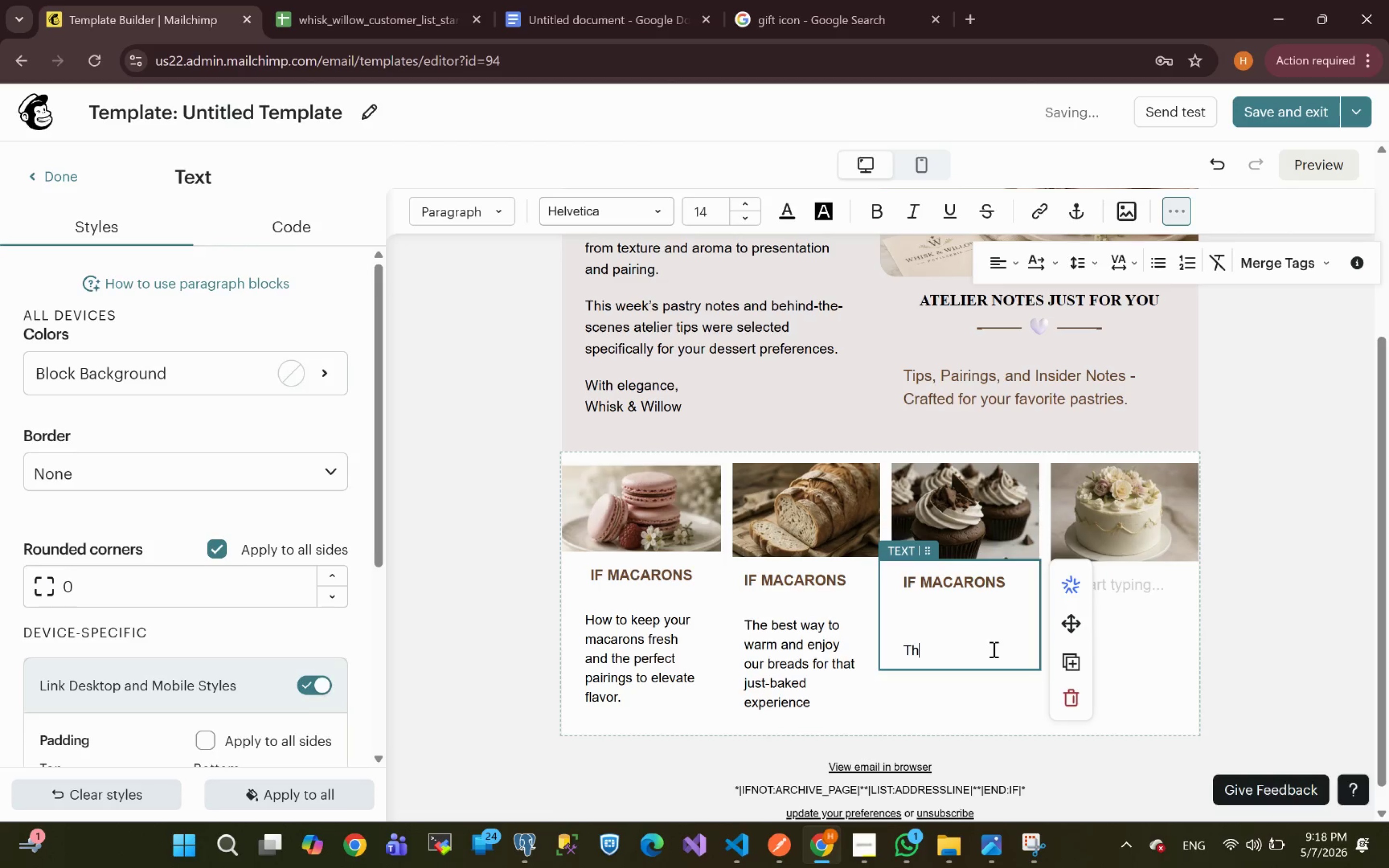 
key(Backspace)
 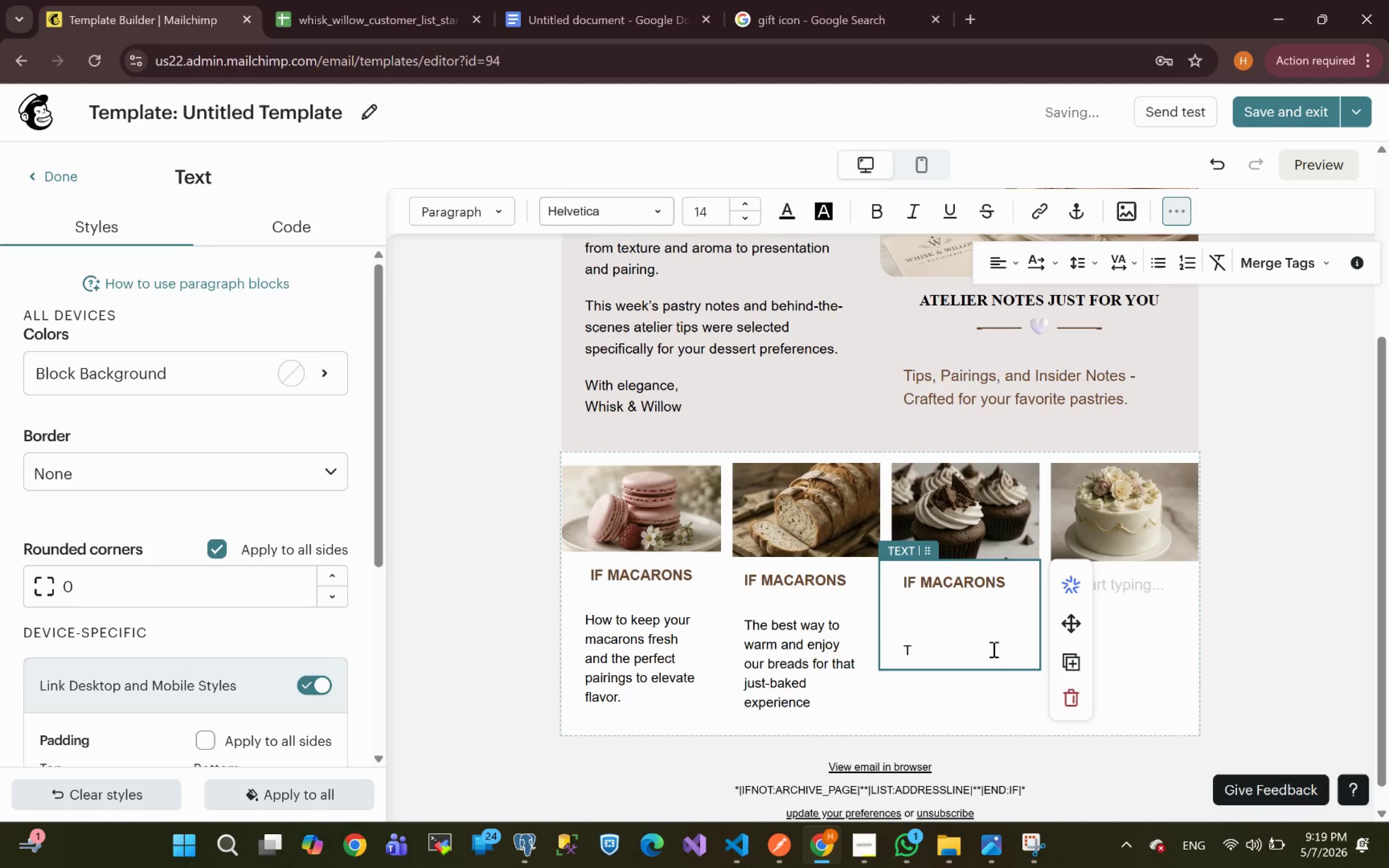 
key(Backspace)
type(Finishing toutches )
key(Backspace)
key(Backspace)
 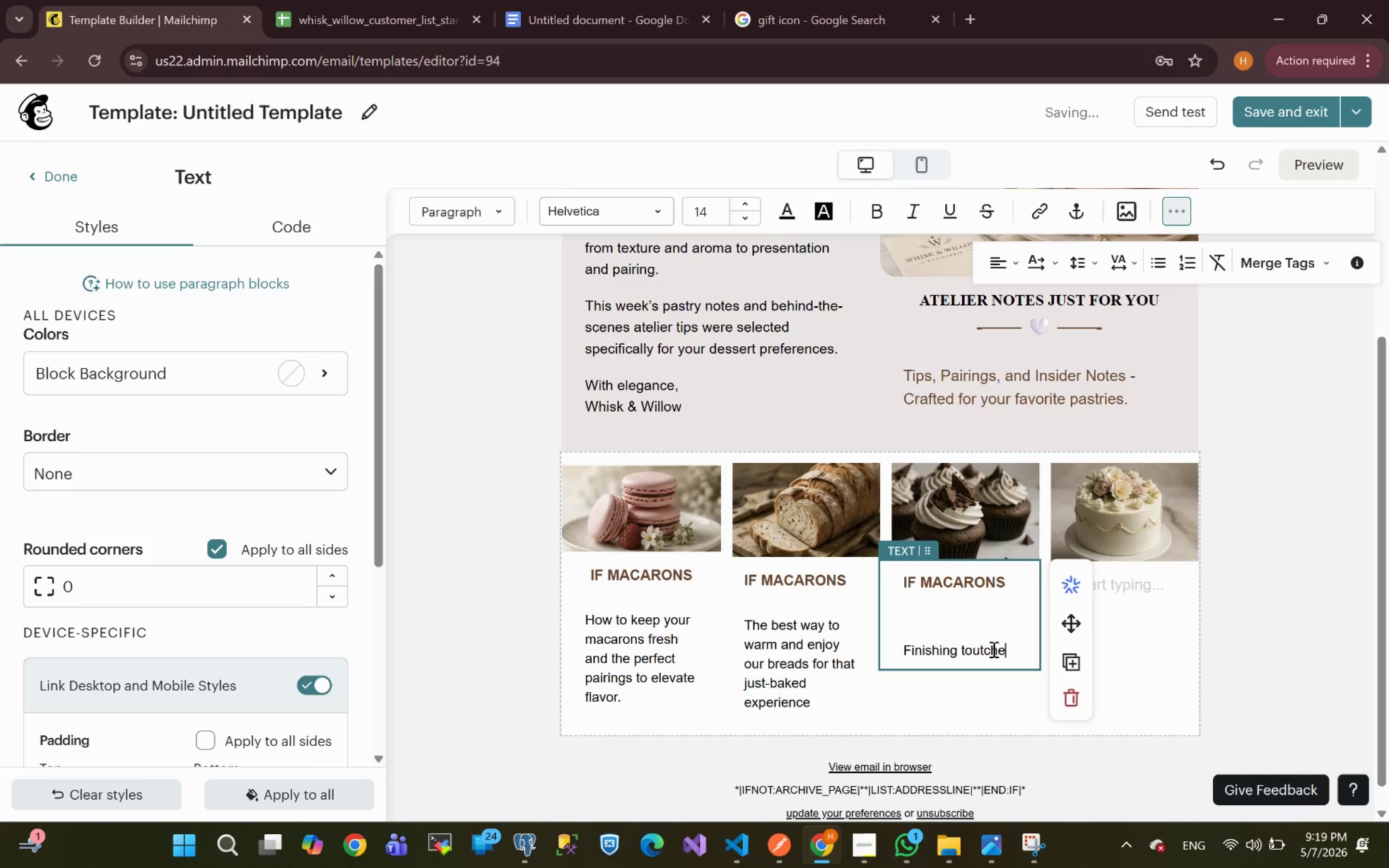 
key(Backspace)
key(Backspace)
key(Backspace)
key(Backspace)
type(ches )
 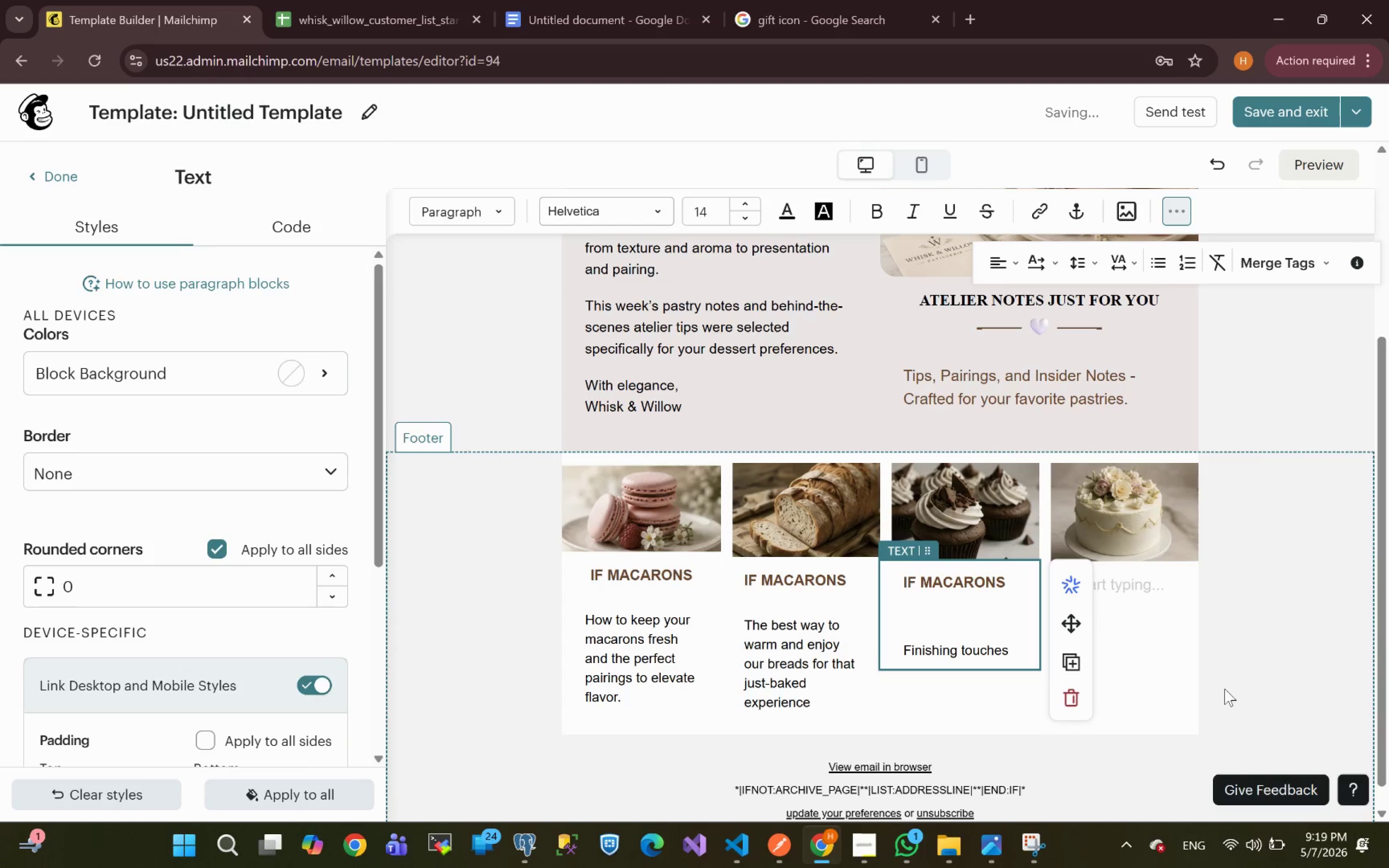 
key(Backspace)
type(, flavor highlights, )
 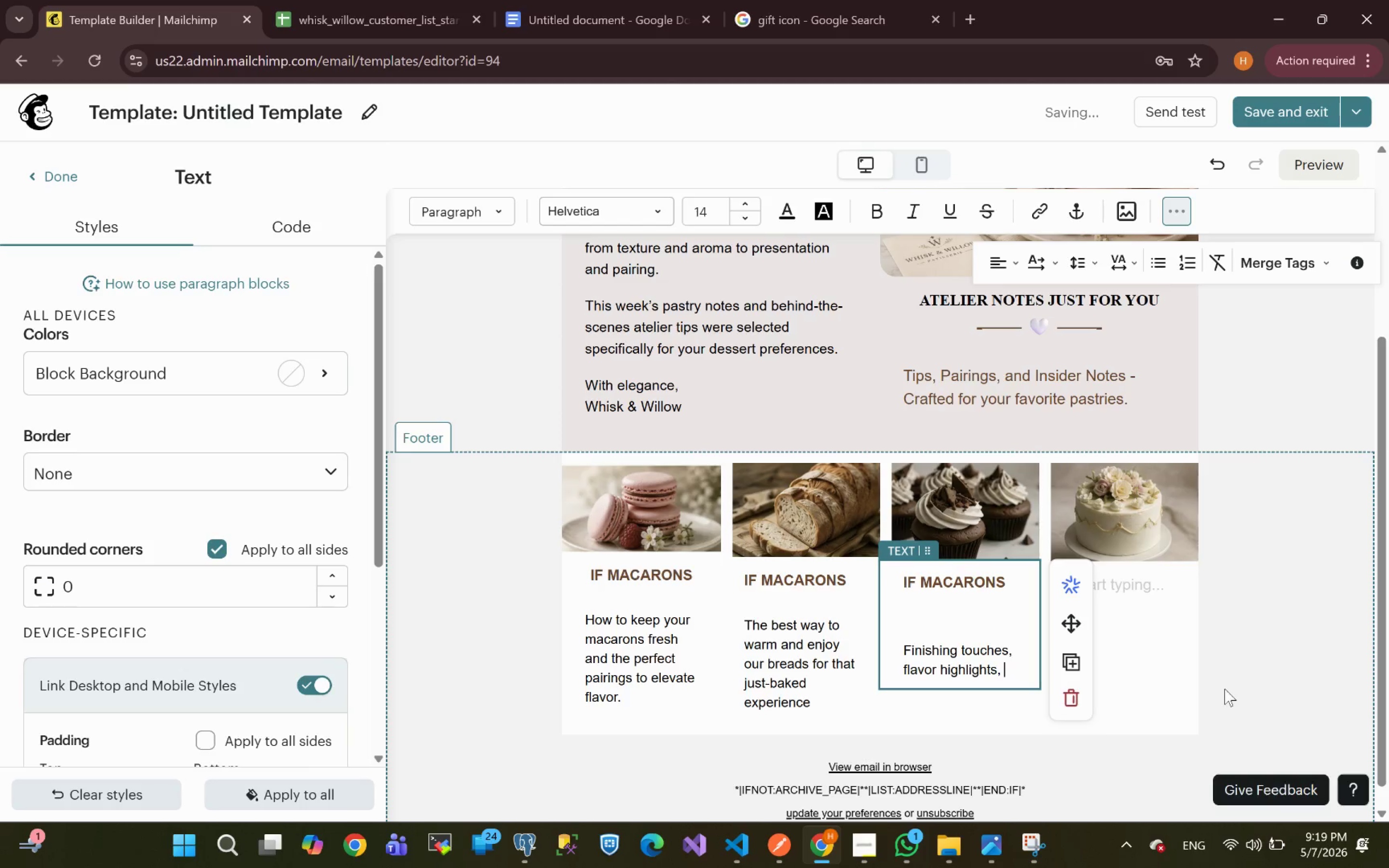 
type(and how to enjoy them )
 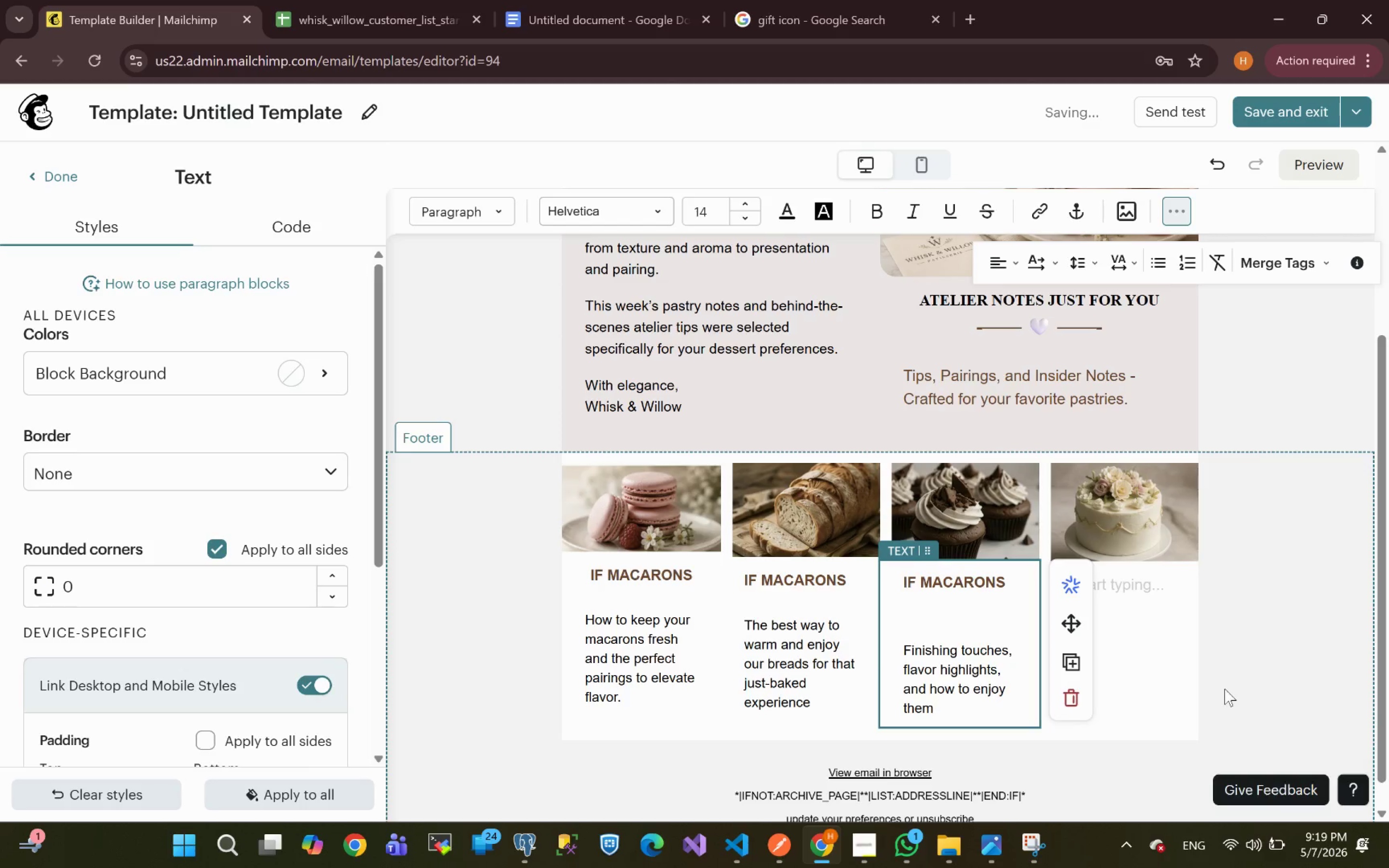 
type(at their best.)
 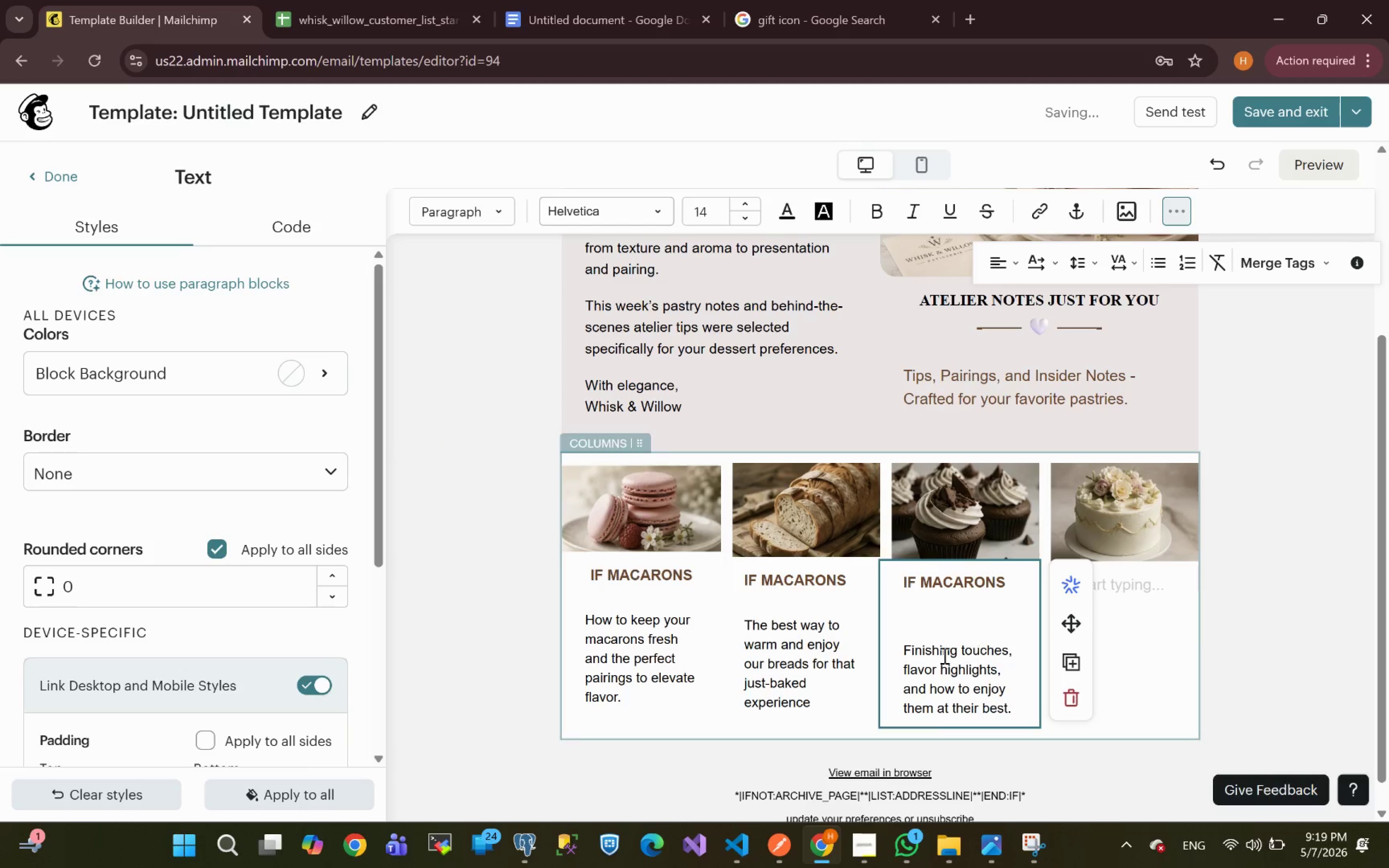 
left_click([937, 624])
 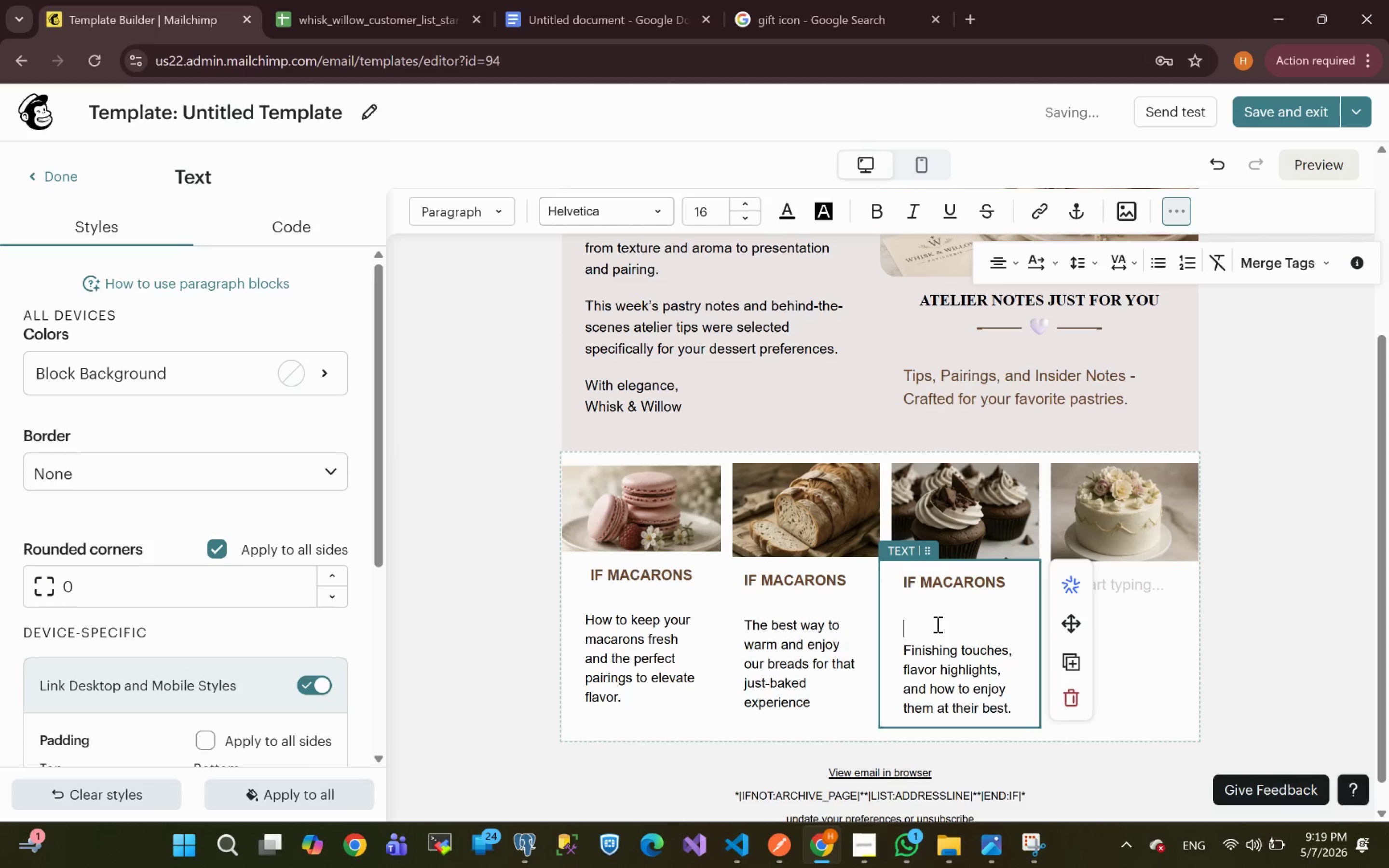 
key(Backspace)
 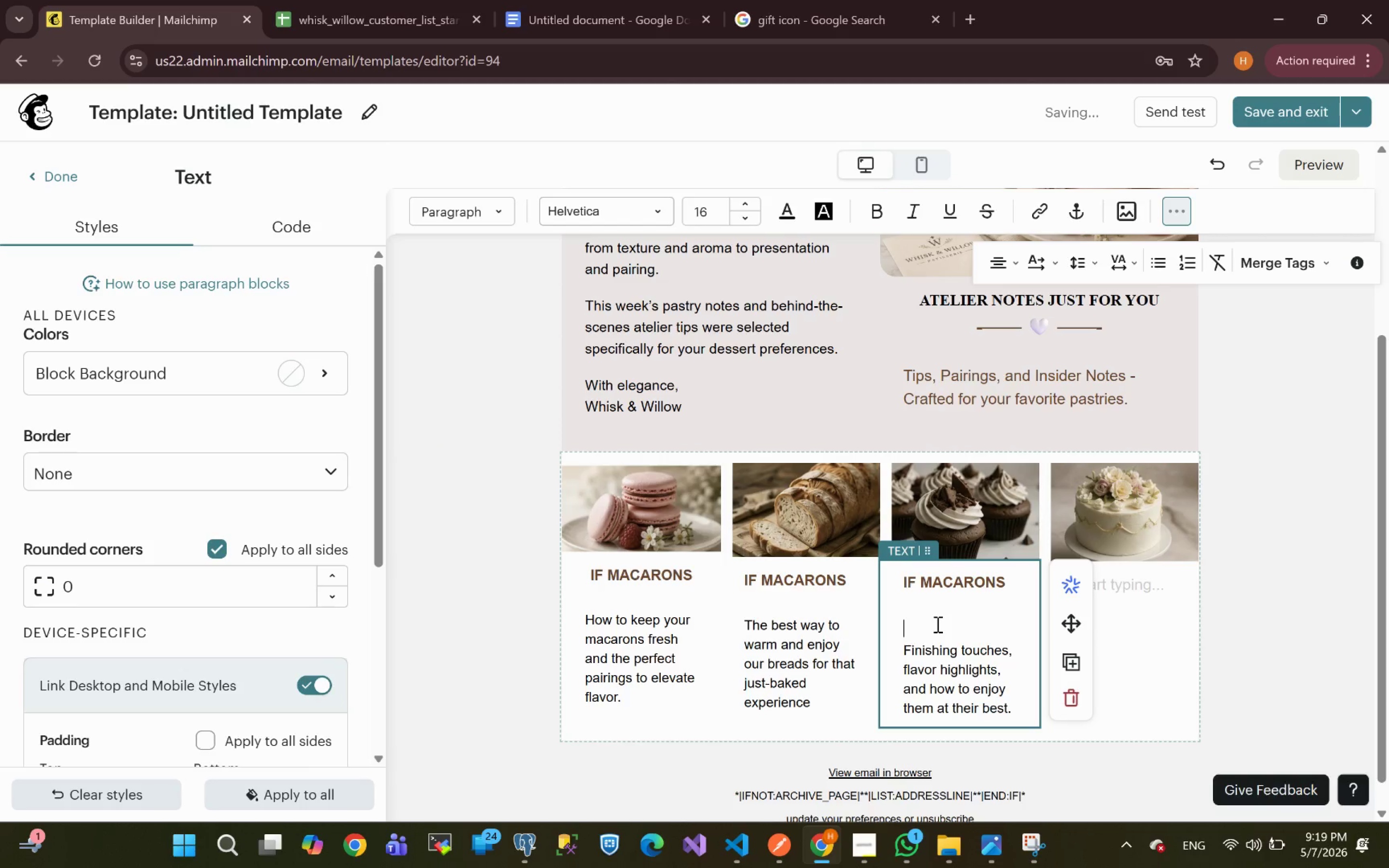 
key(Backspace)
 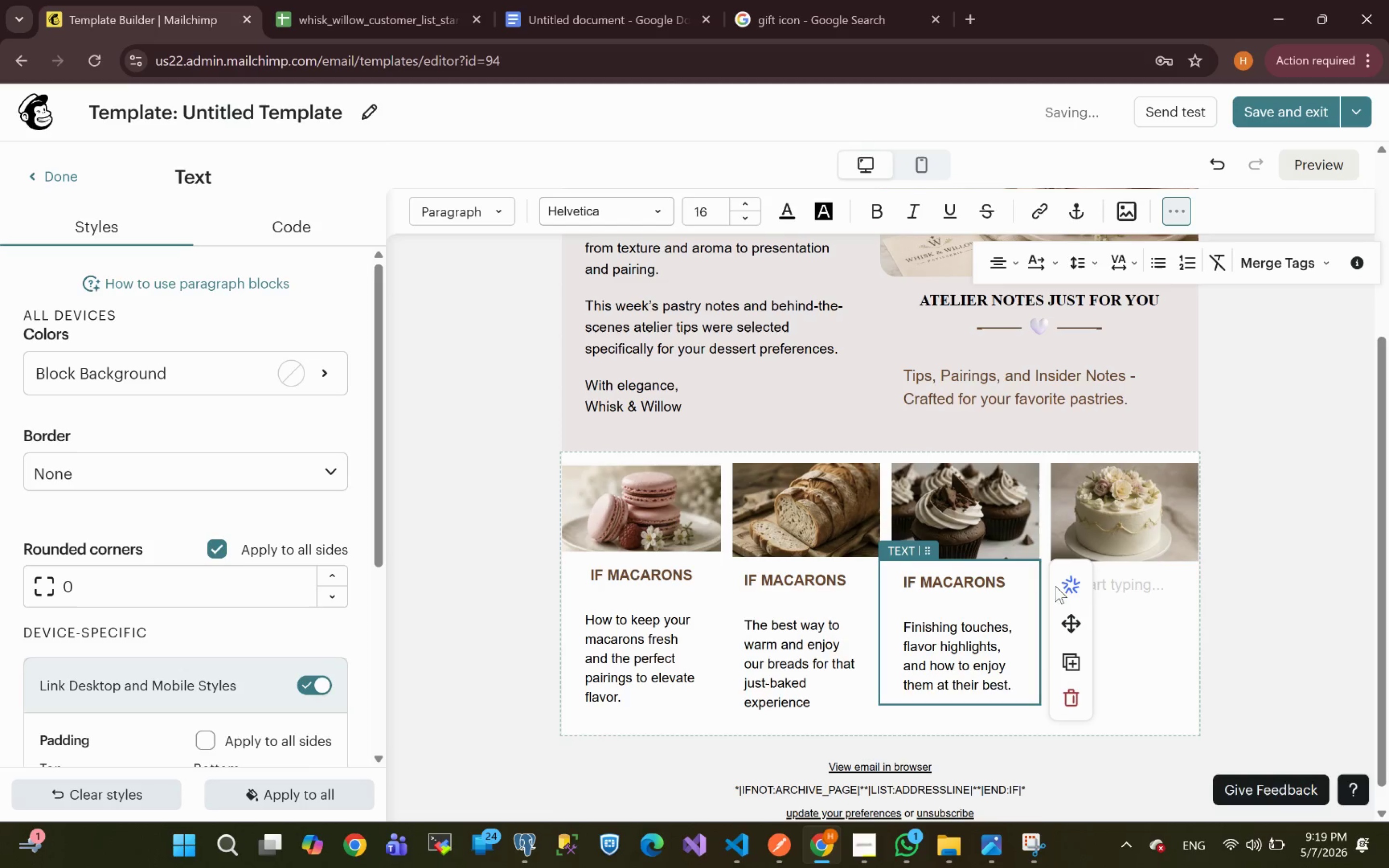 
left_click([1106, 583])
 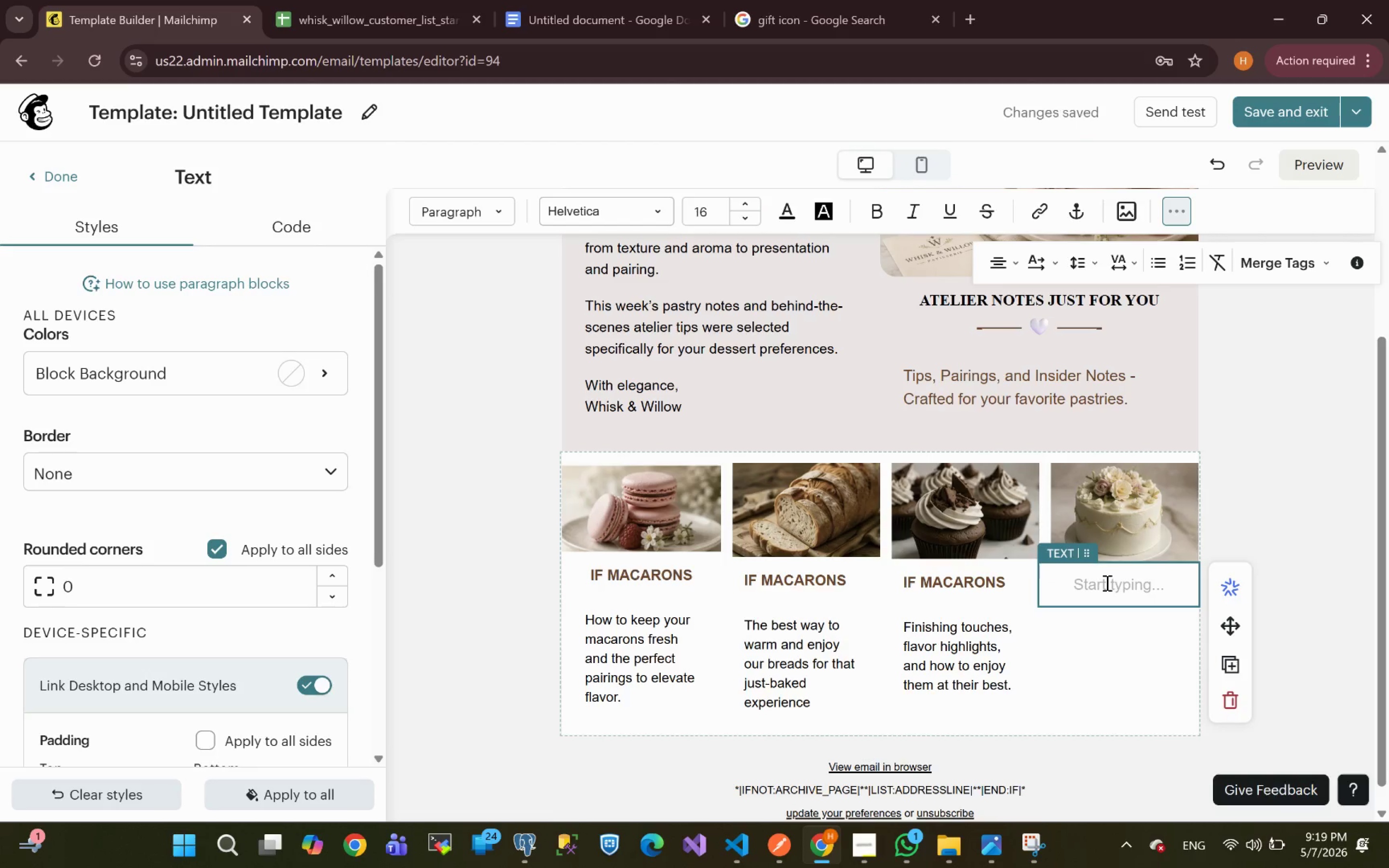 
key(Meta+V)
 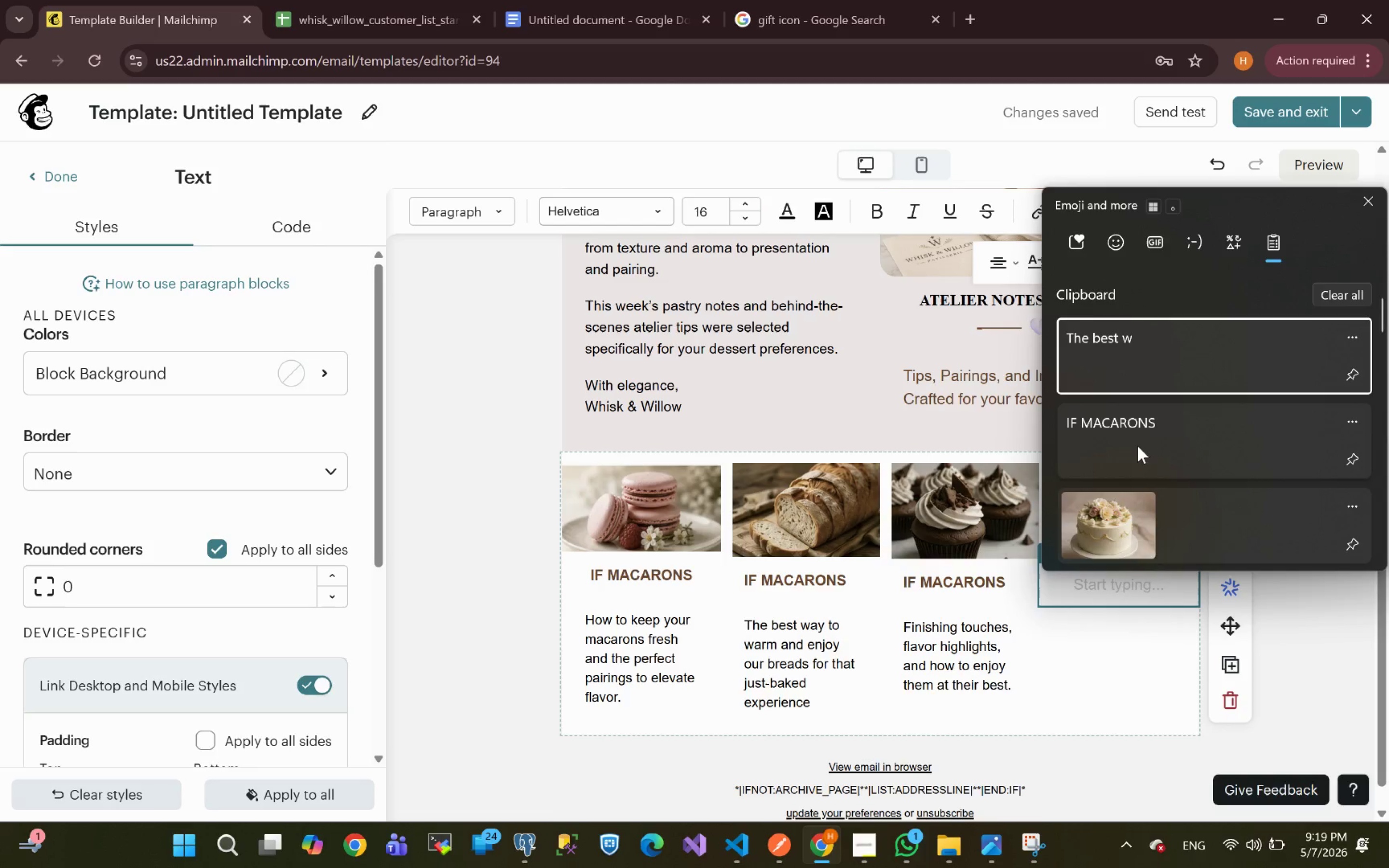 
left_click([1136, 433])
 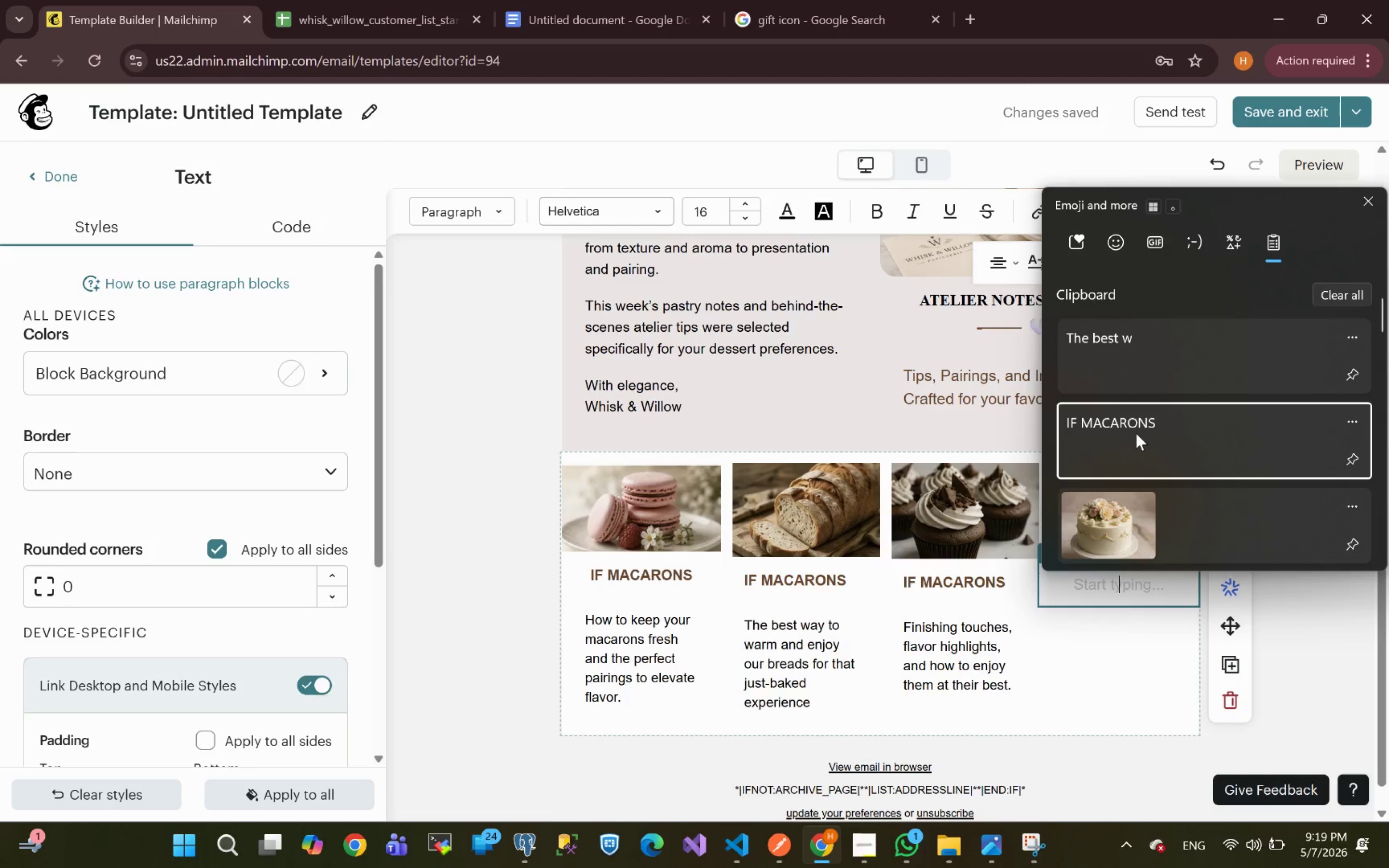 
key(Control+ControlLeft)
 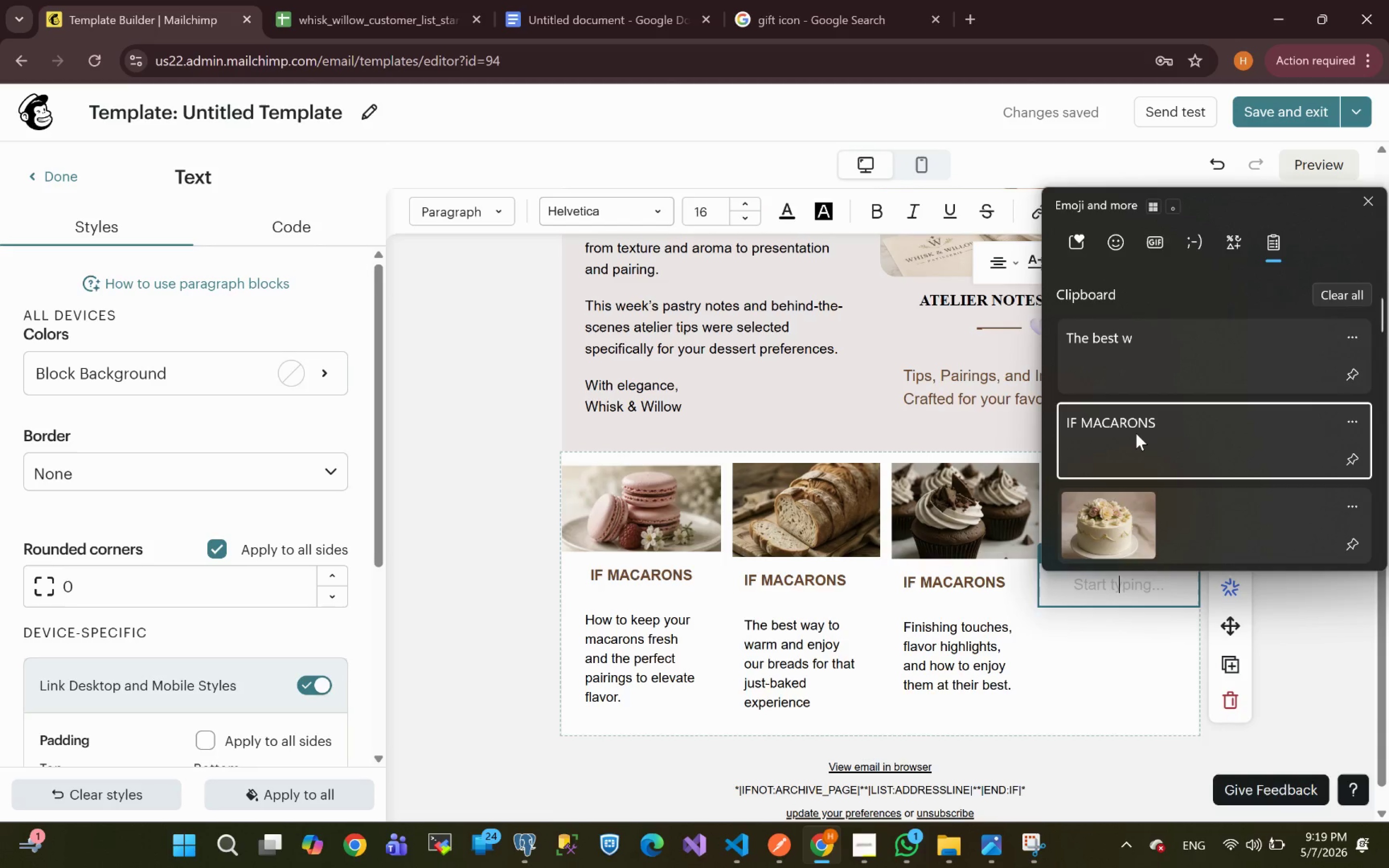 
key(Control+V)
 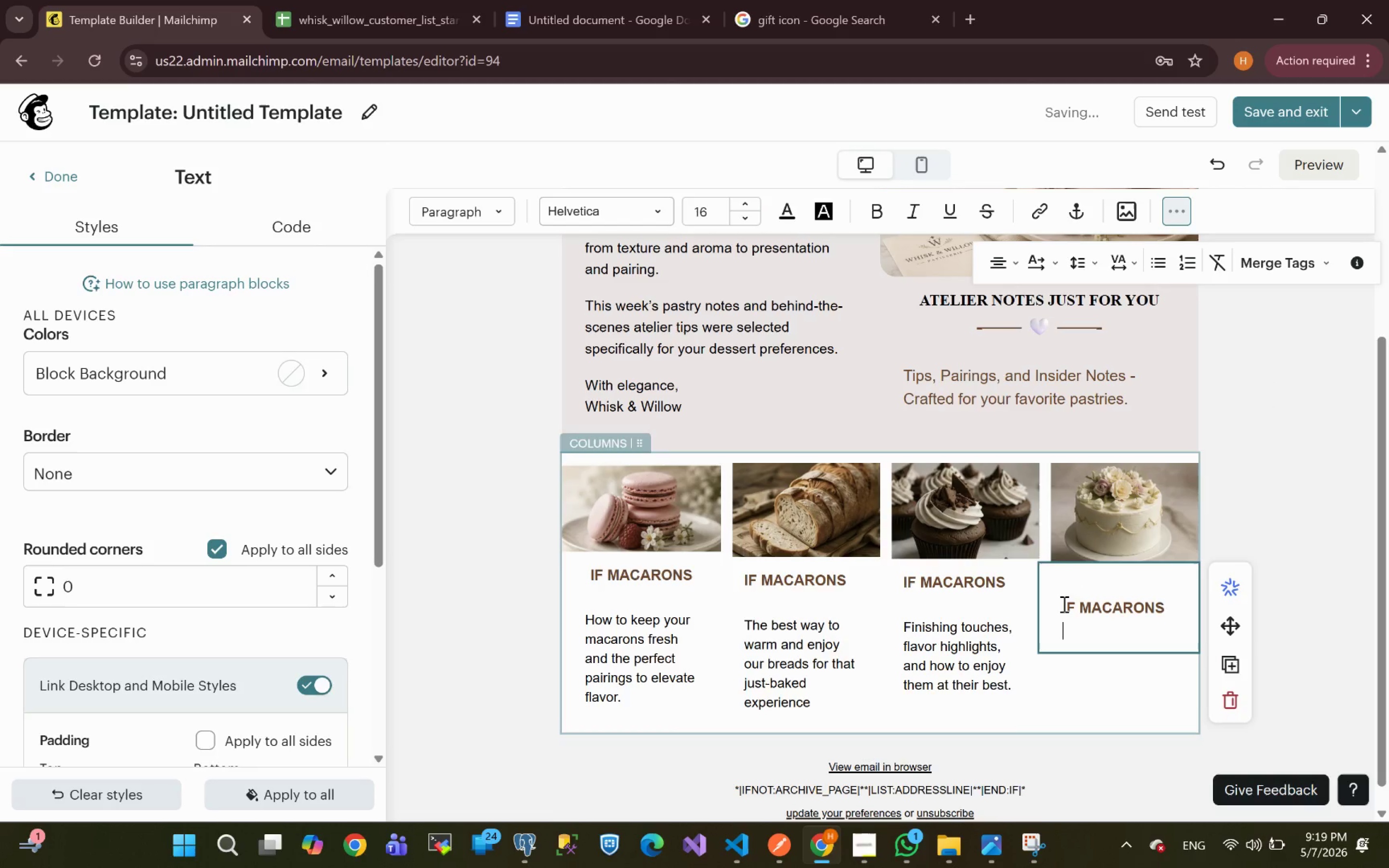 
left_click([1064, 605])
 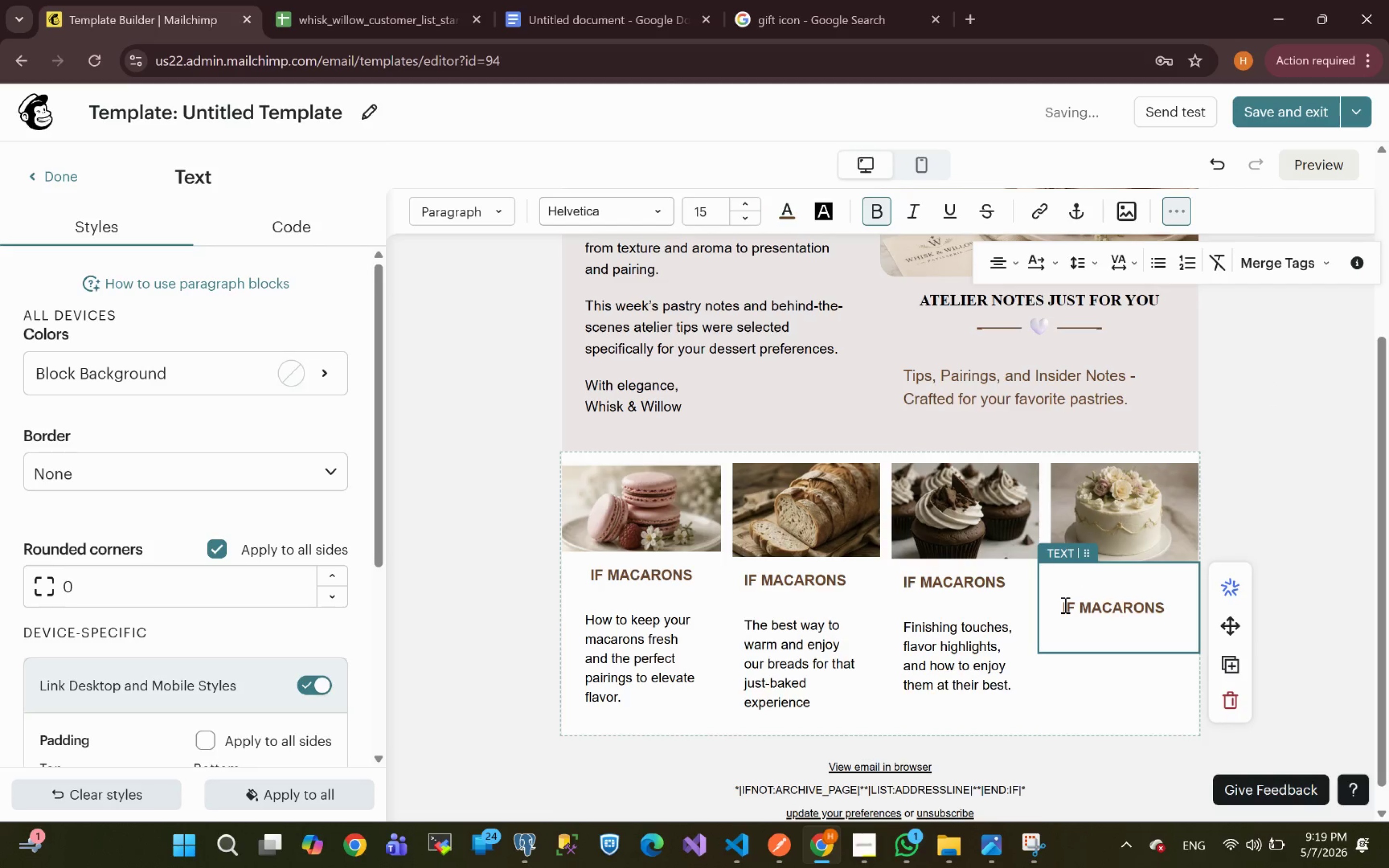 
key(Backspace)
 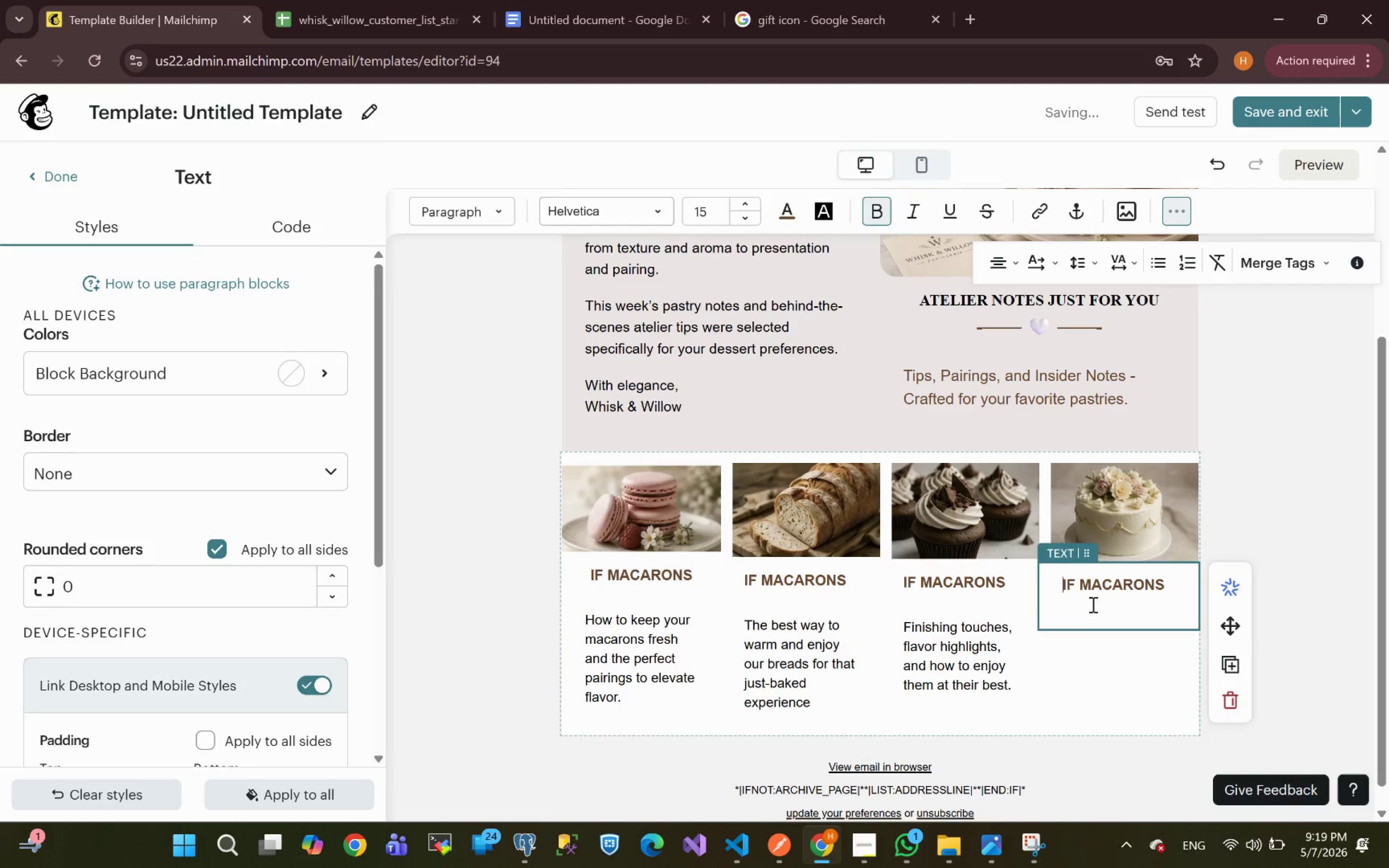 
left_click([1093, 605])
 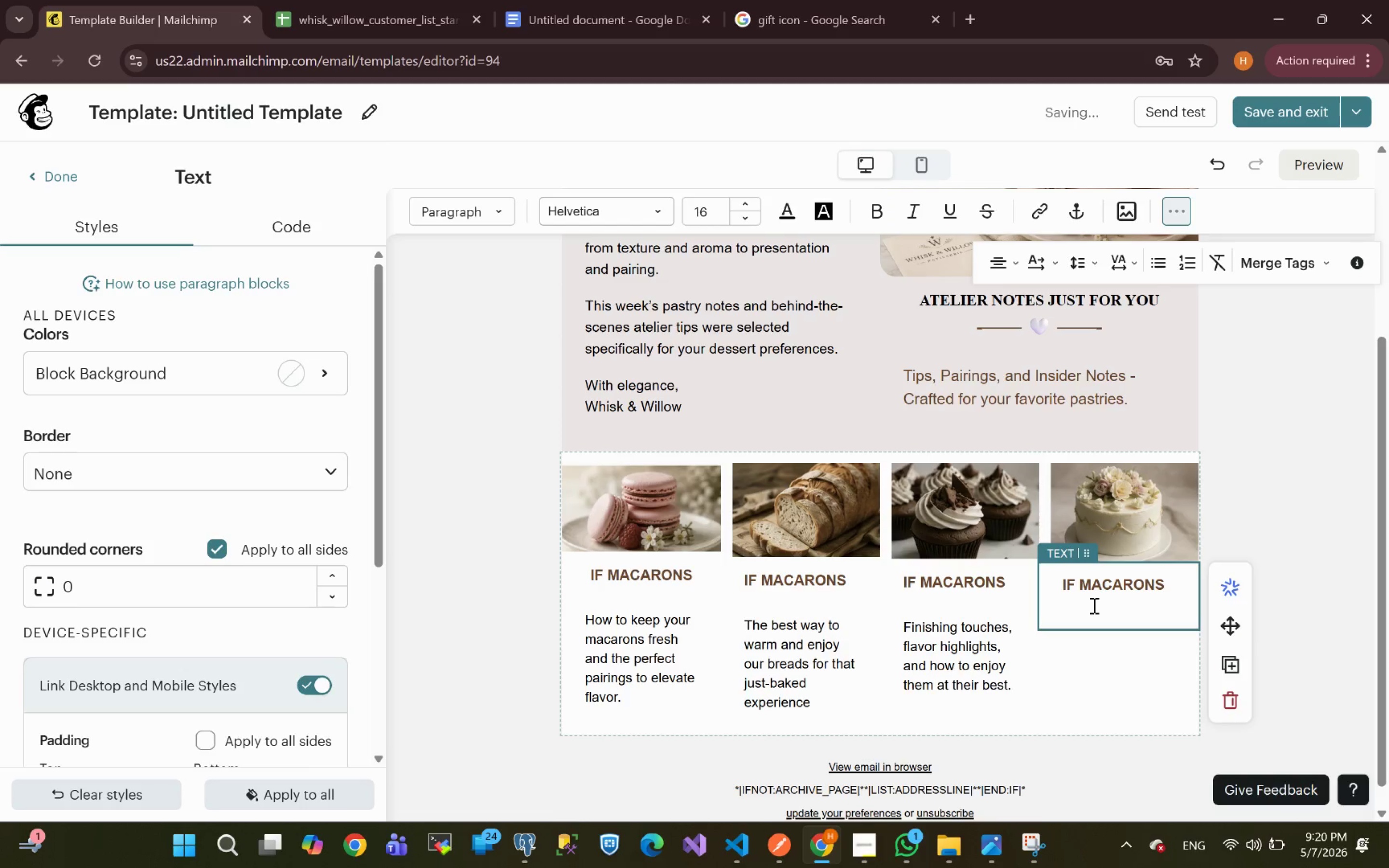 
key(Meta+V)
 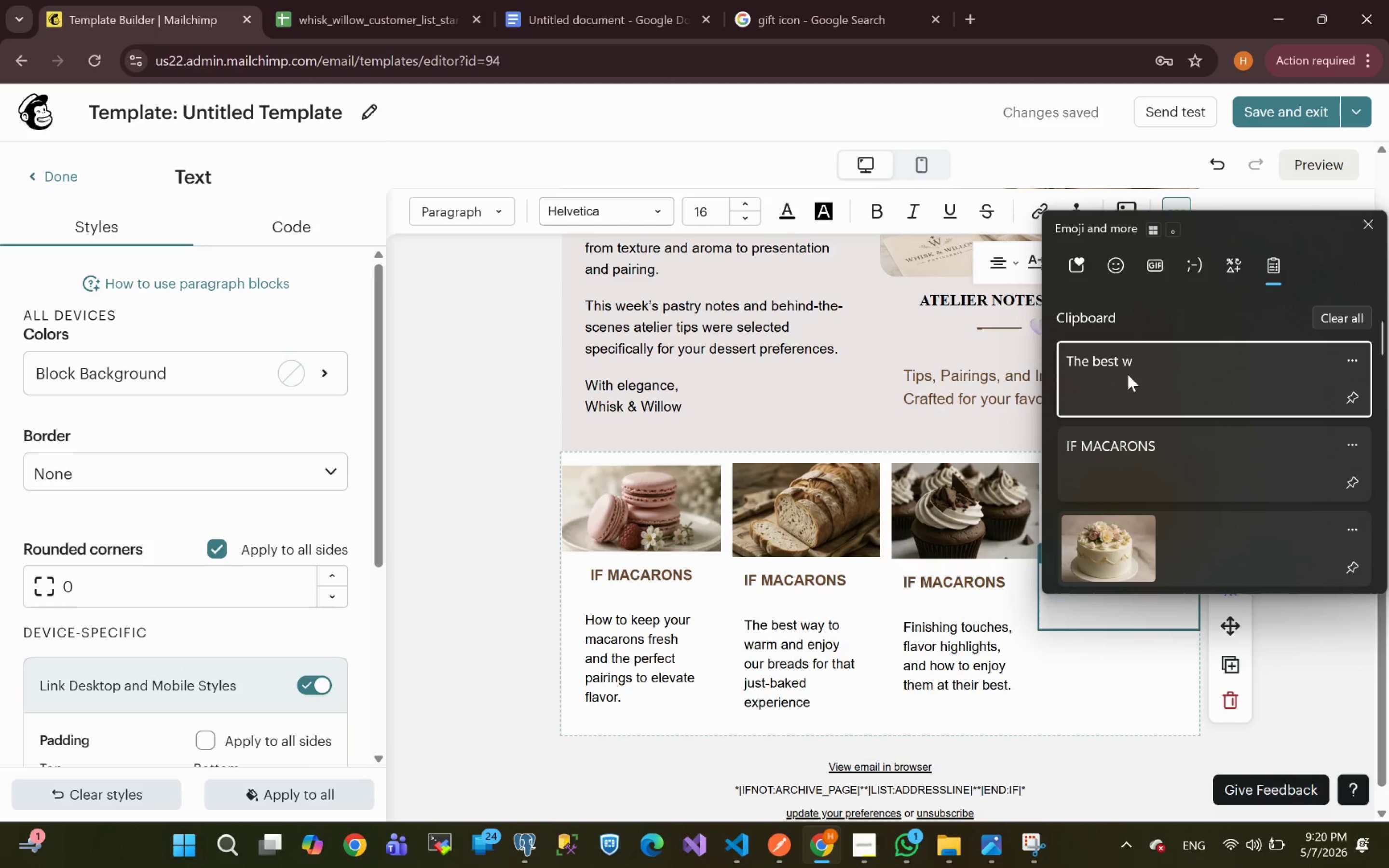 
left_click([1128, 374])
 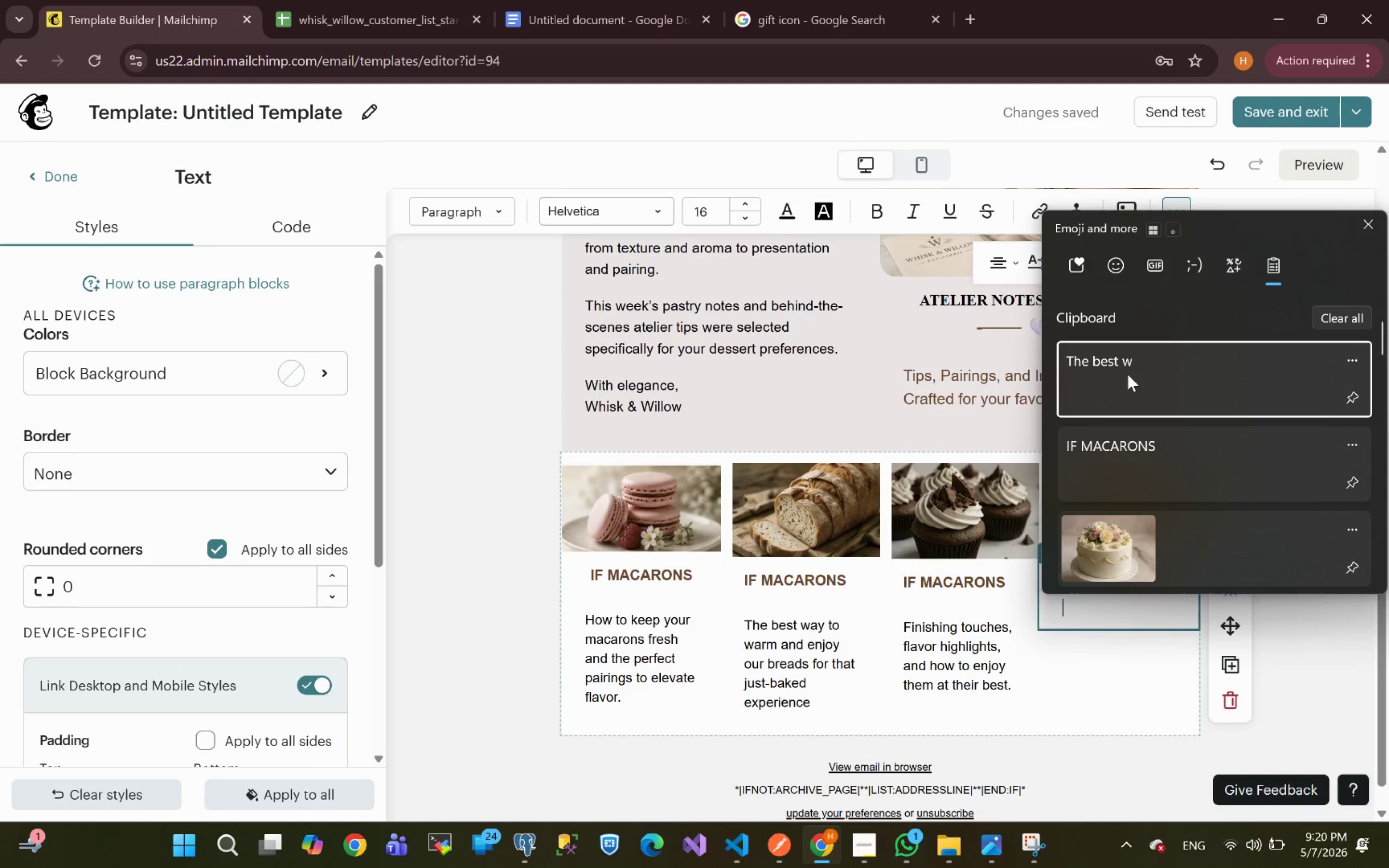 
key(Control+ControlLeft)
 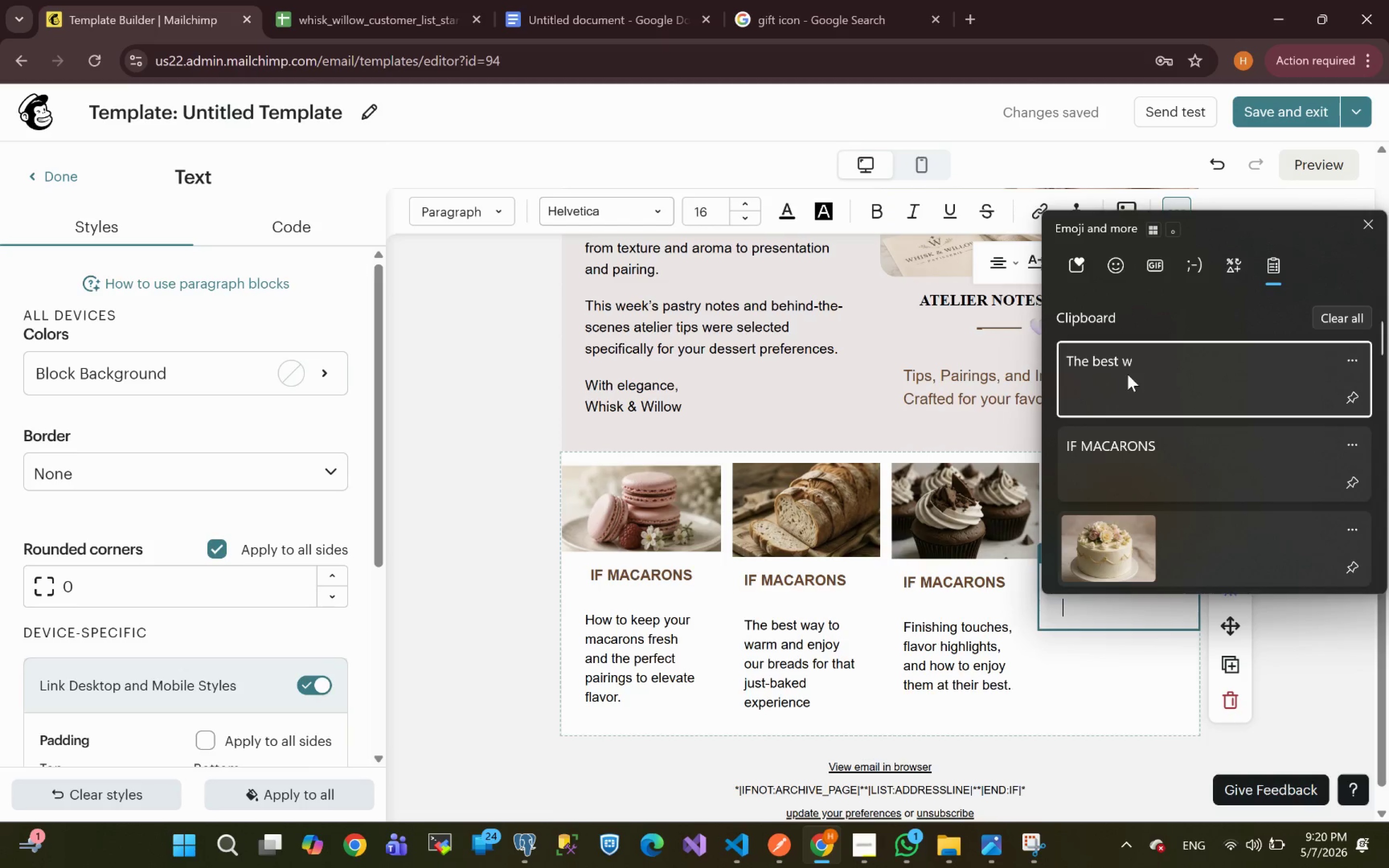 
key(Control+V)
 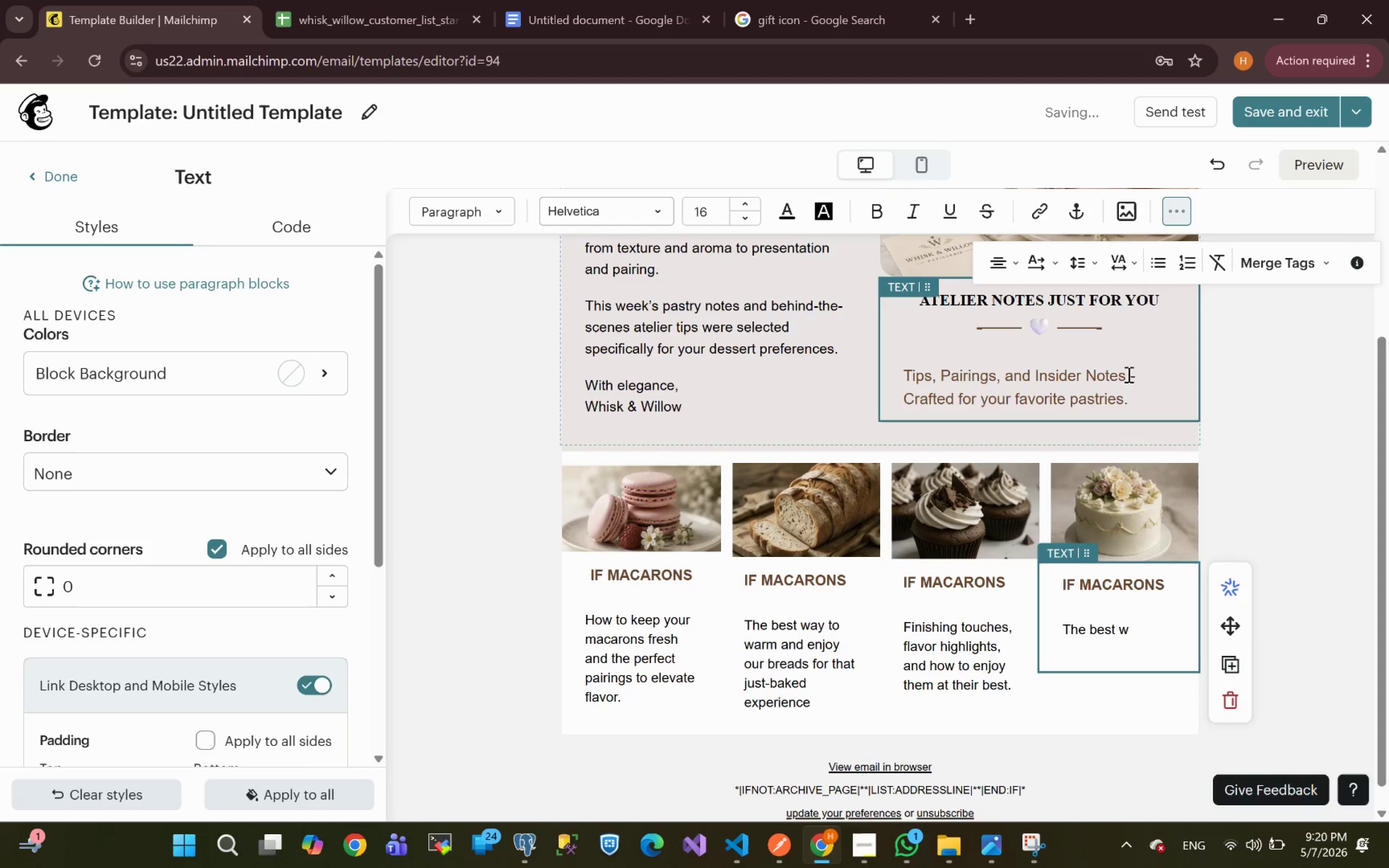 
key(Backspace)
 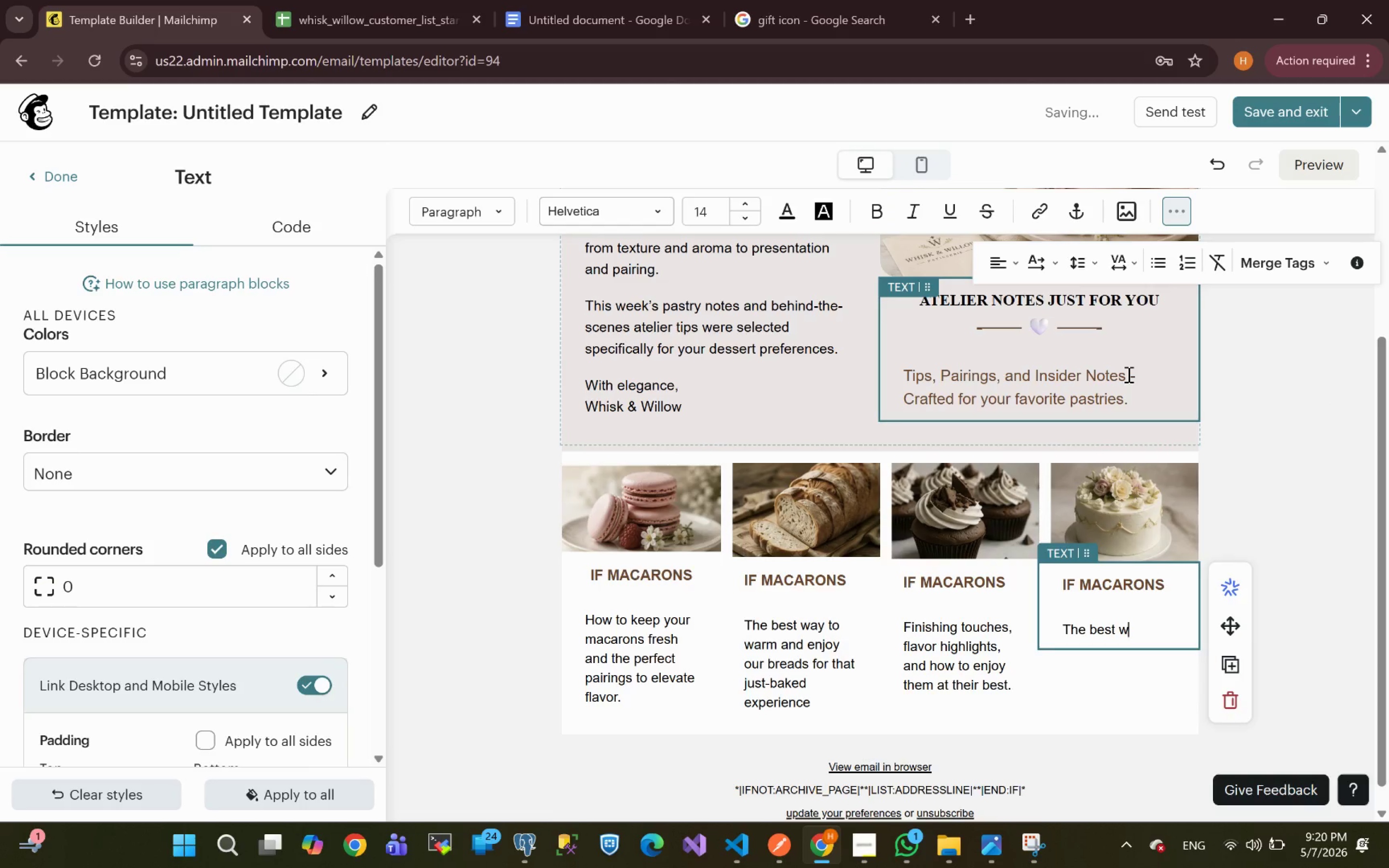 
key(Backspace)
 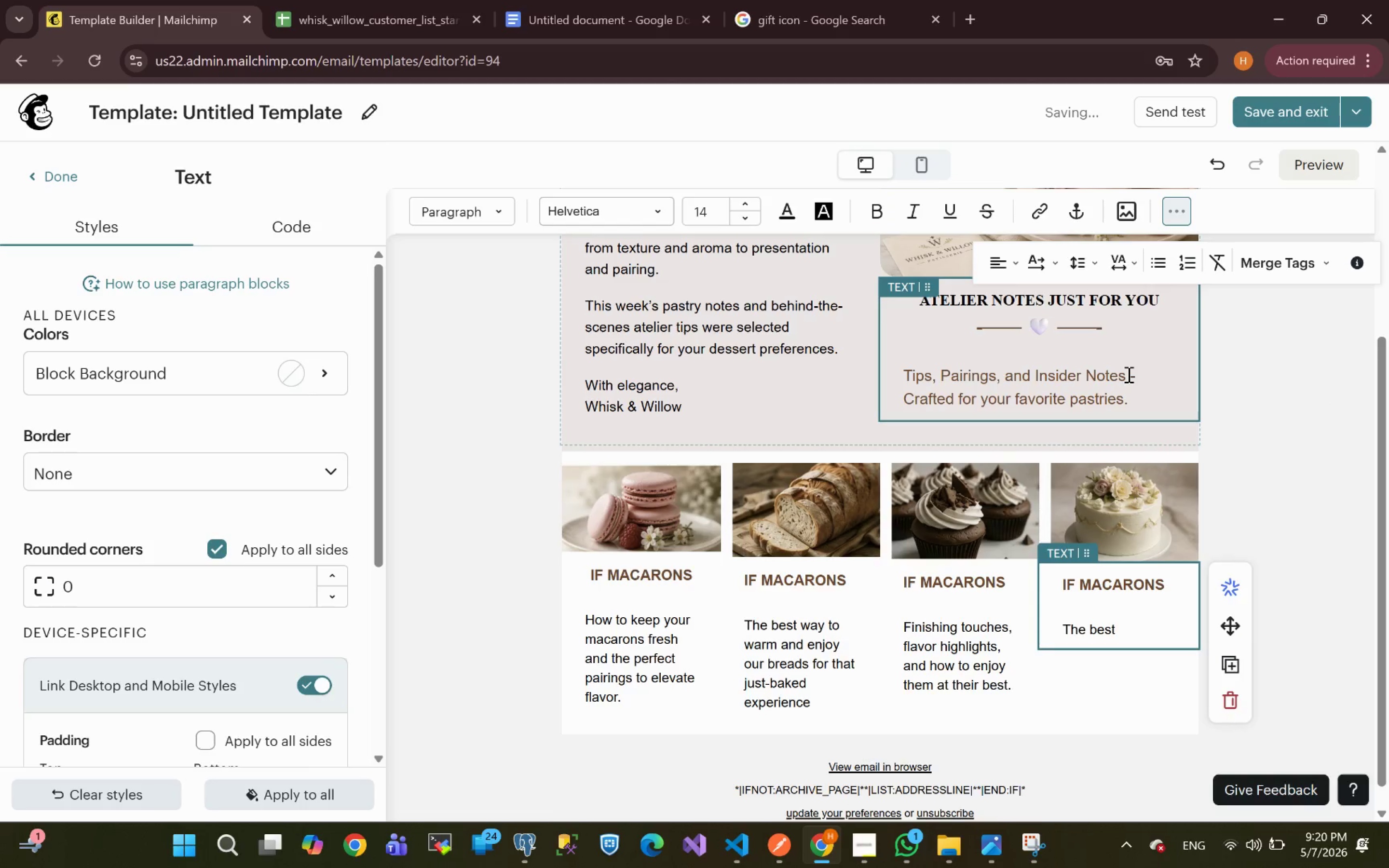 
key(Backspace)
 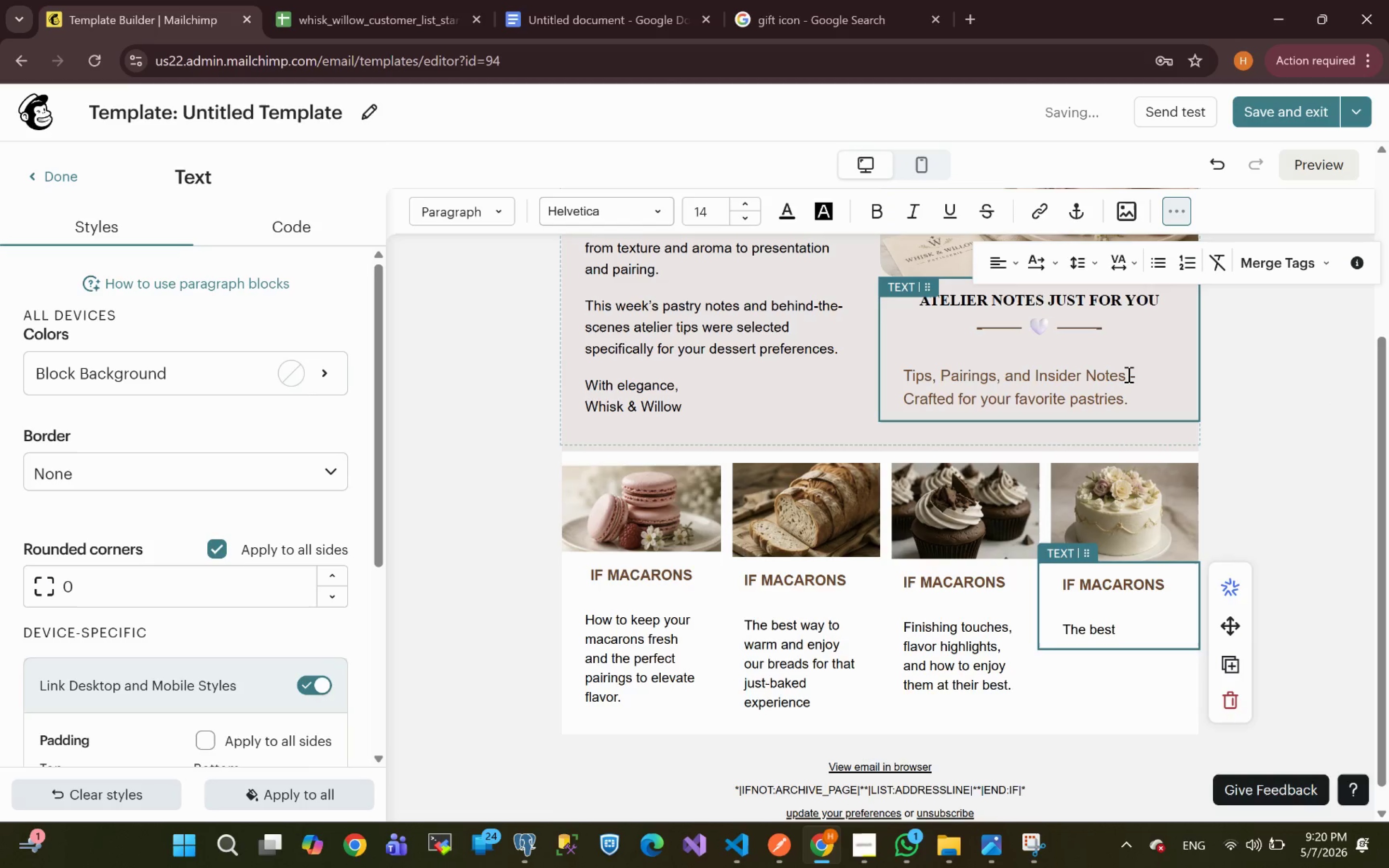 
key(Backspace)
 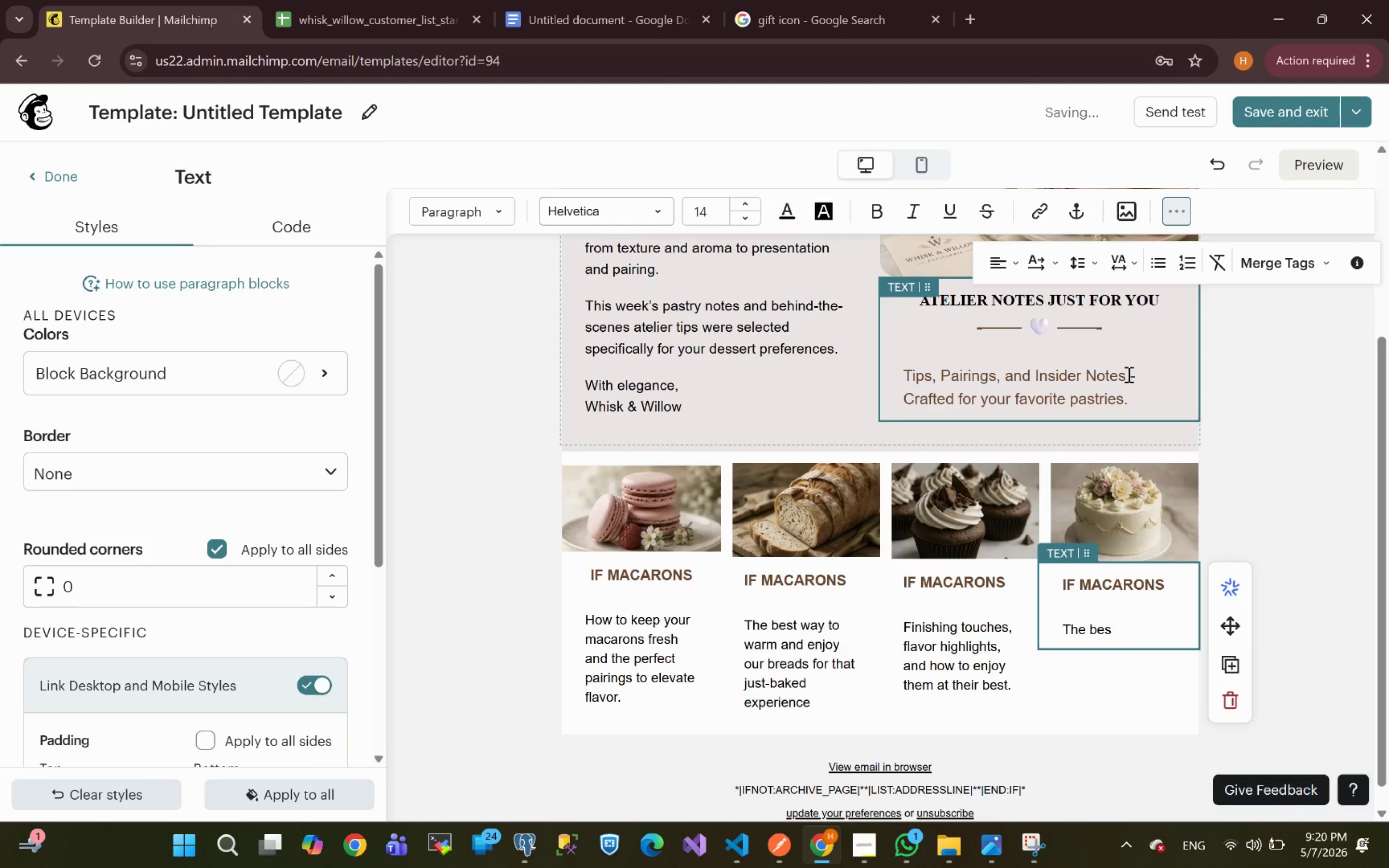 
key(Backspace)
 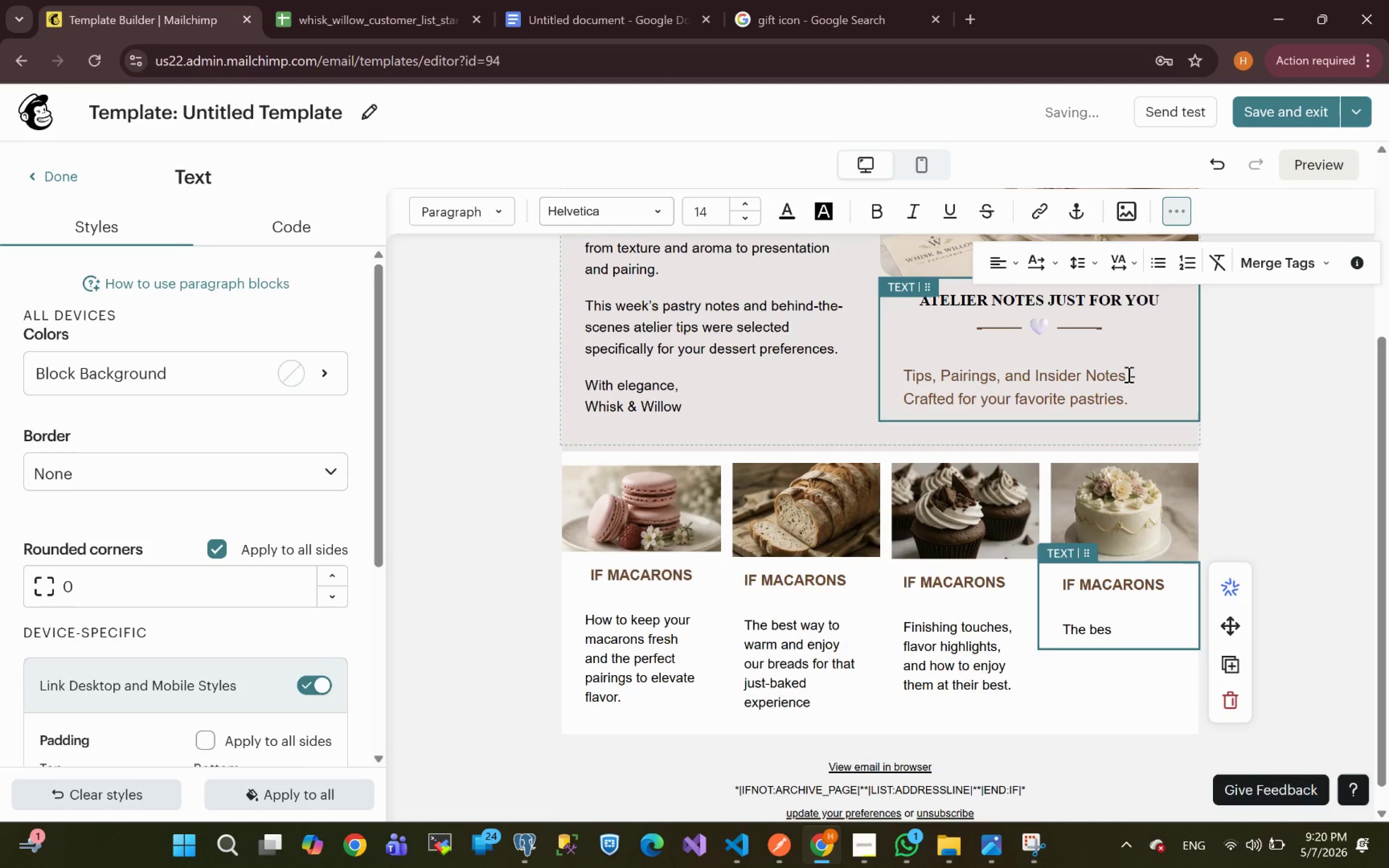 
key(Backspace)
 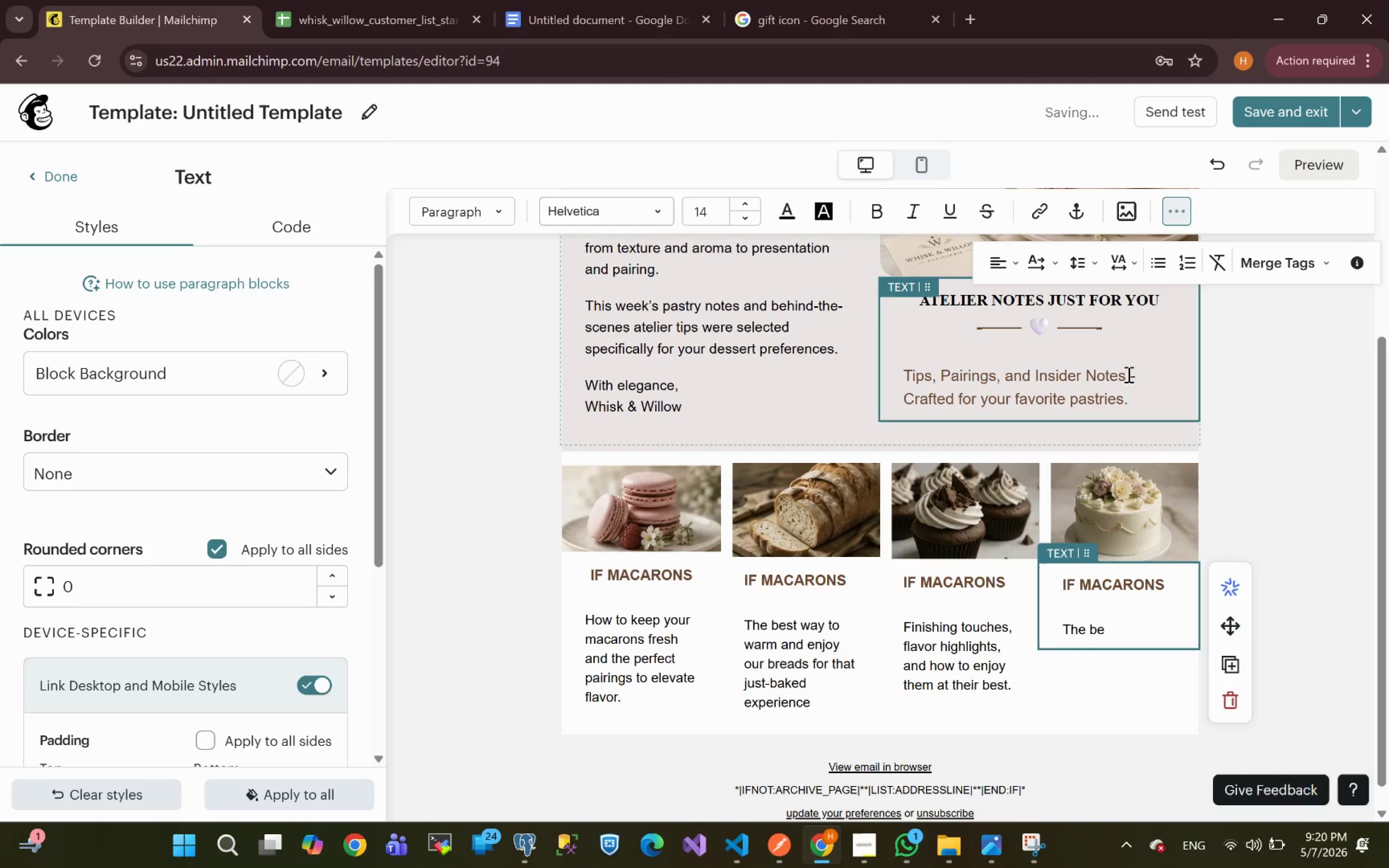 
key(Backspace)
 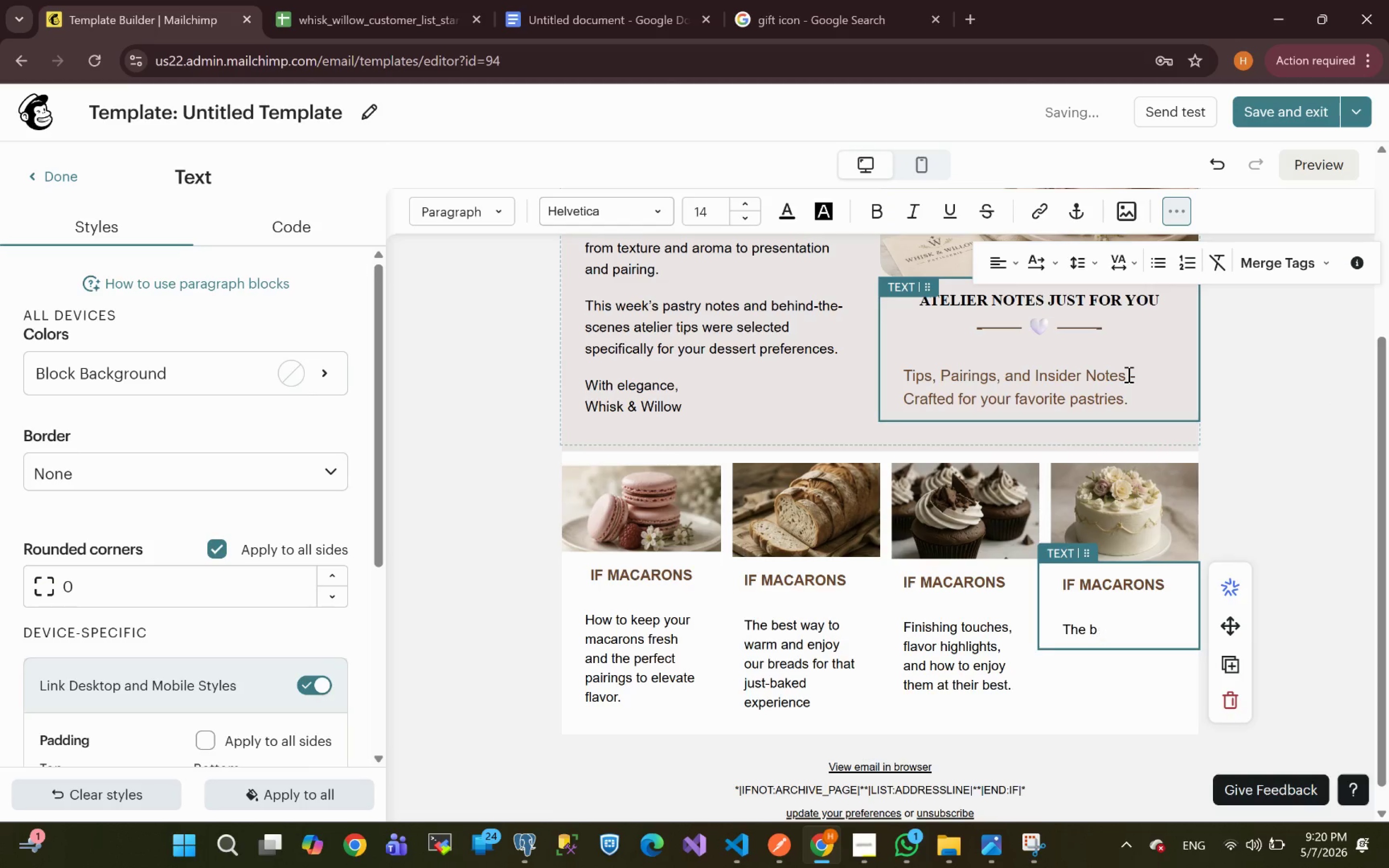 
key(Backspace)
 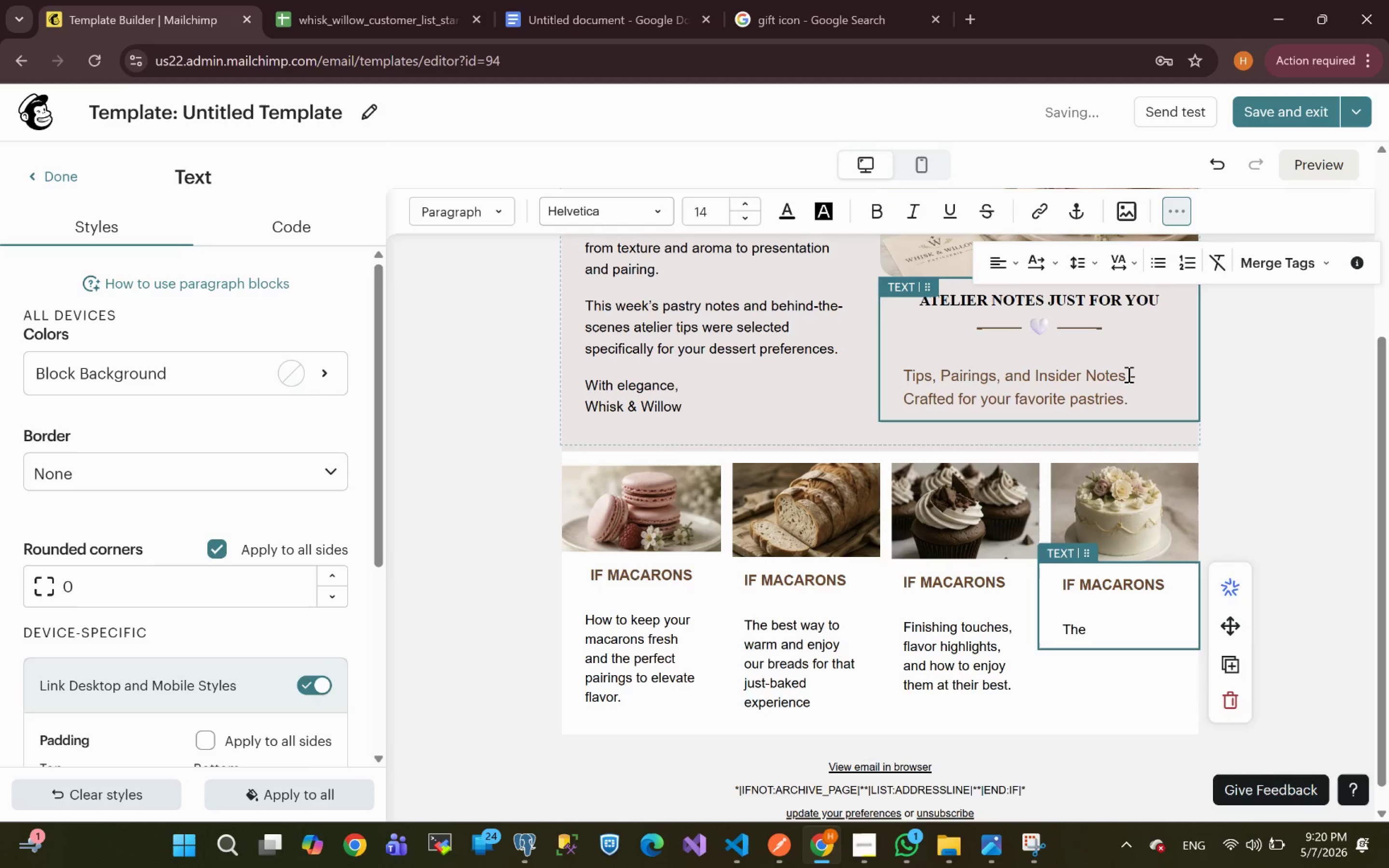 
key(Backspace)
 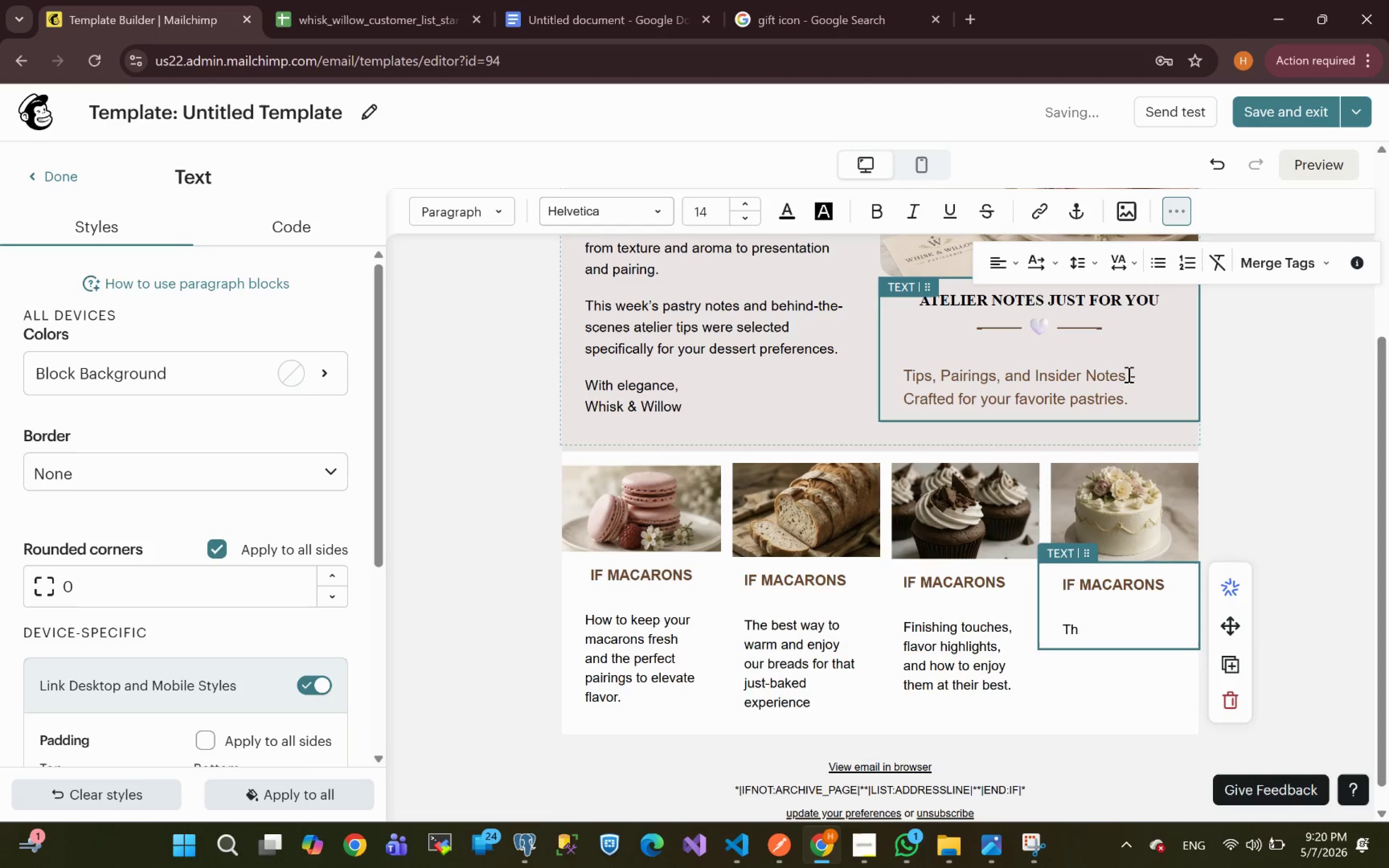 
key(Backspace)
 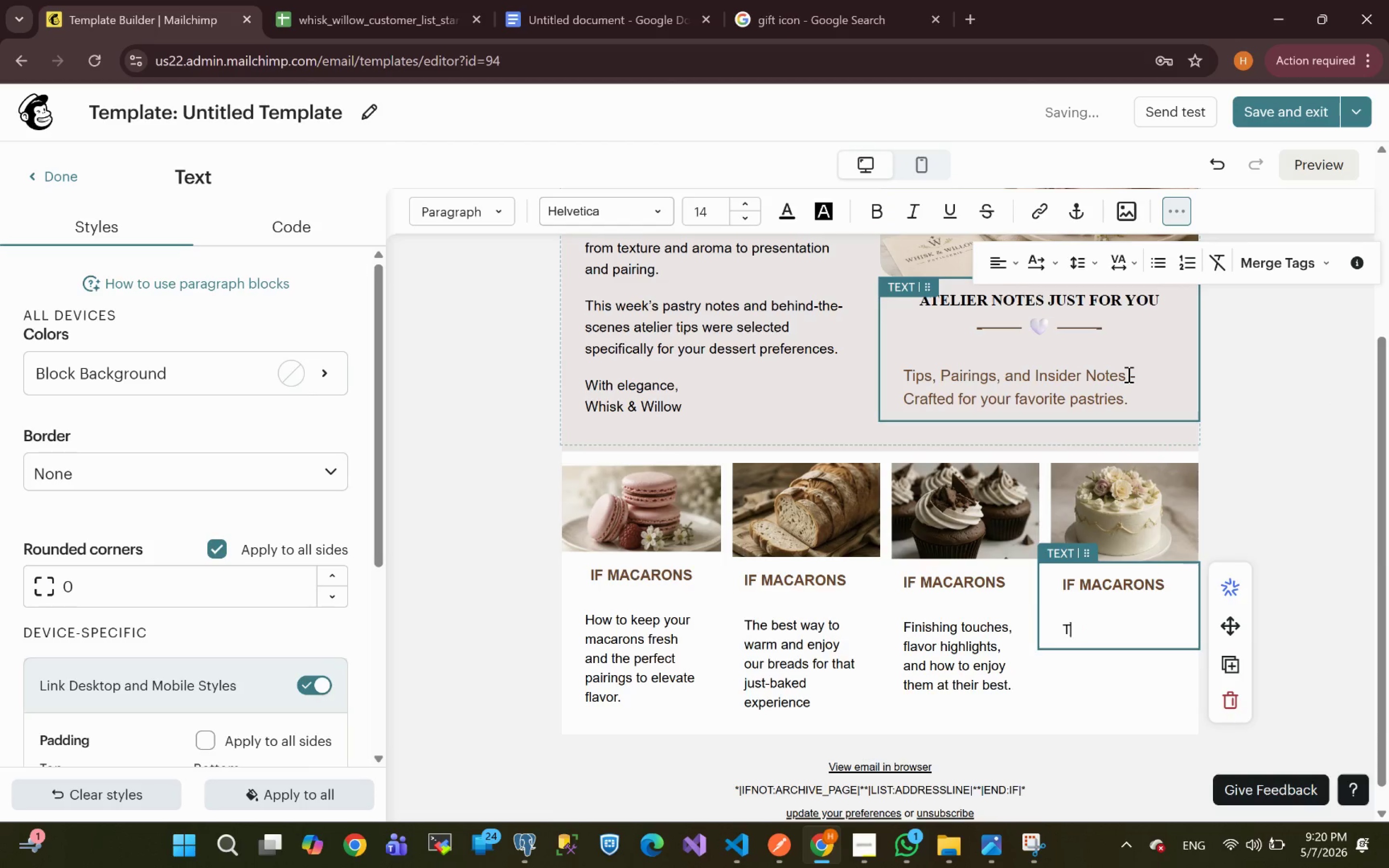 
key(Backspace)
 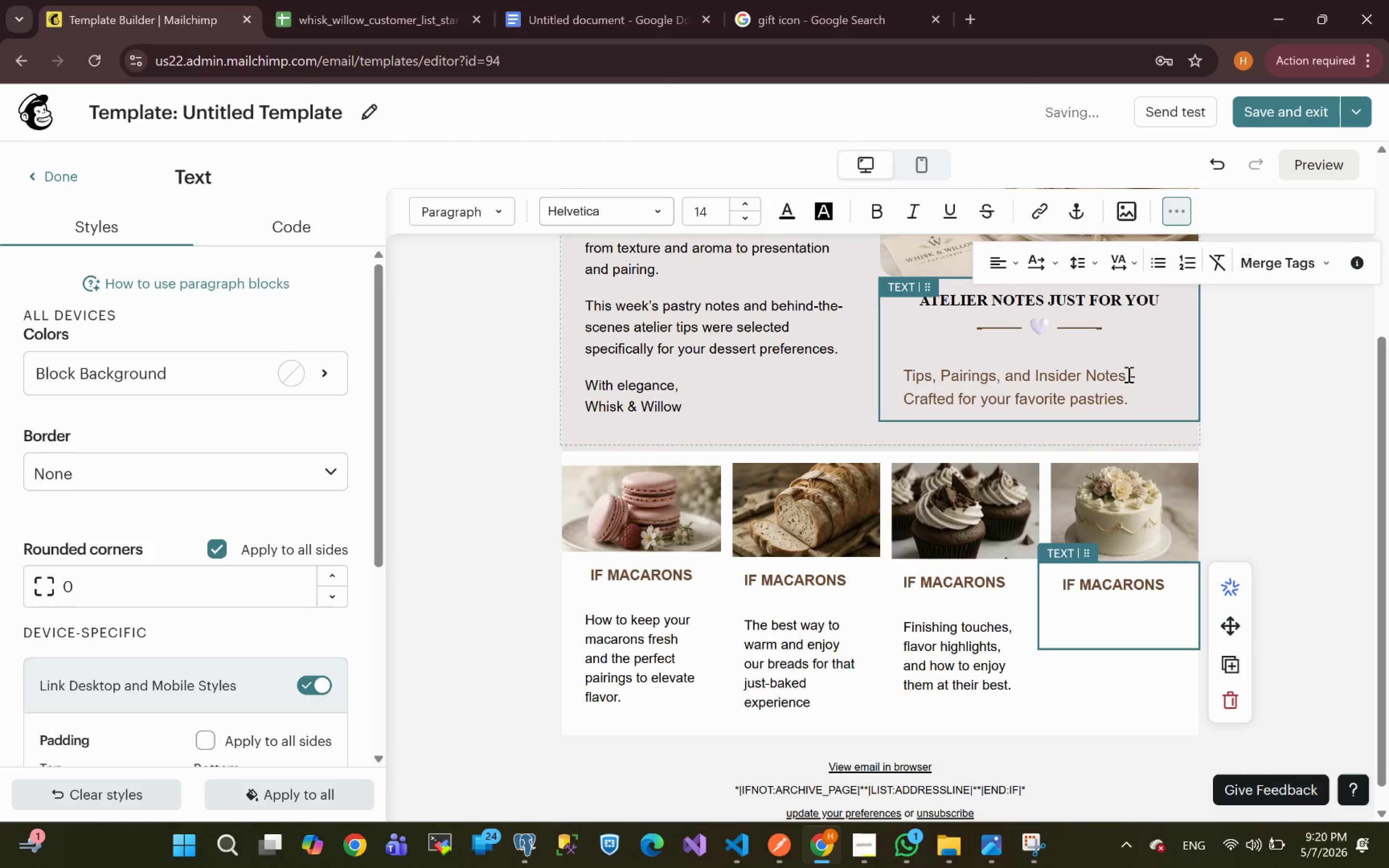 
wait(5.16)
 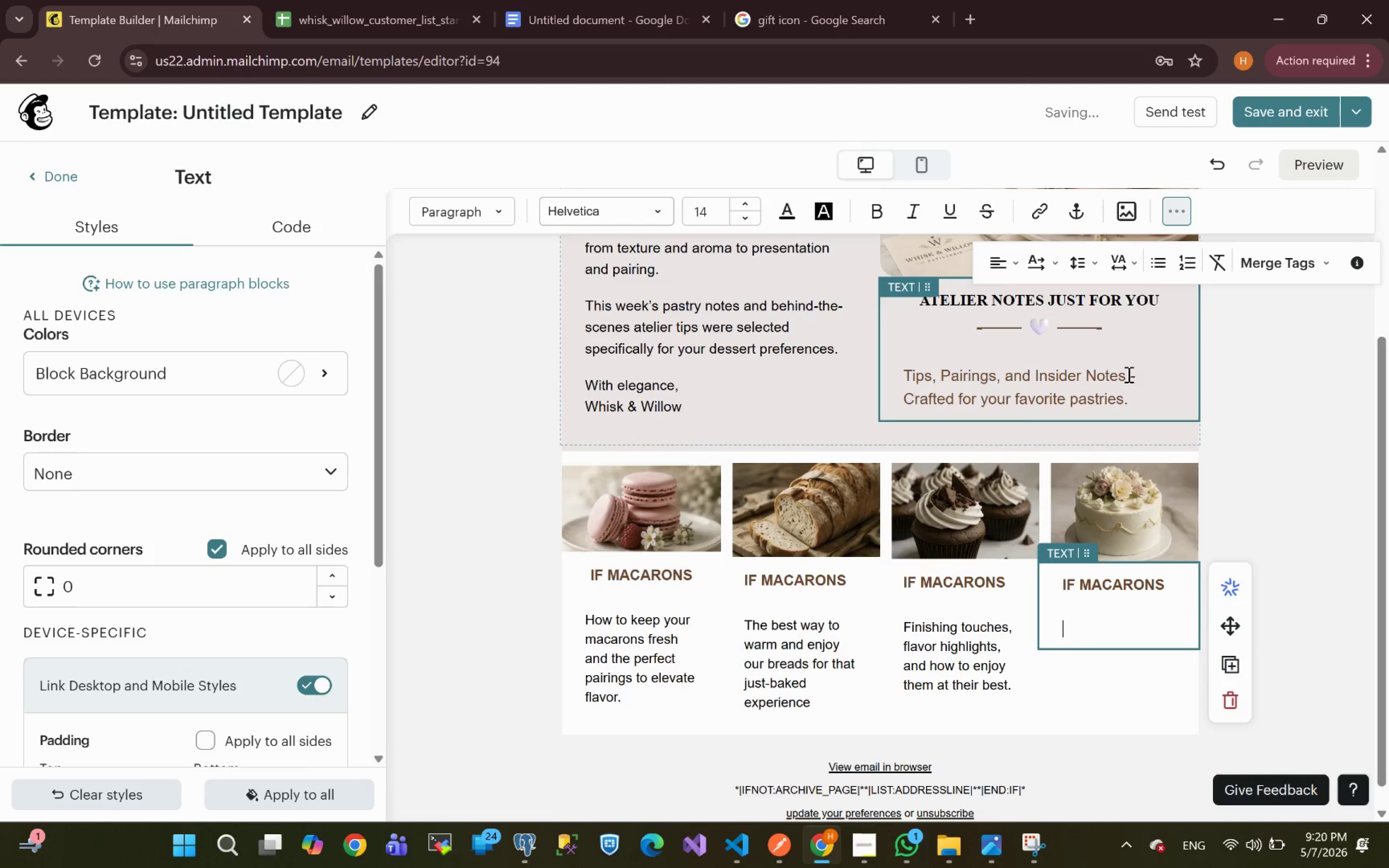 
type(A pick)
key(Backspace)
key(Backspace)
key(Backspace)
type(eek behind )
 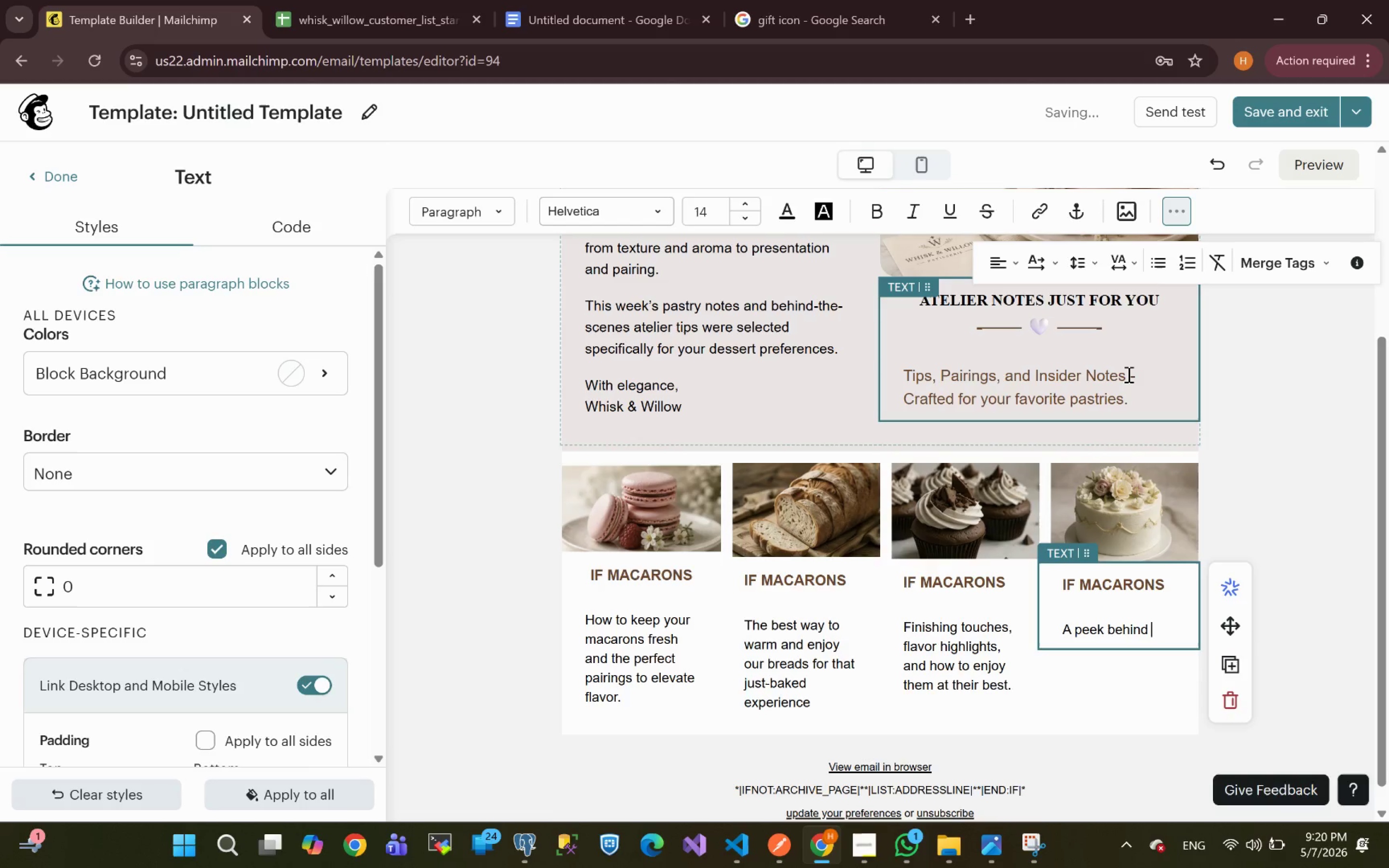 
left_click([1128, 374])
 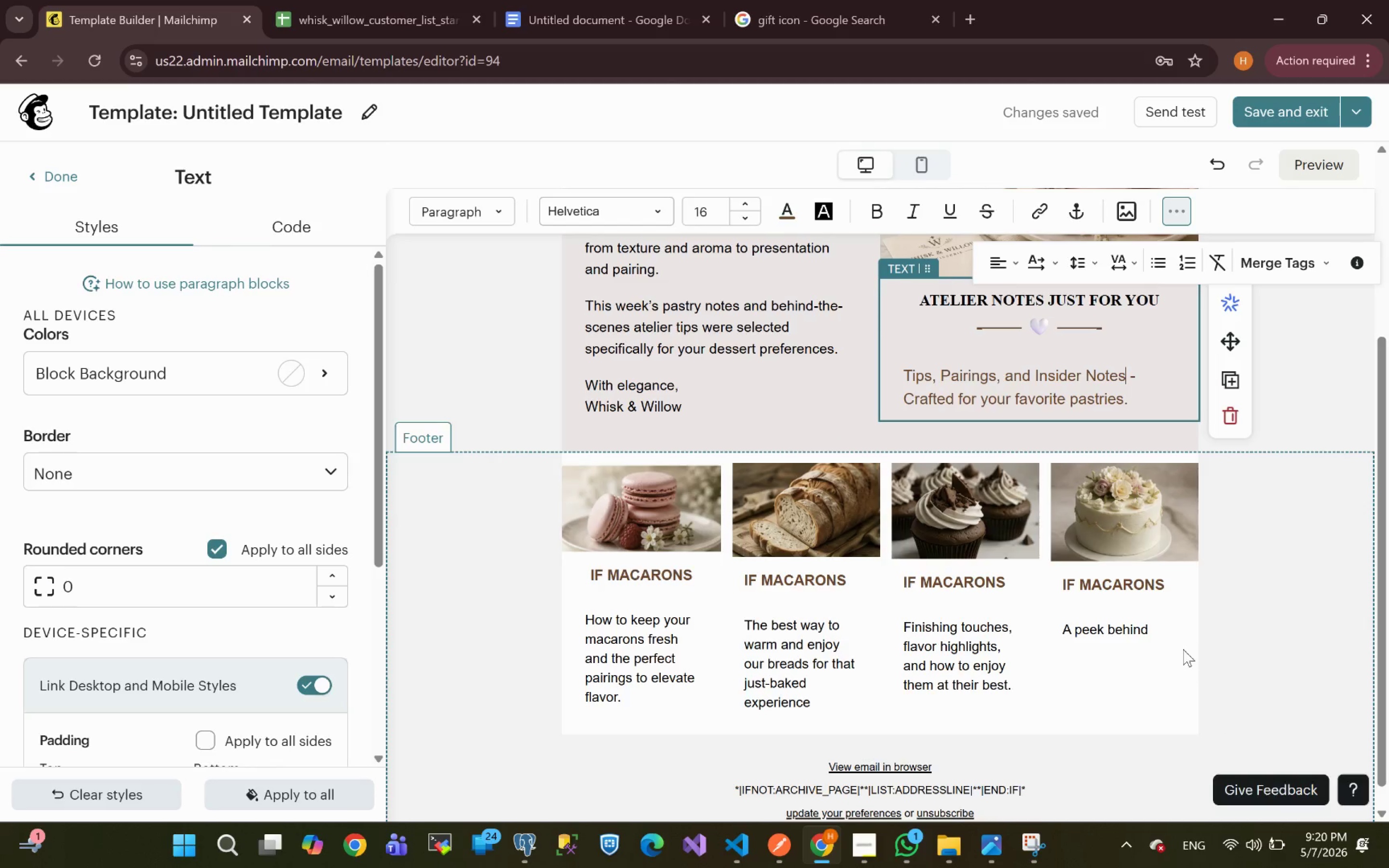 
left_click([1148, 632])
 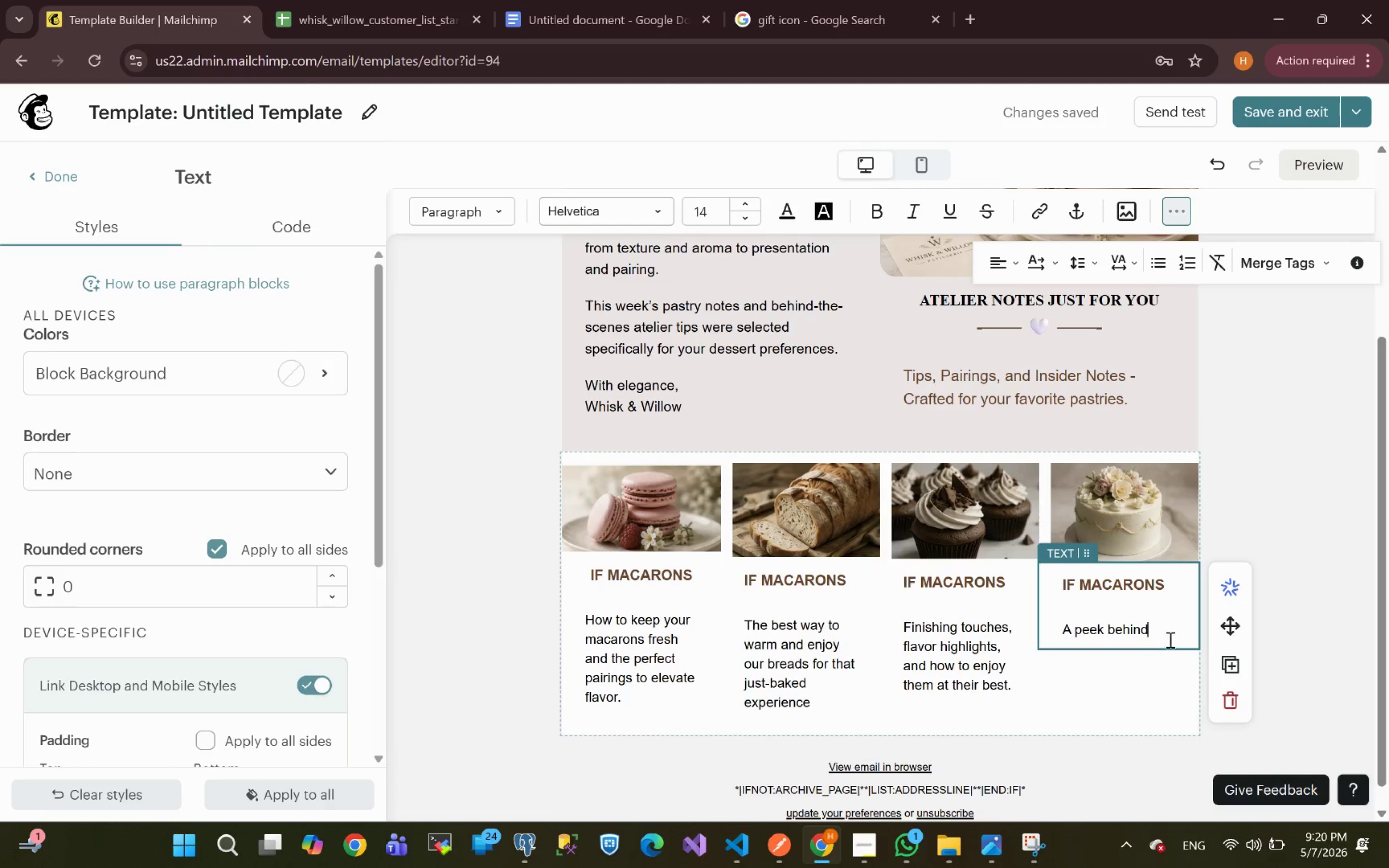 
type( the scenes of our custom cake design process.)
 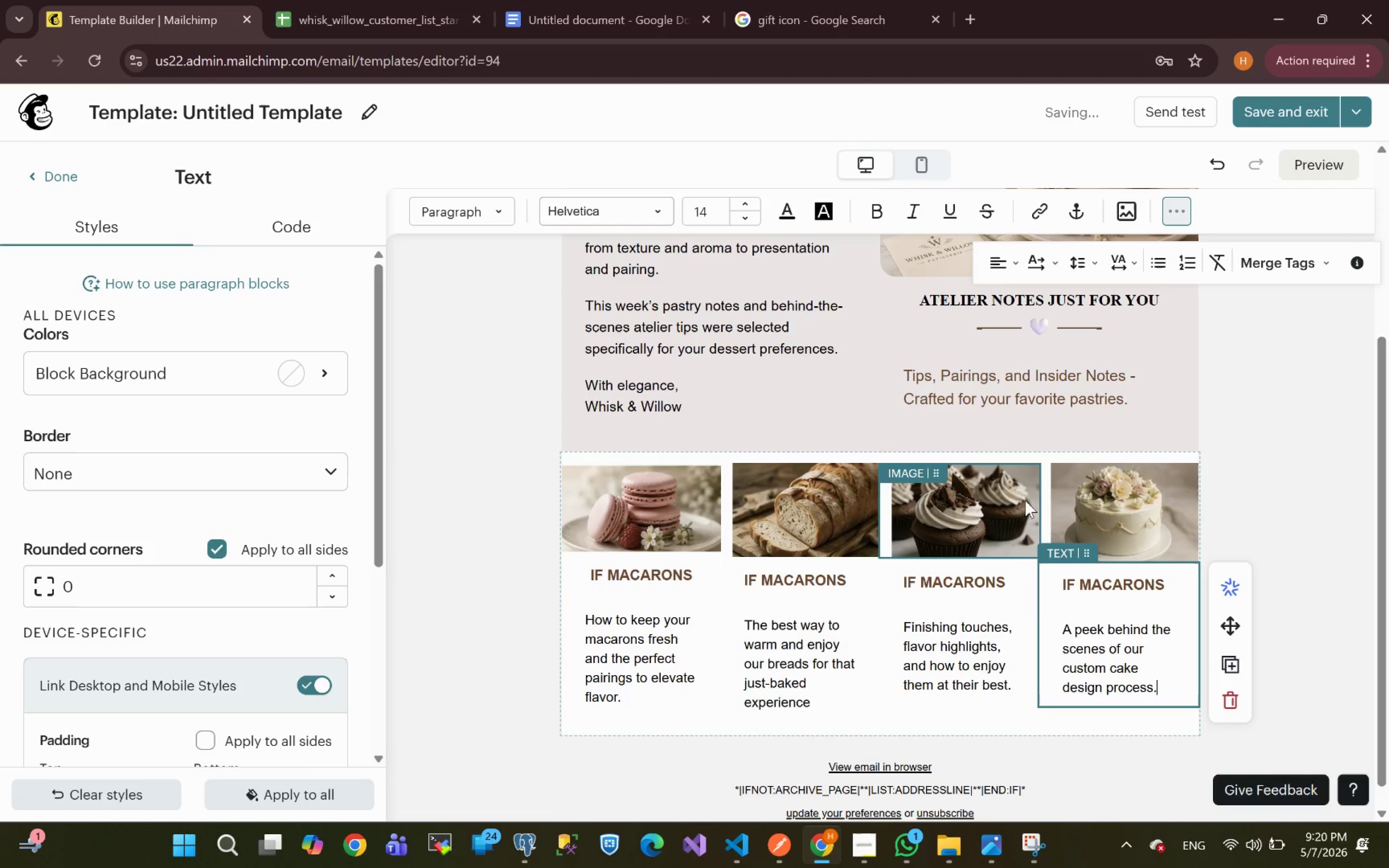 
left_click([1281, 469])
 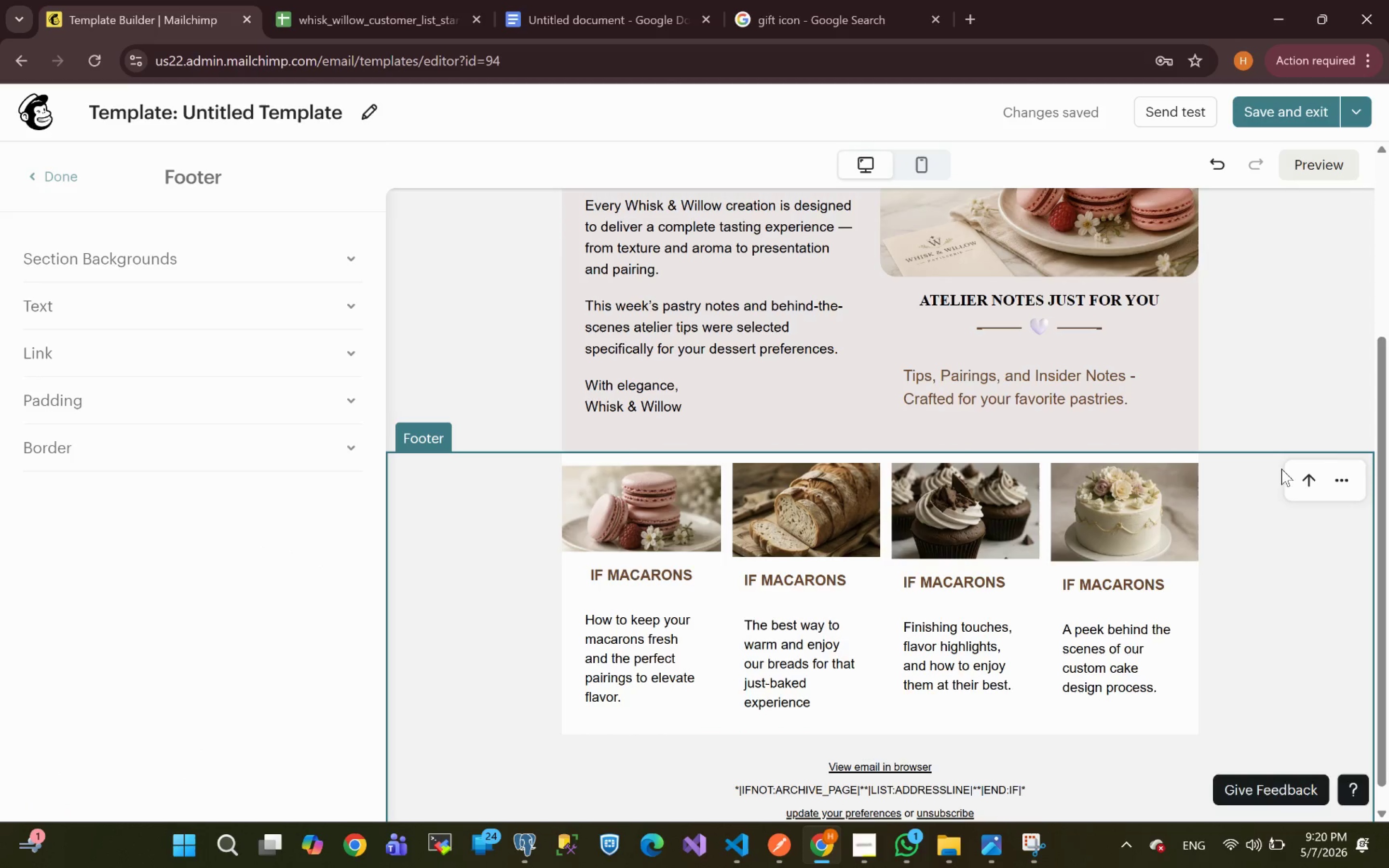 
mouse_move([972, 520])
 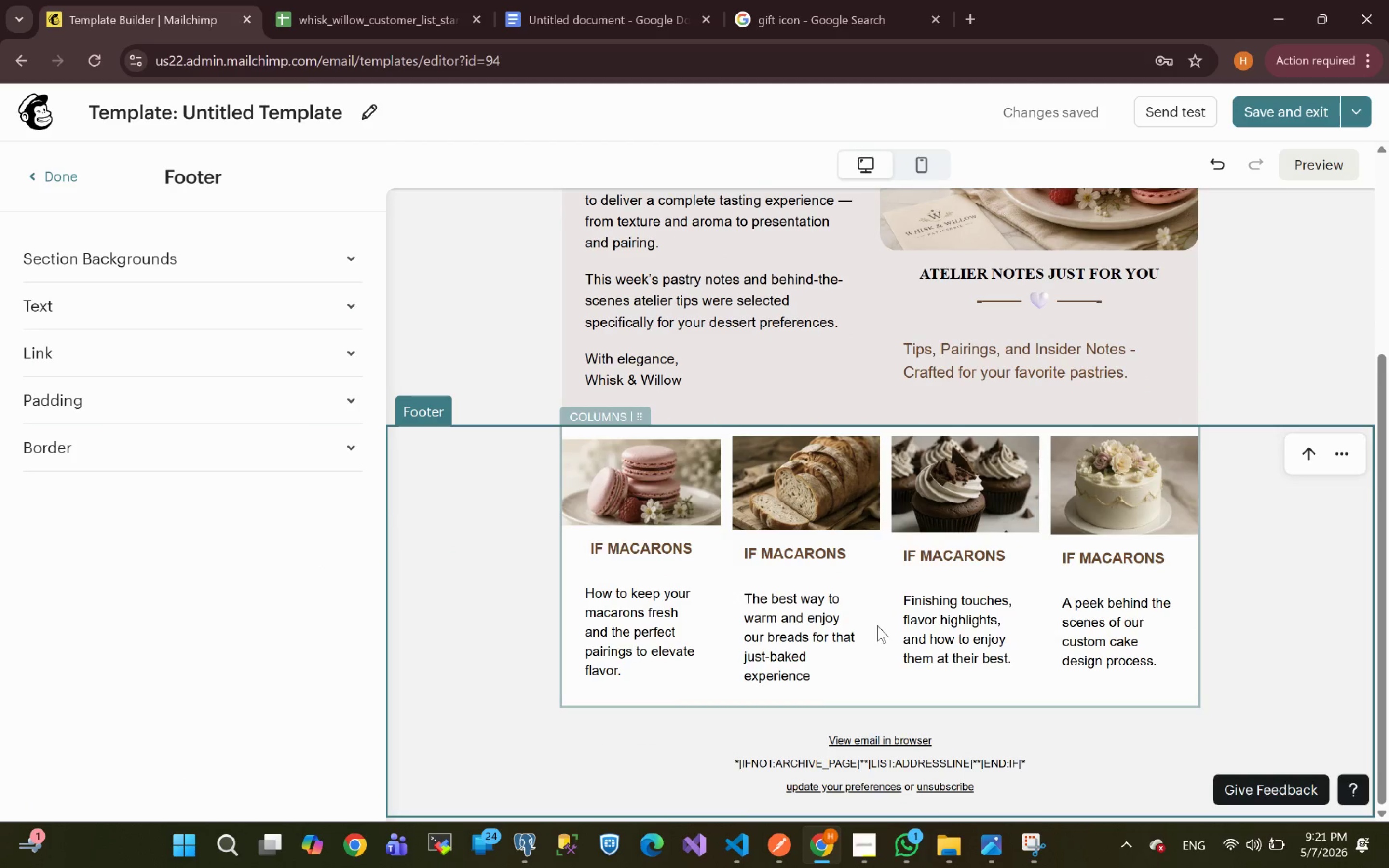 
wait(5.44)
 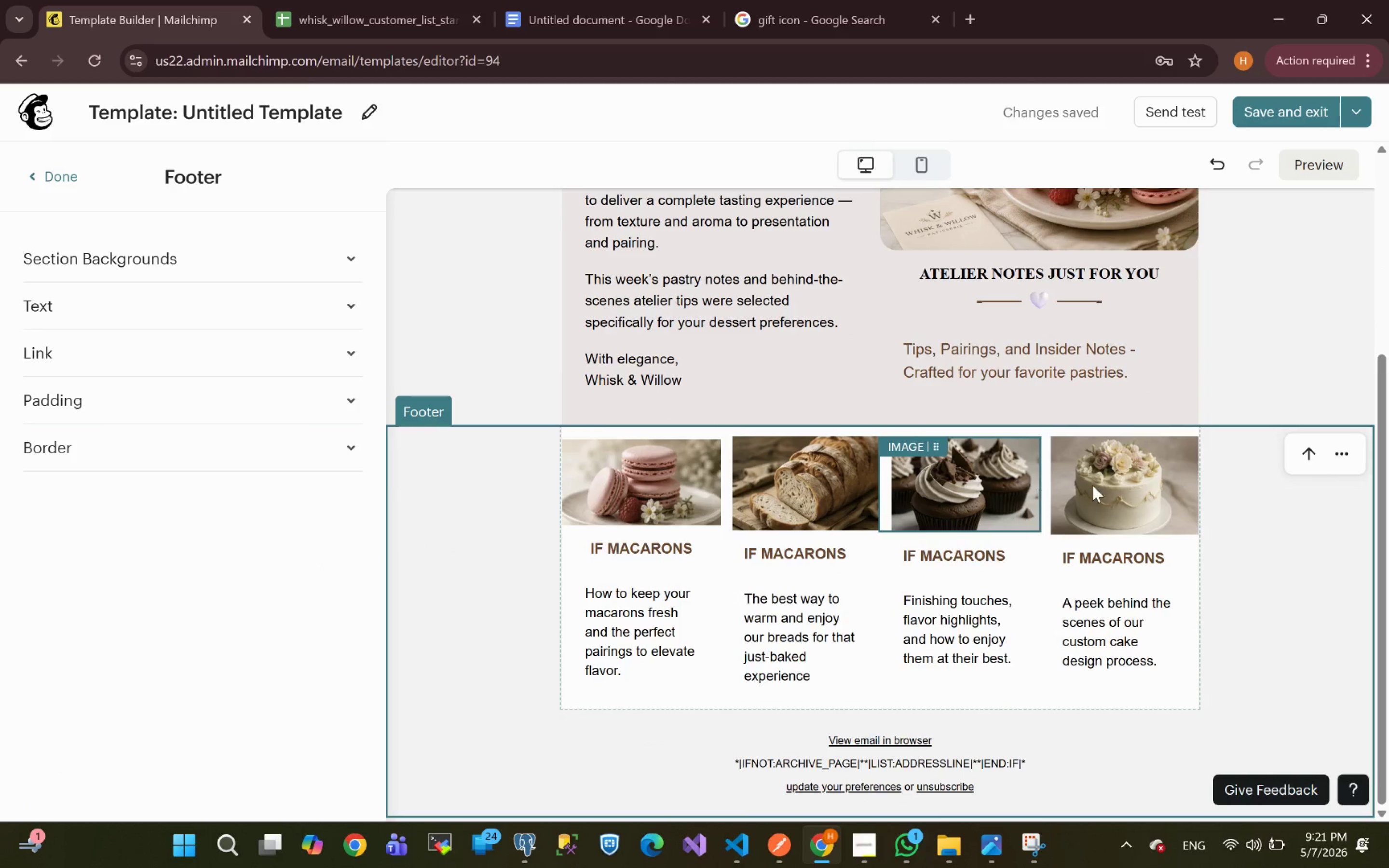 
left_click([43, 178])
 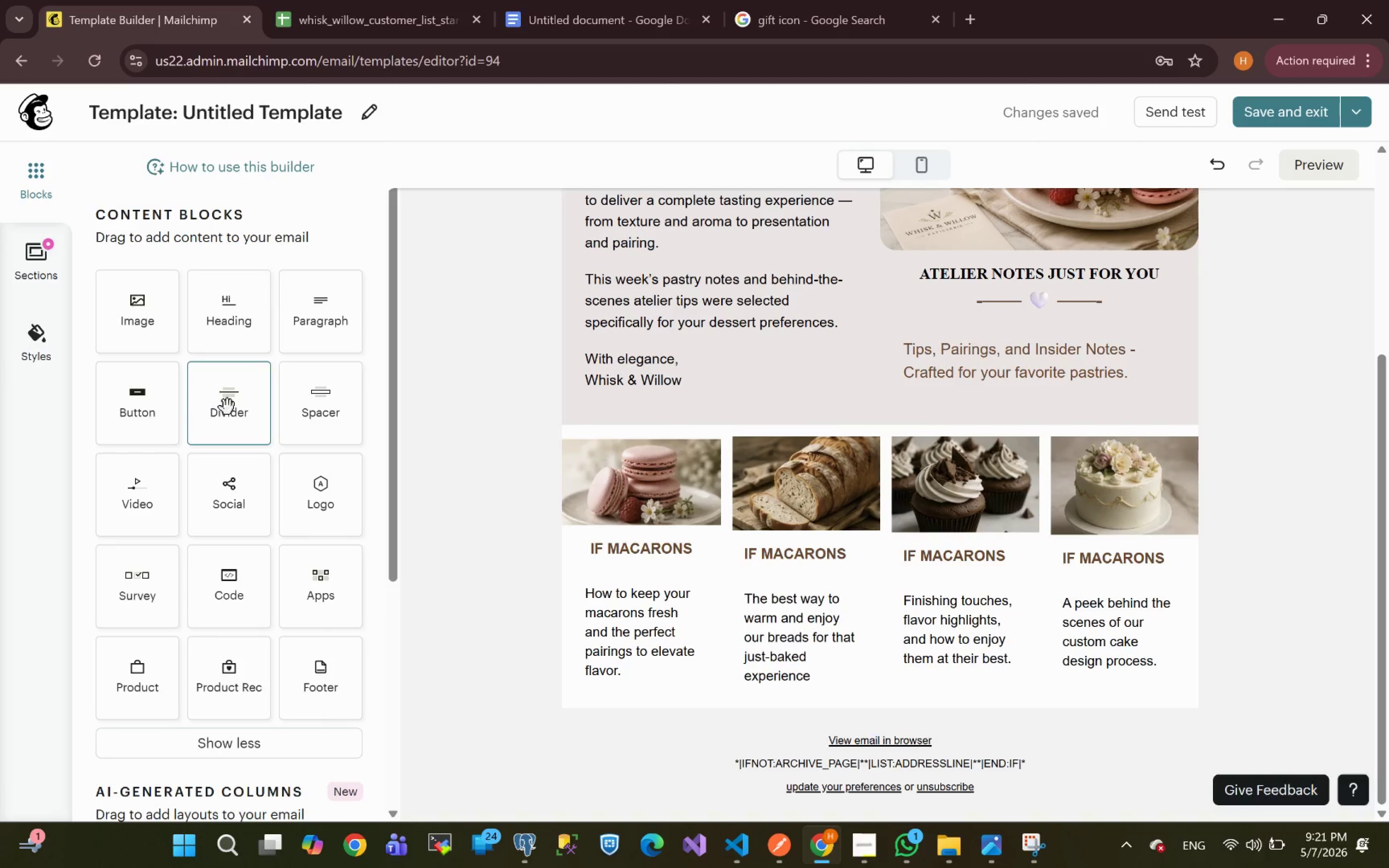 
left_click_drag(start_coordinate=[147, 407], to_coordinate=[749, 699])
 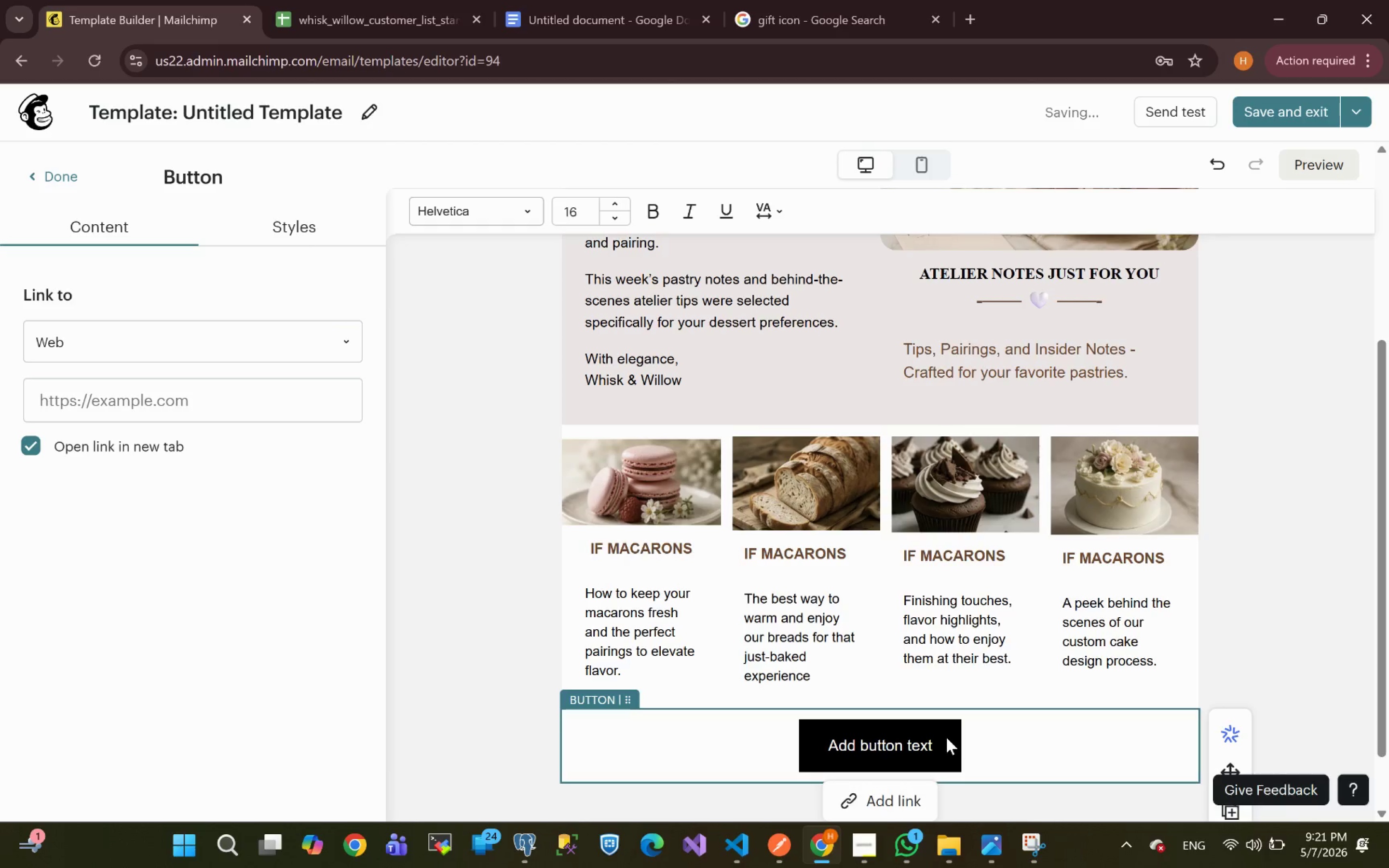 
left_click([932, 736])
 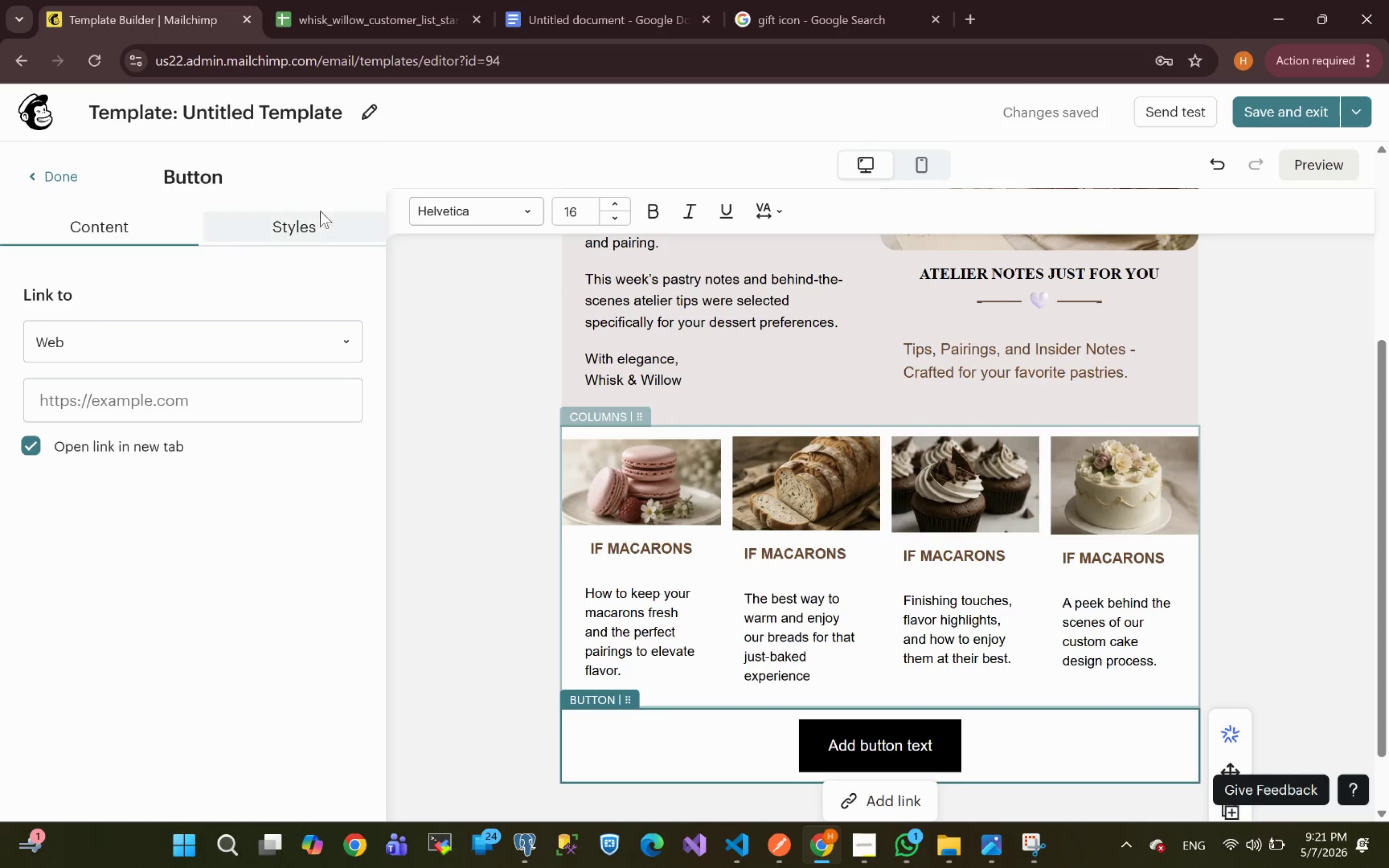 
left_click([310, 228])
 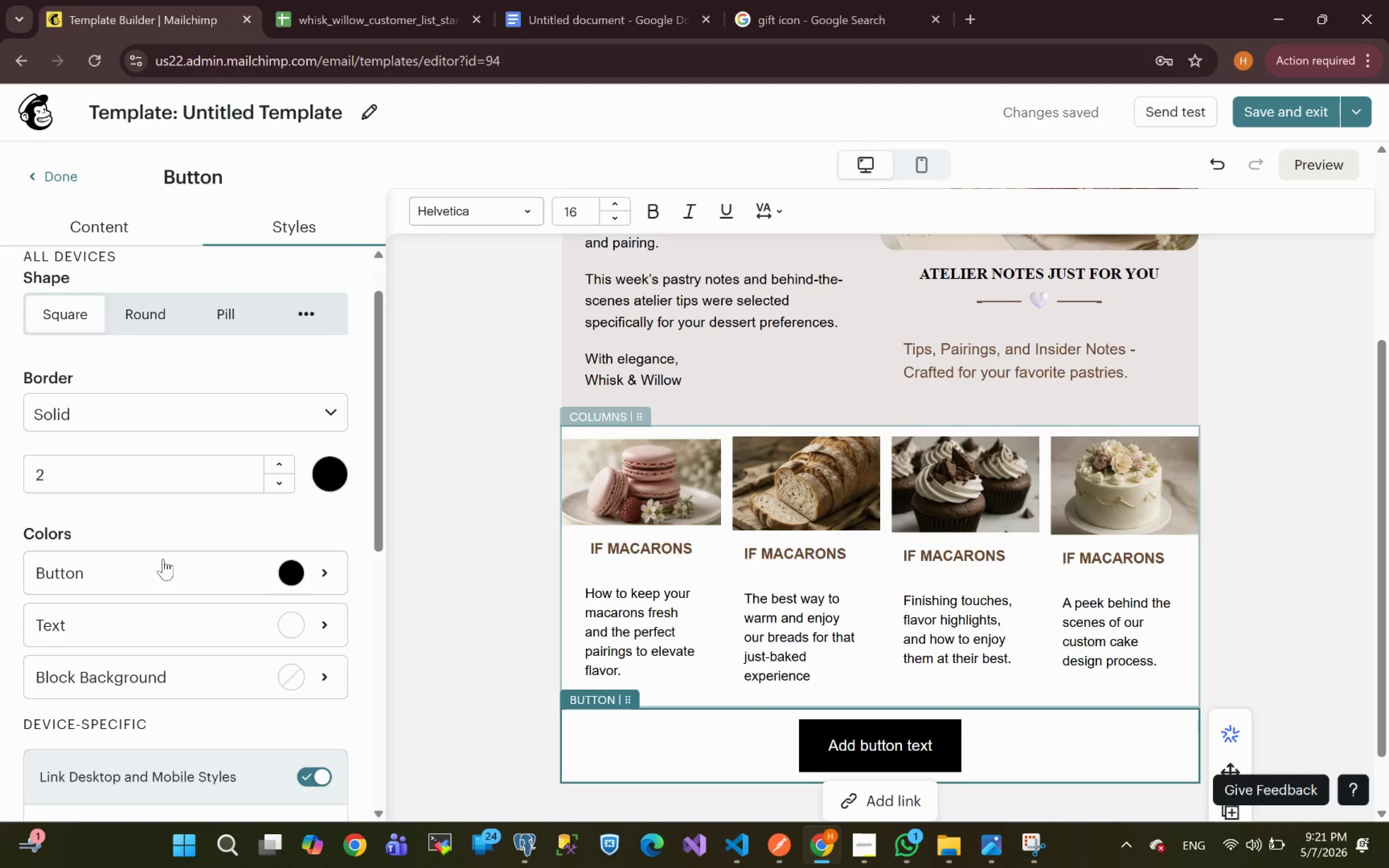 
left_click([294, 579])
 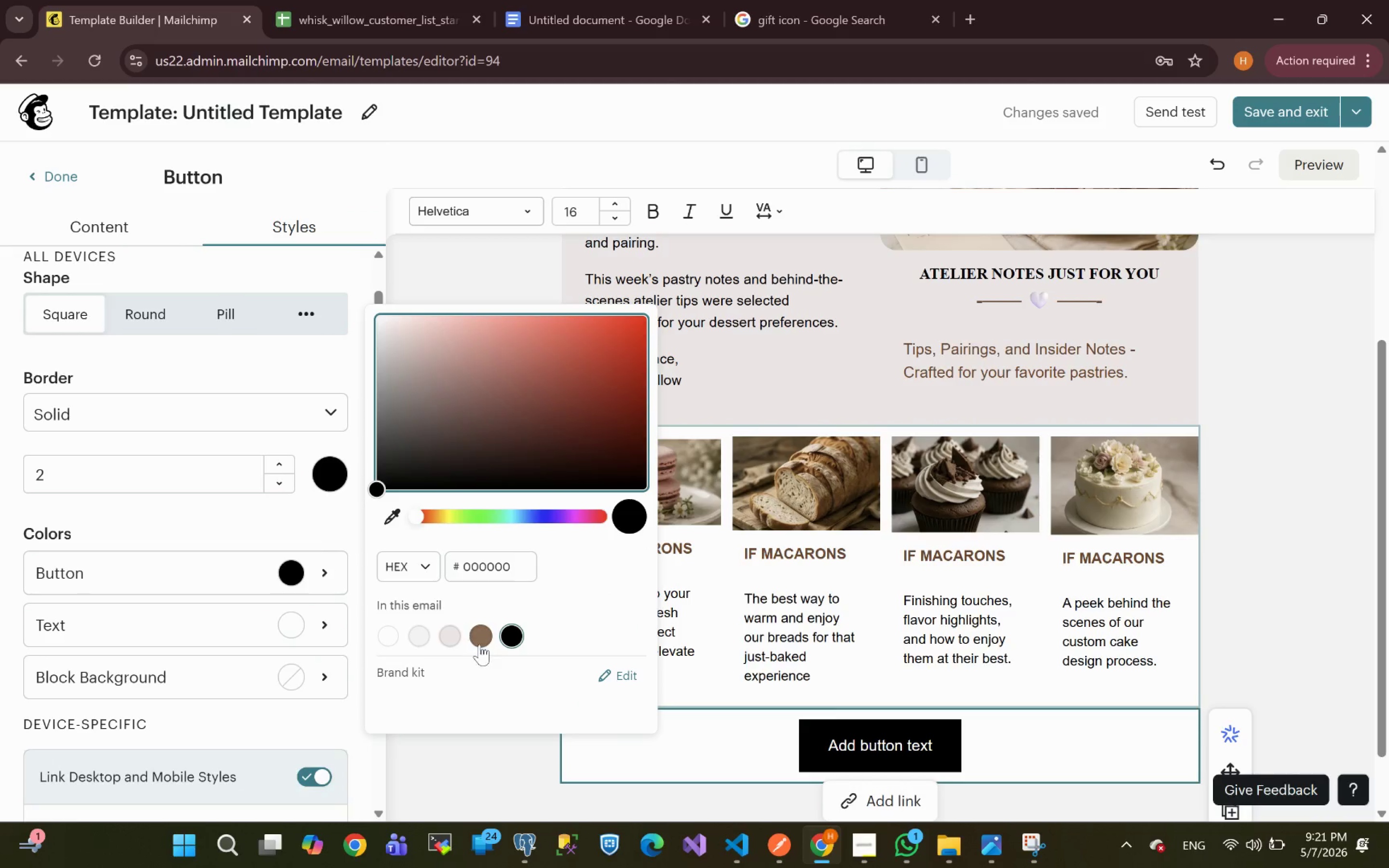 
left_click([482, 638])
 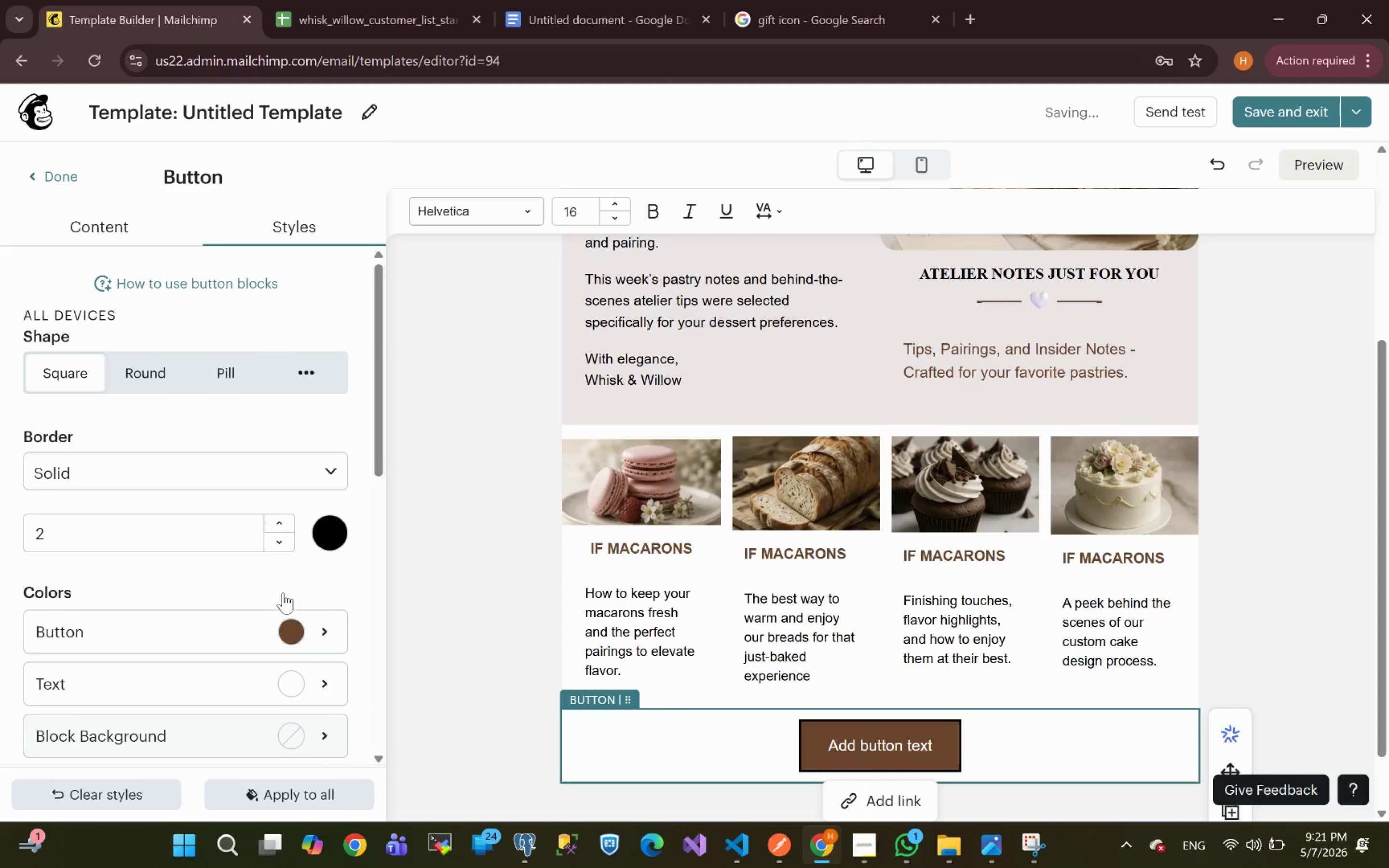 
left_click([164, 371])
 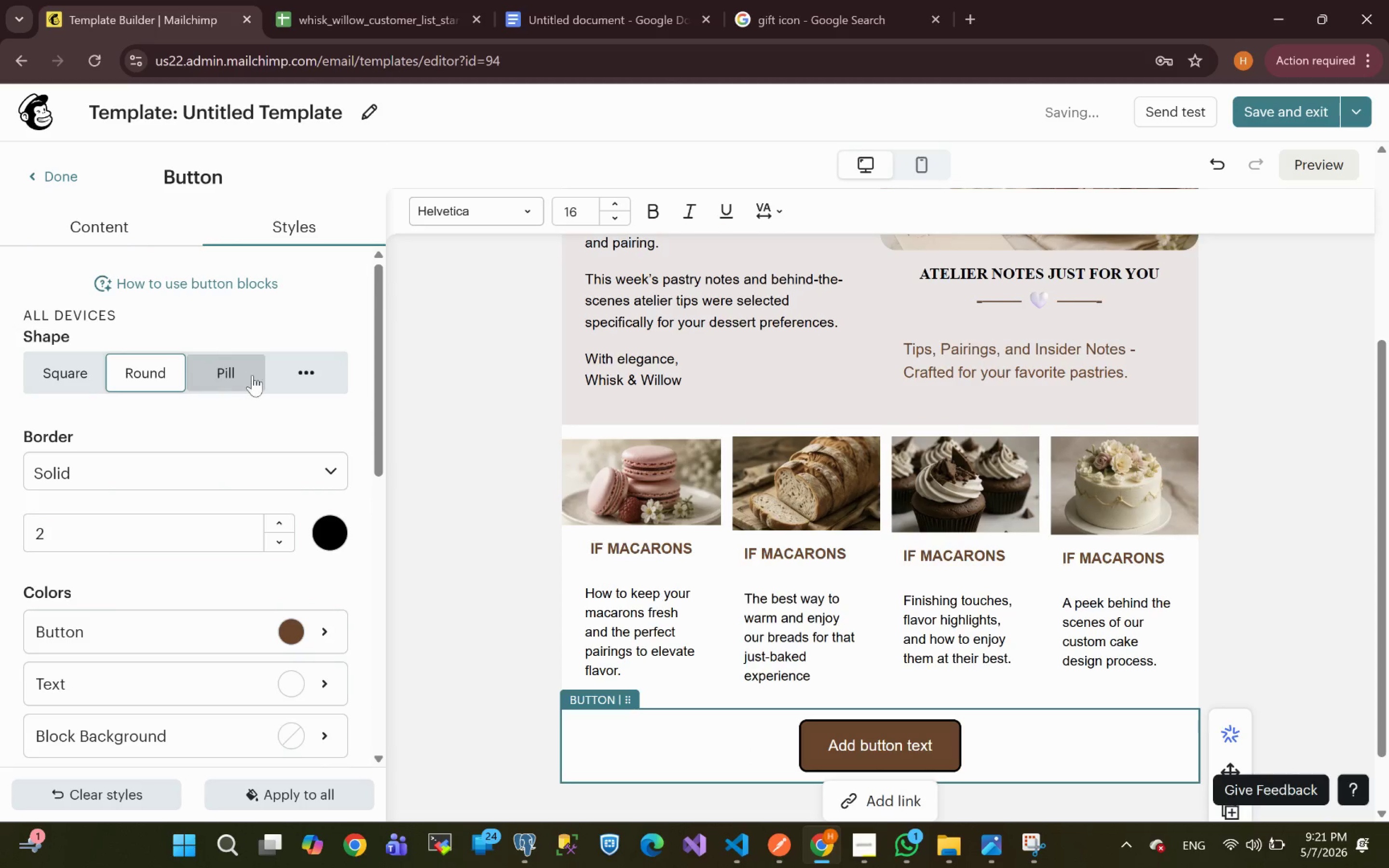 
mouse_move([214, 539])
 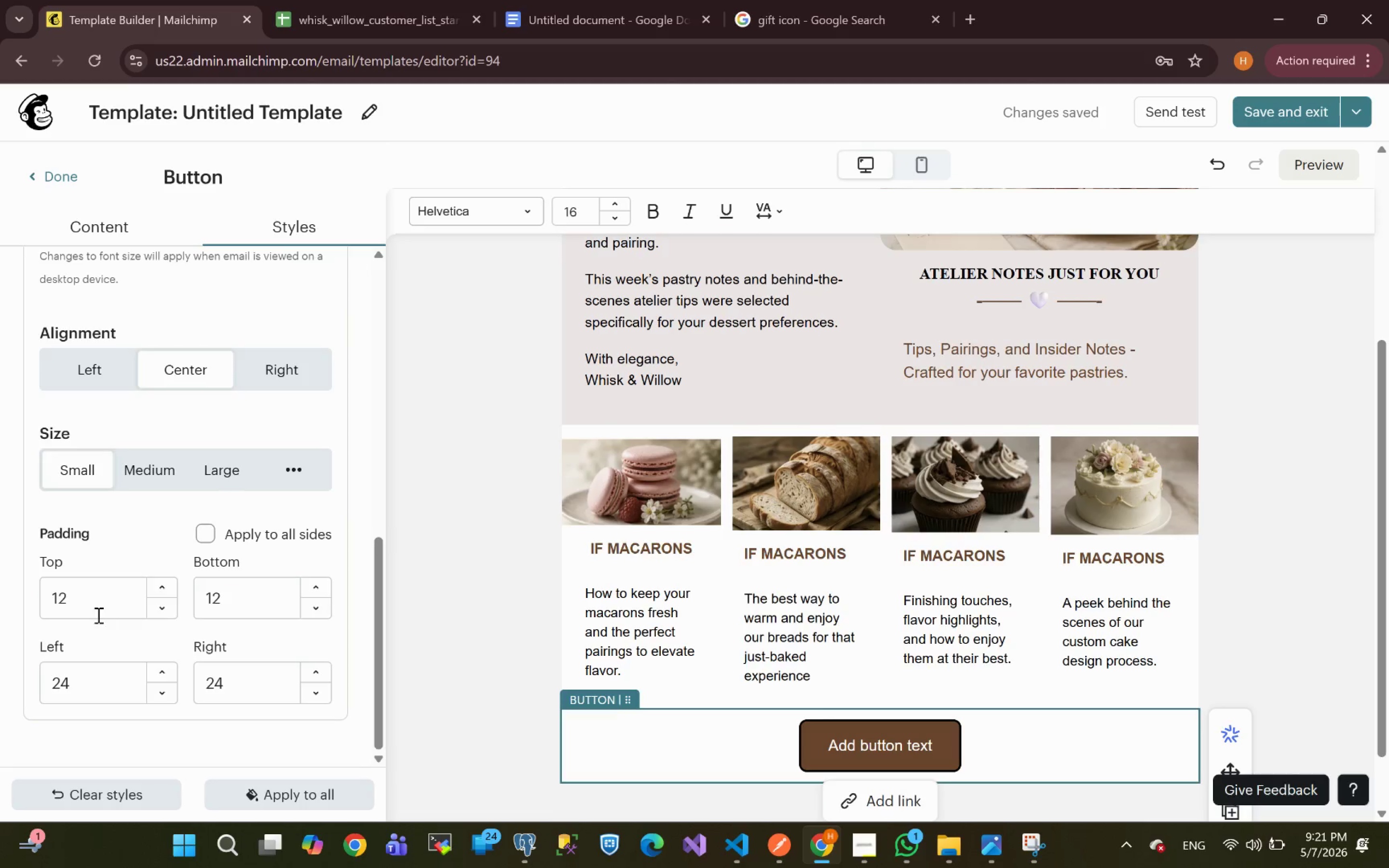 
wait(6.09)
 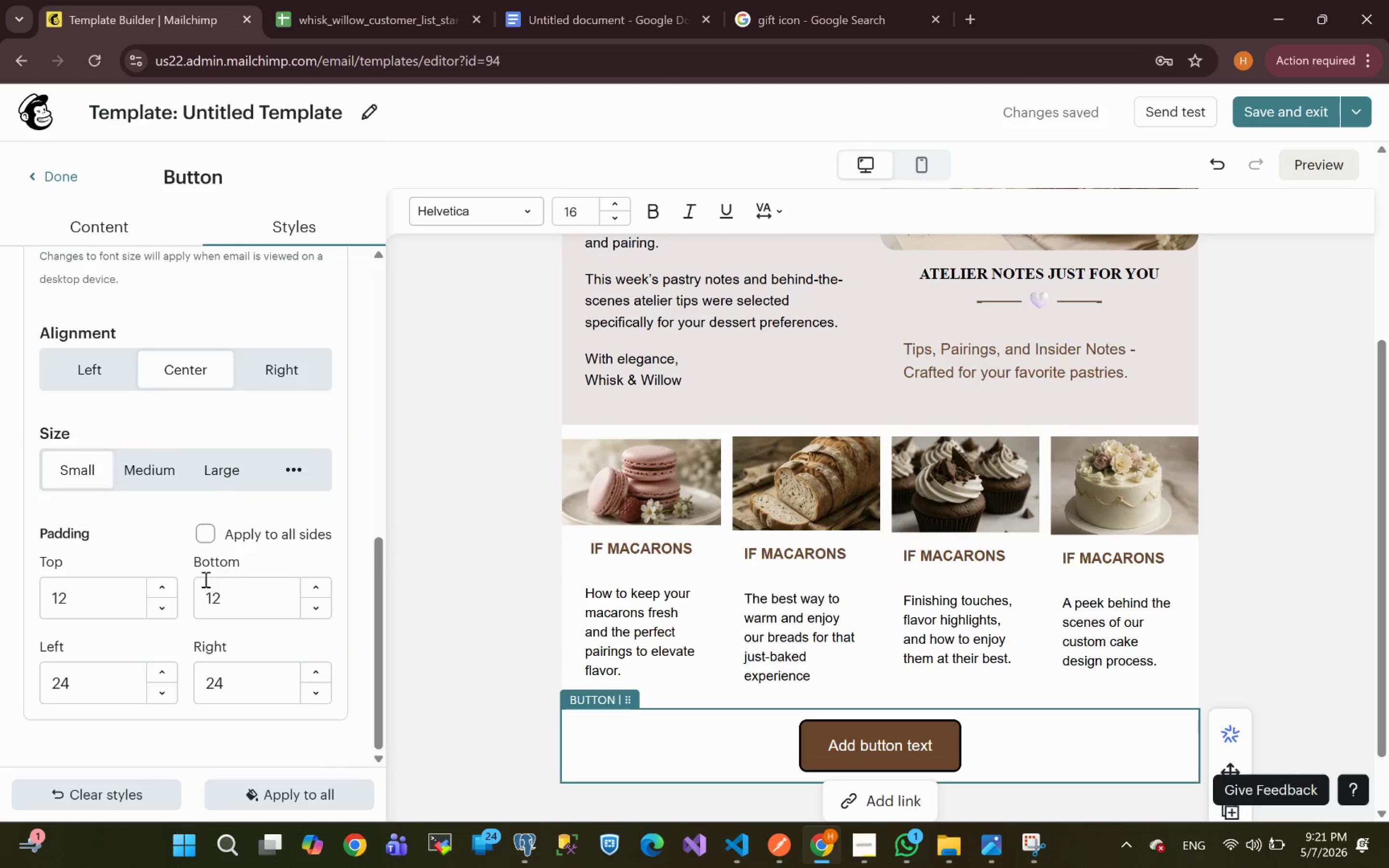 
left_click([248, 598])
 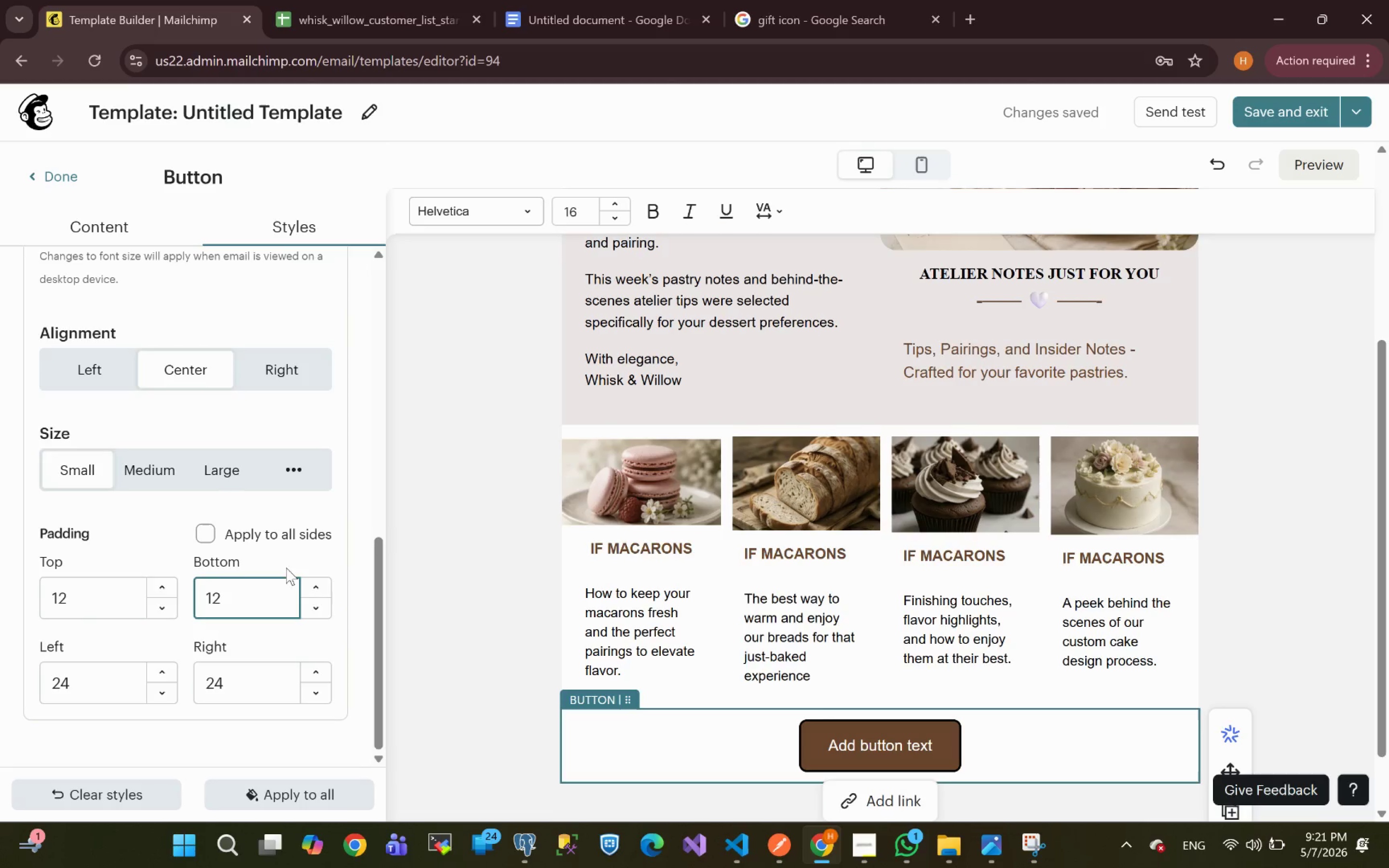 
left_click([298, 473])
 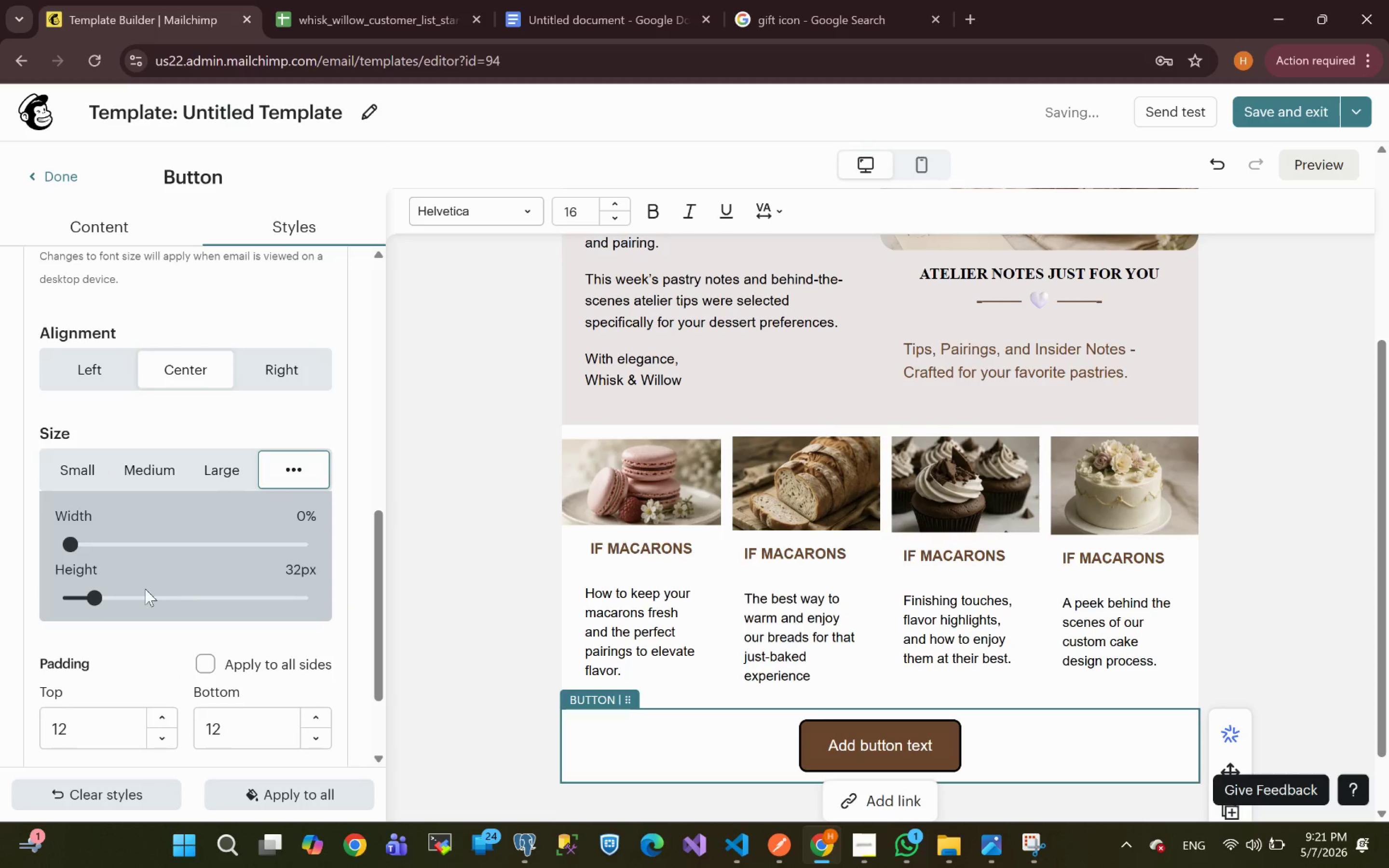 
left_click_drag(start_coordinate=[95, 598], to_coordinate=[36, 610])
 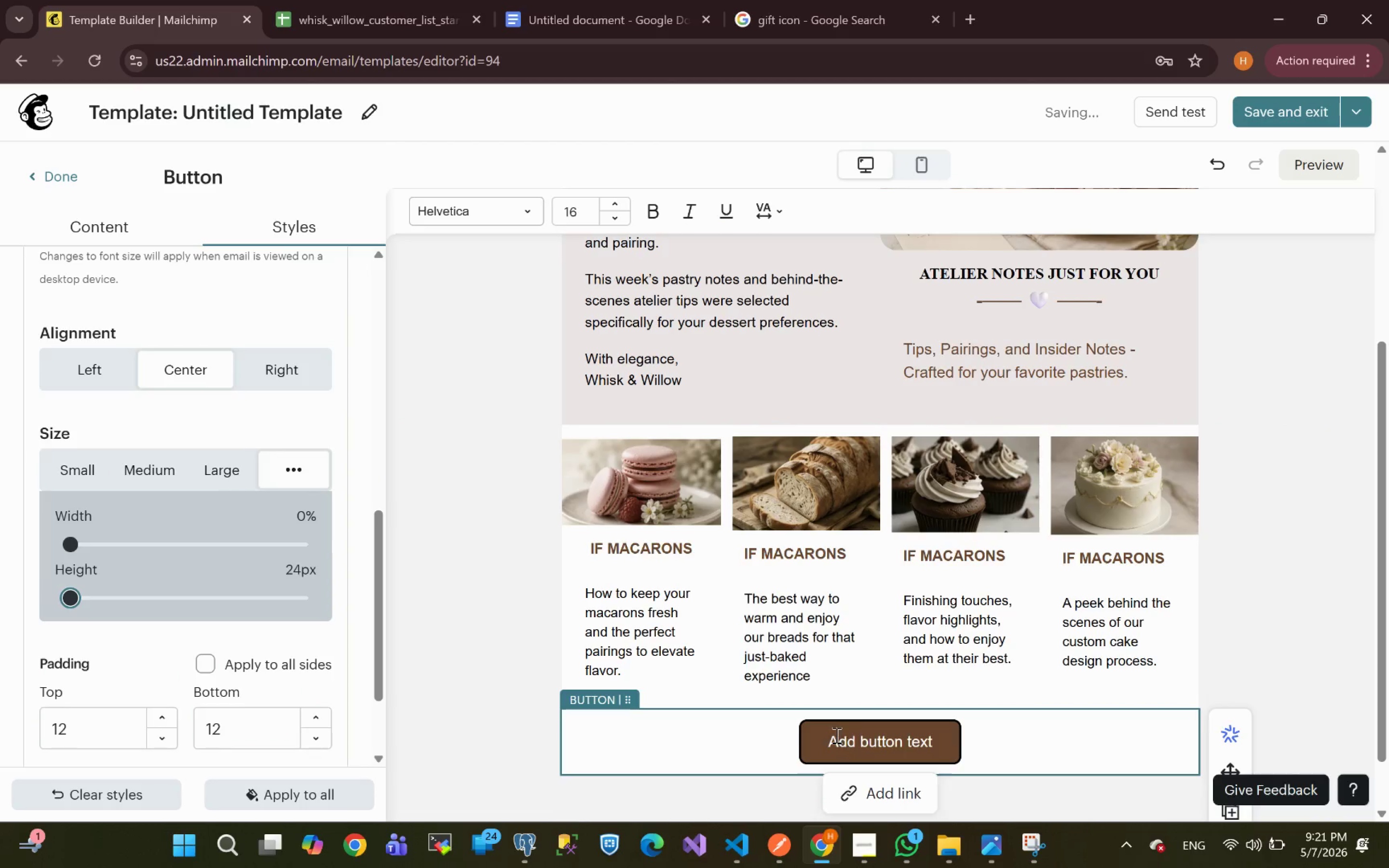 
double_click([833, 736])
 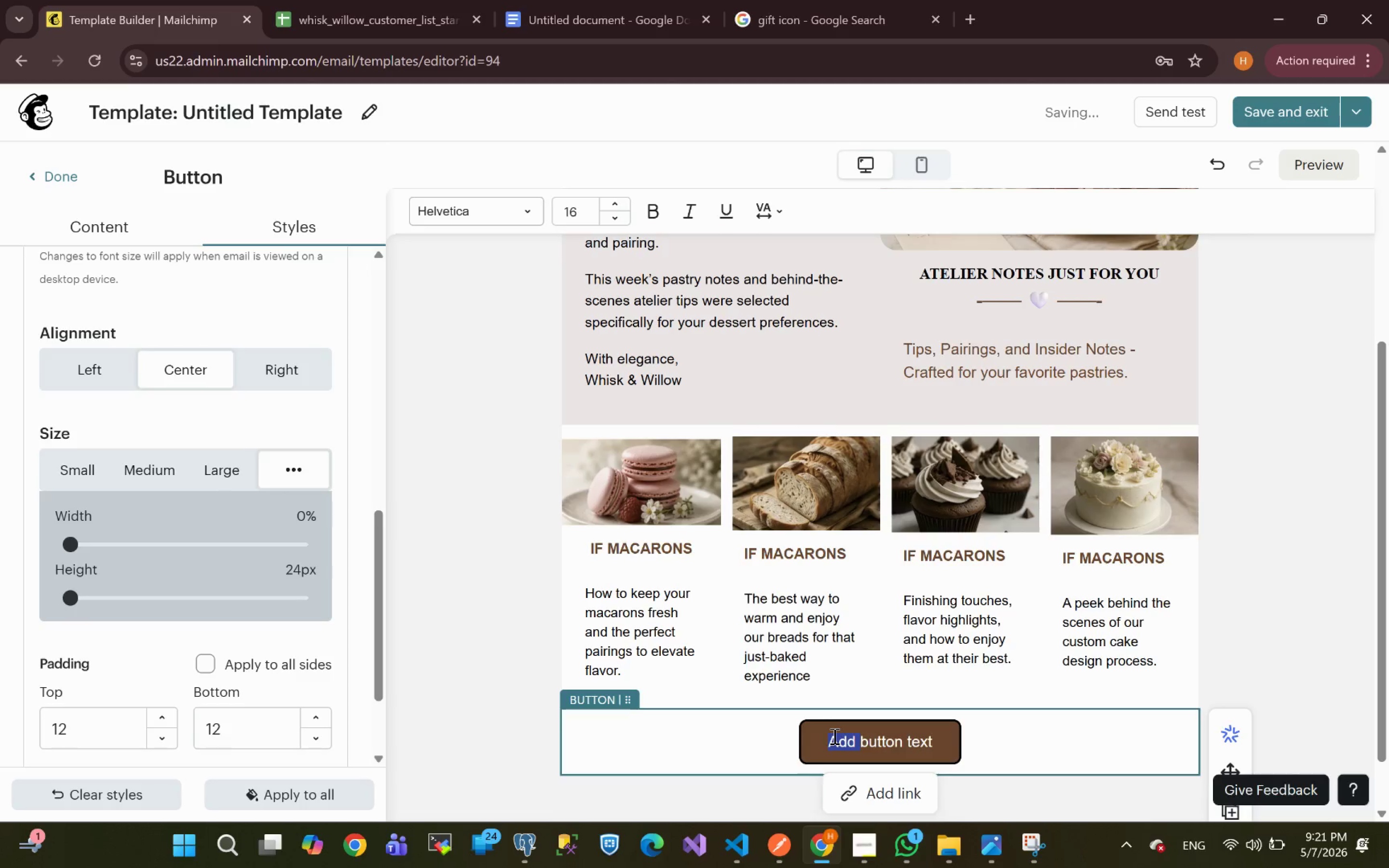 
key(Control+A)
 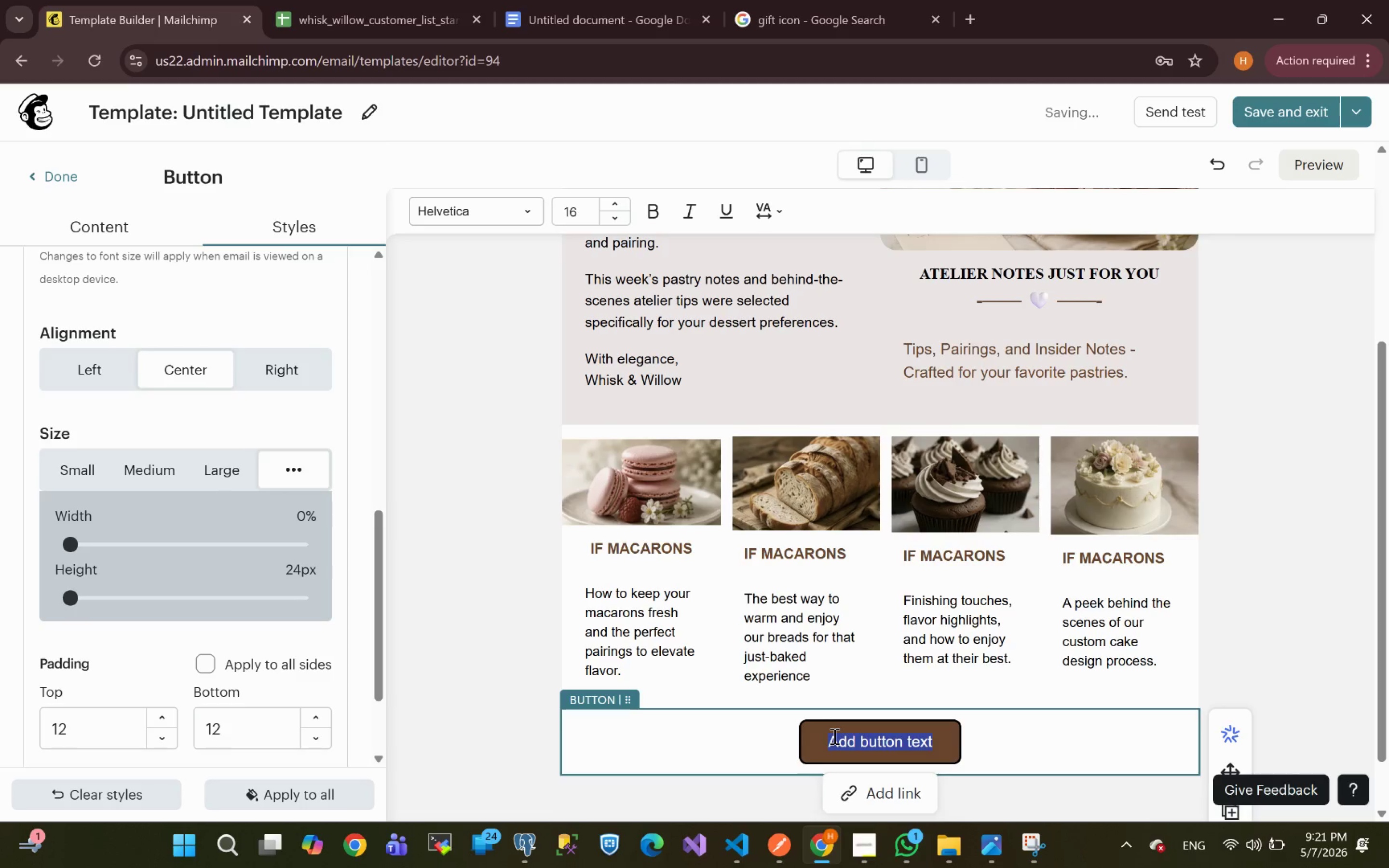 
key(CapsLock)
 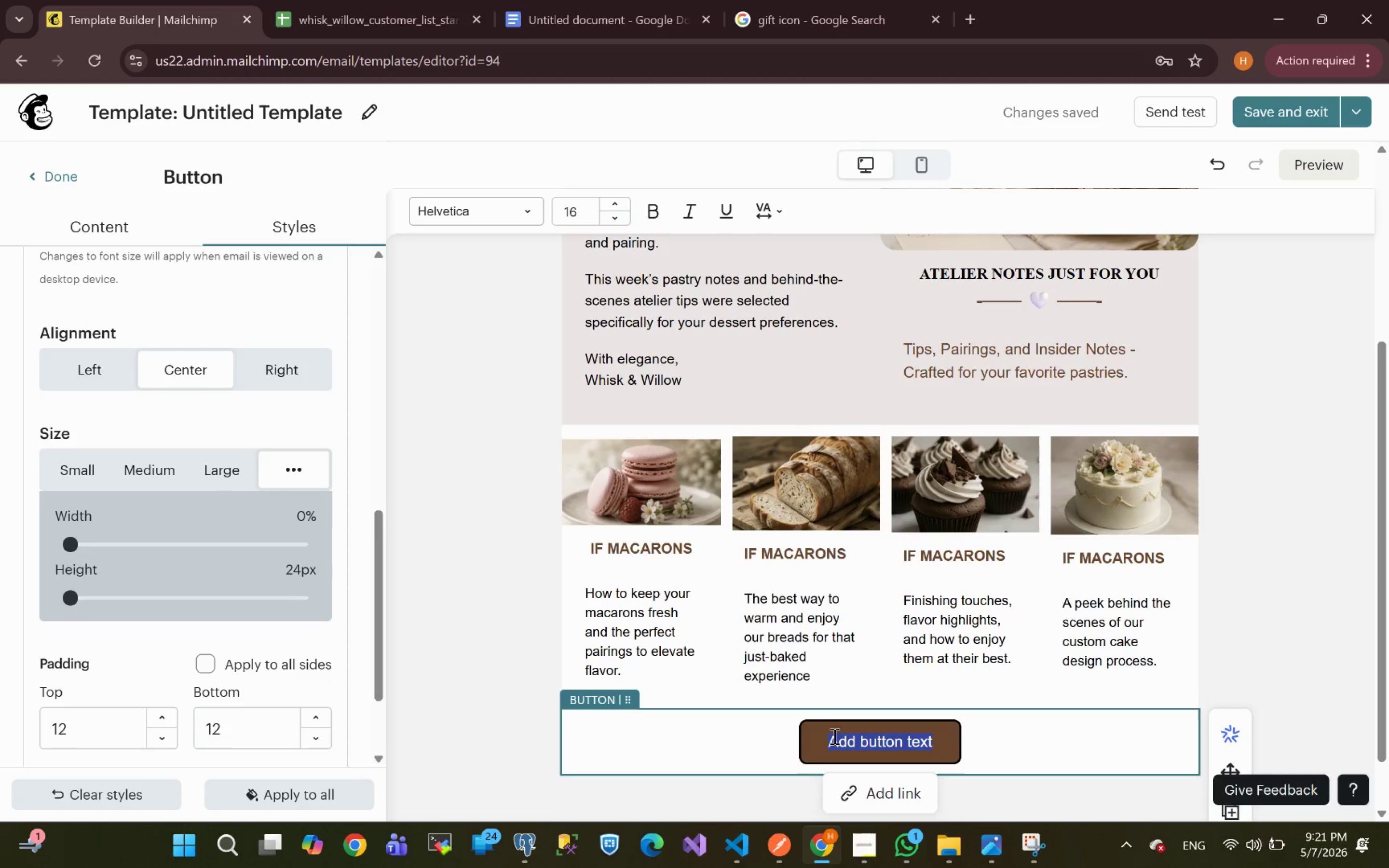 
wait(5.44)
 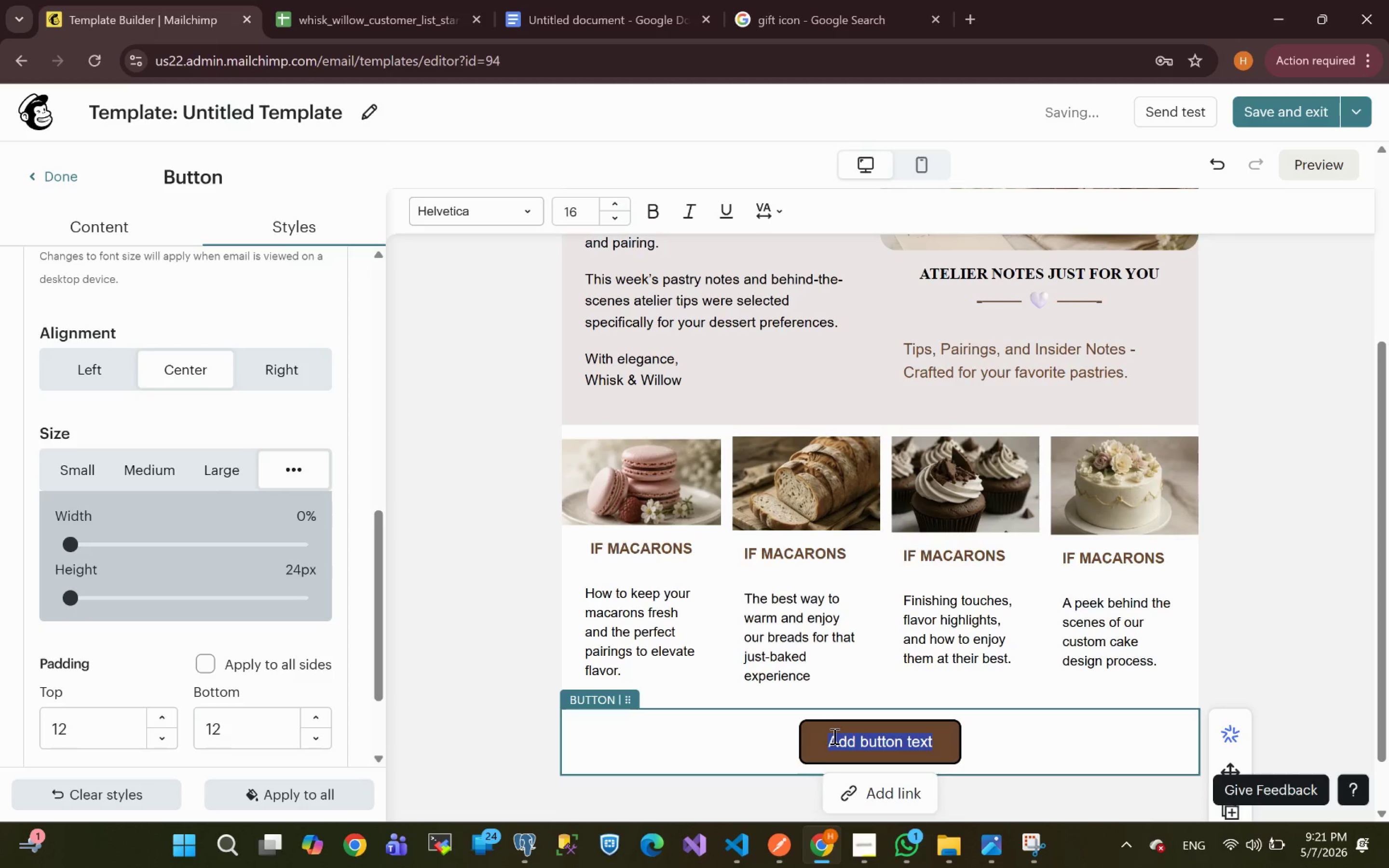 
type(REE)
key(Backspace)
type(AD THE FULL ATELIER NOTE)
 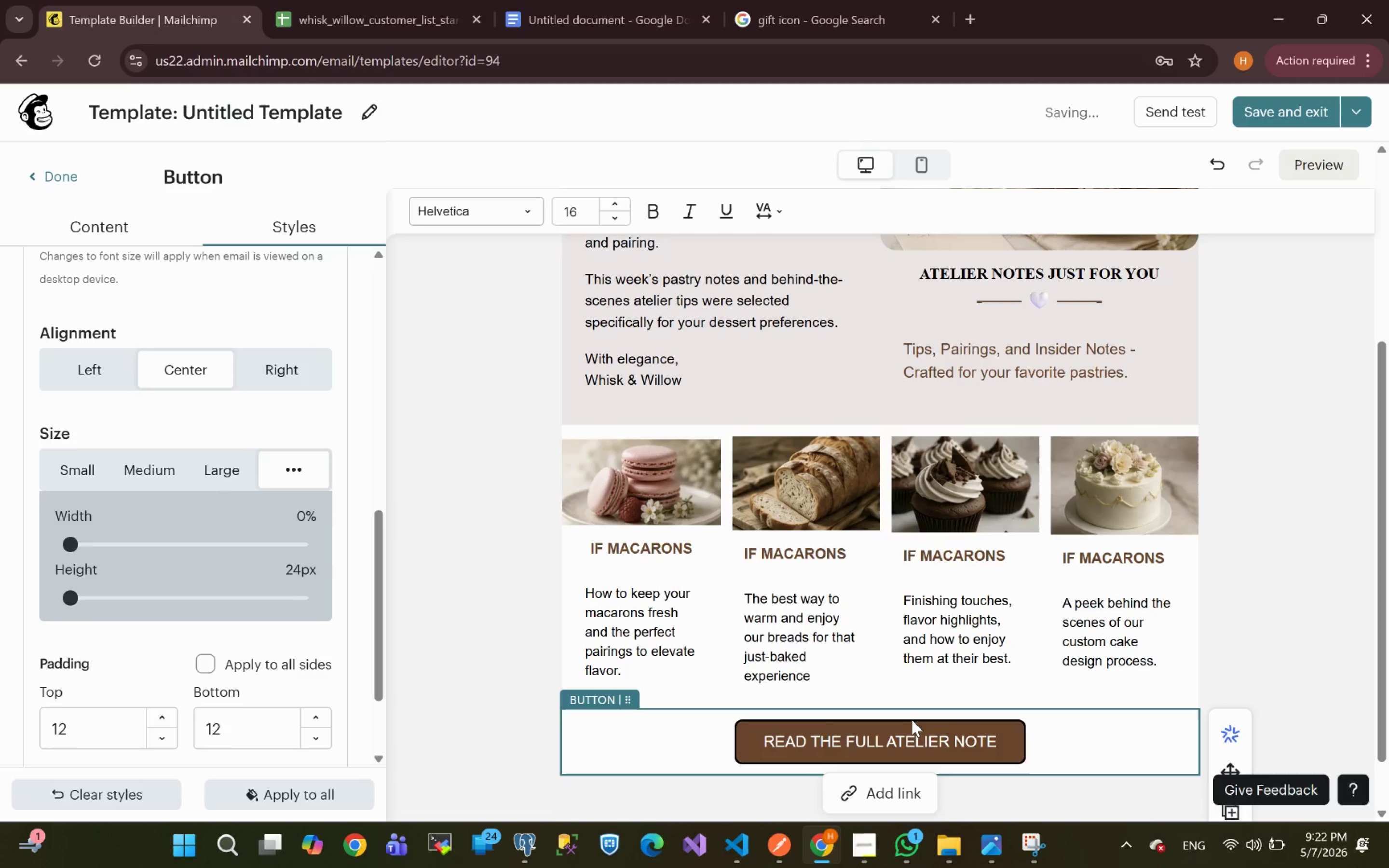 
key(Space)
 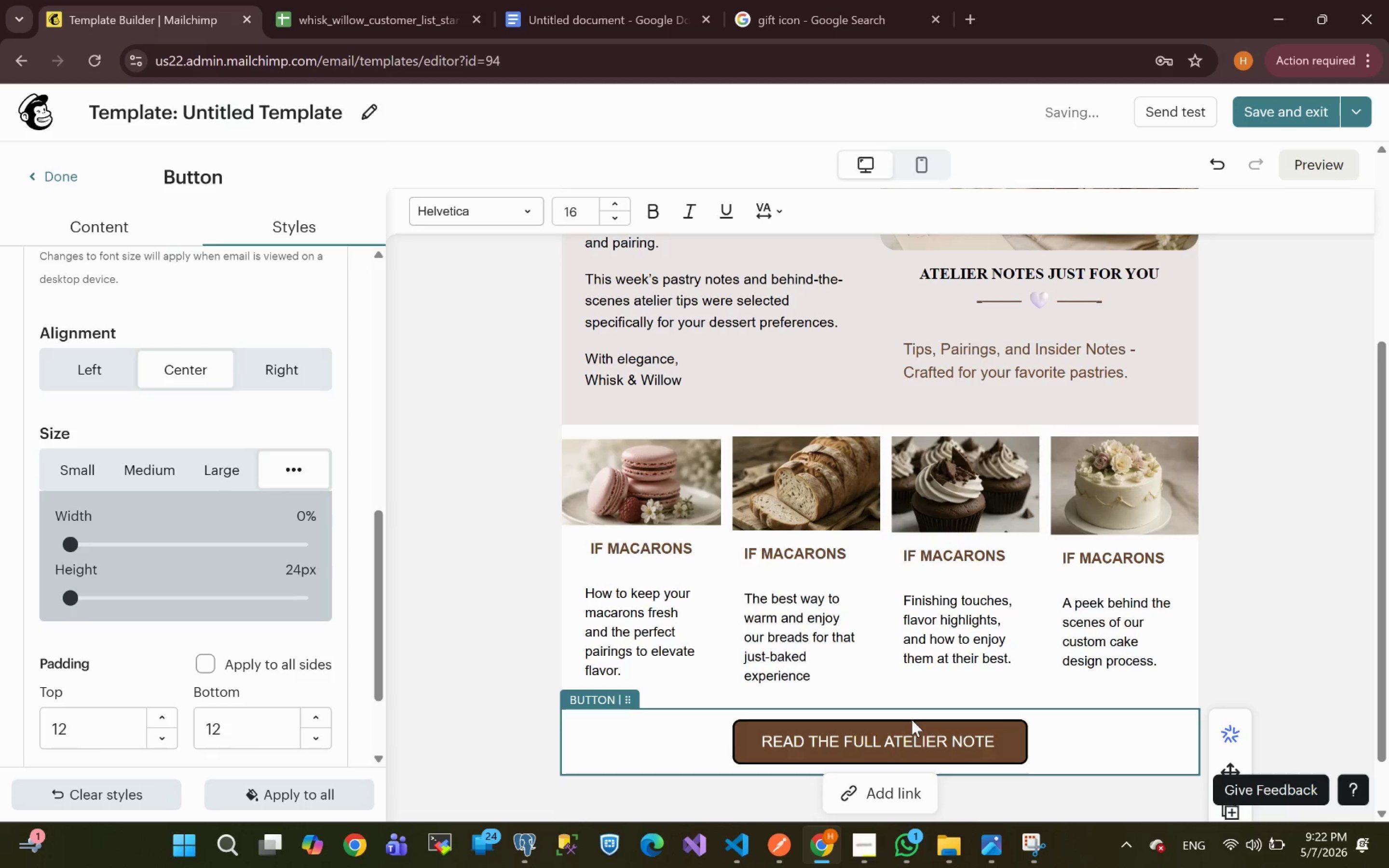 
key(Period)
 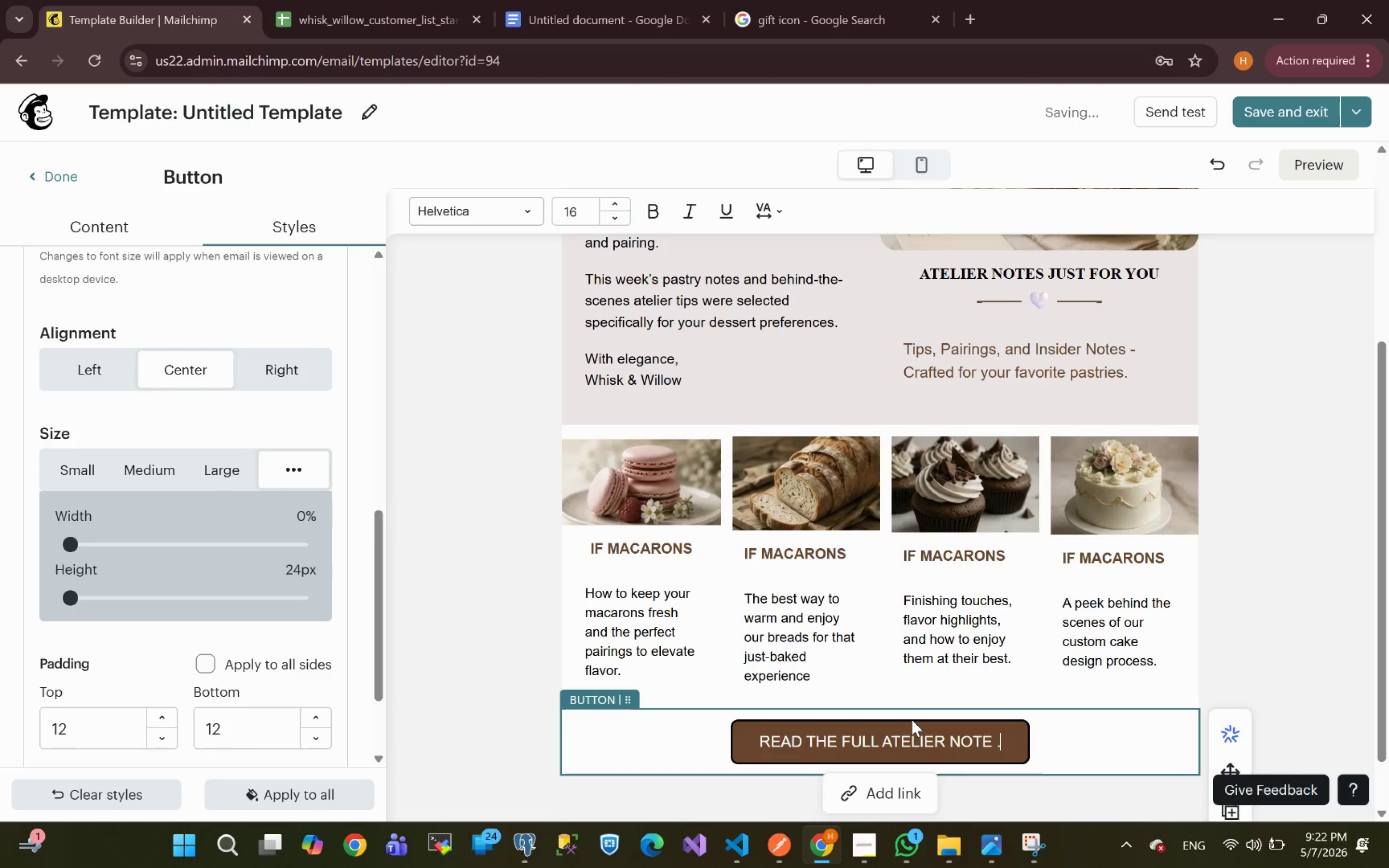 
key(Period)
 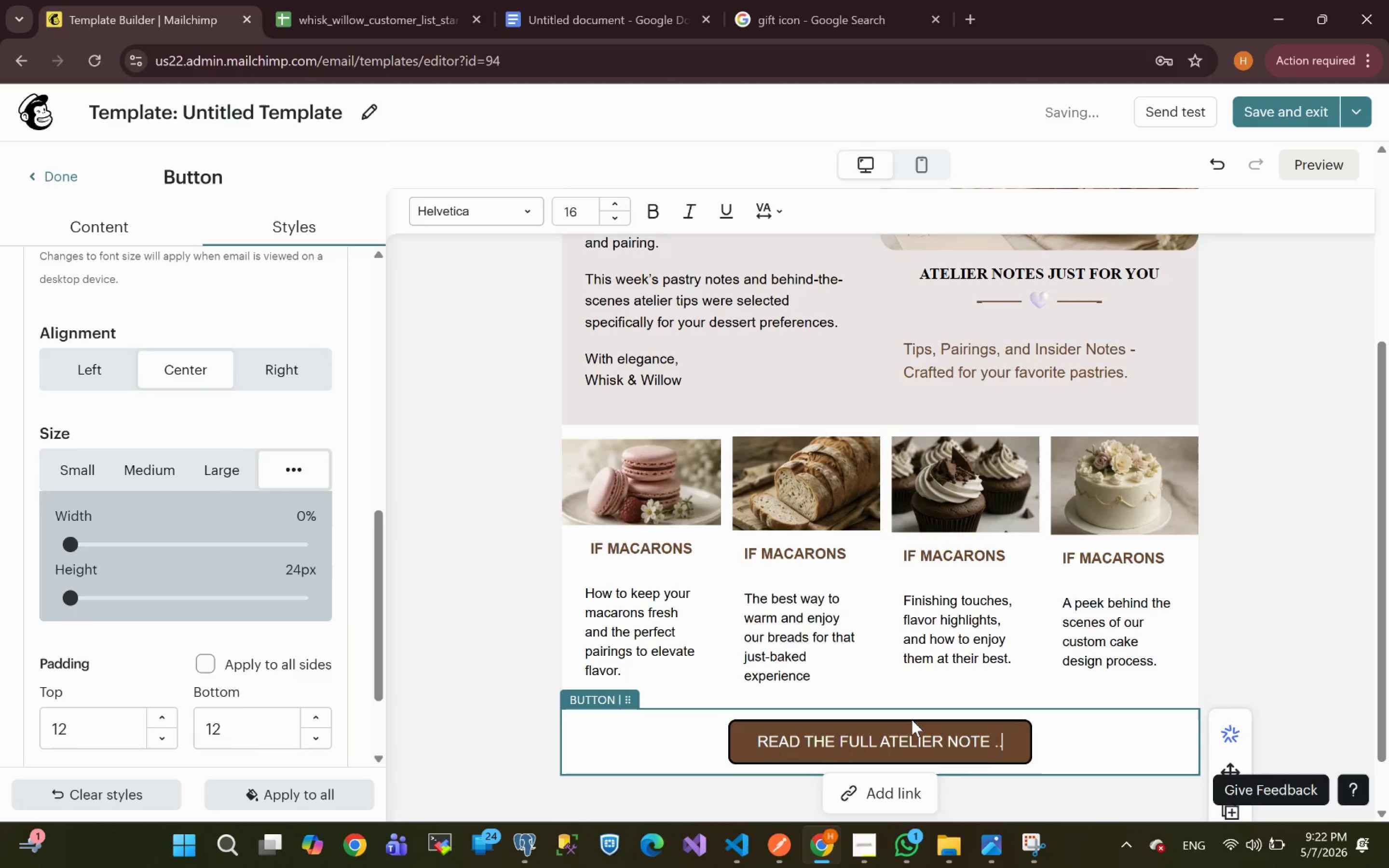 
key(Period)
 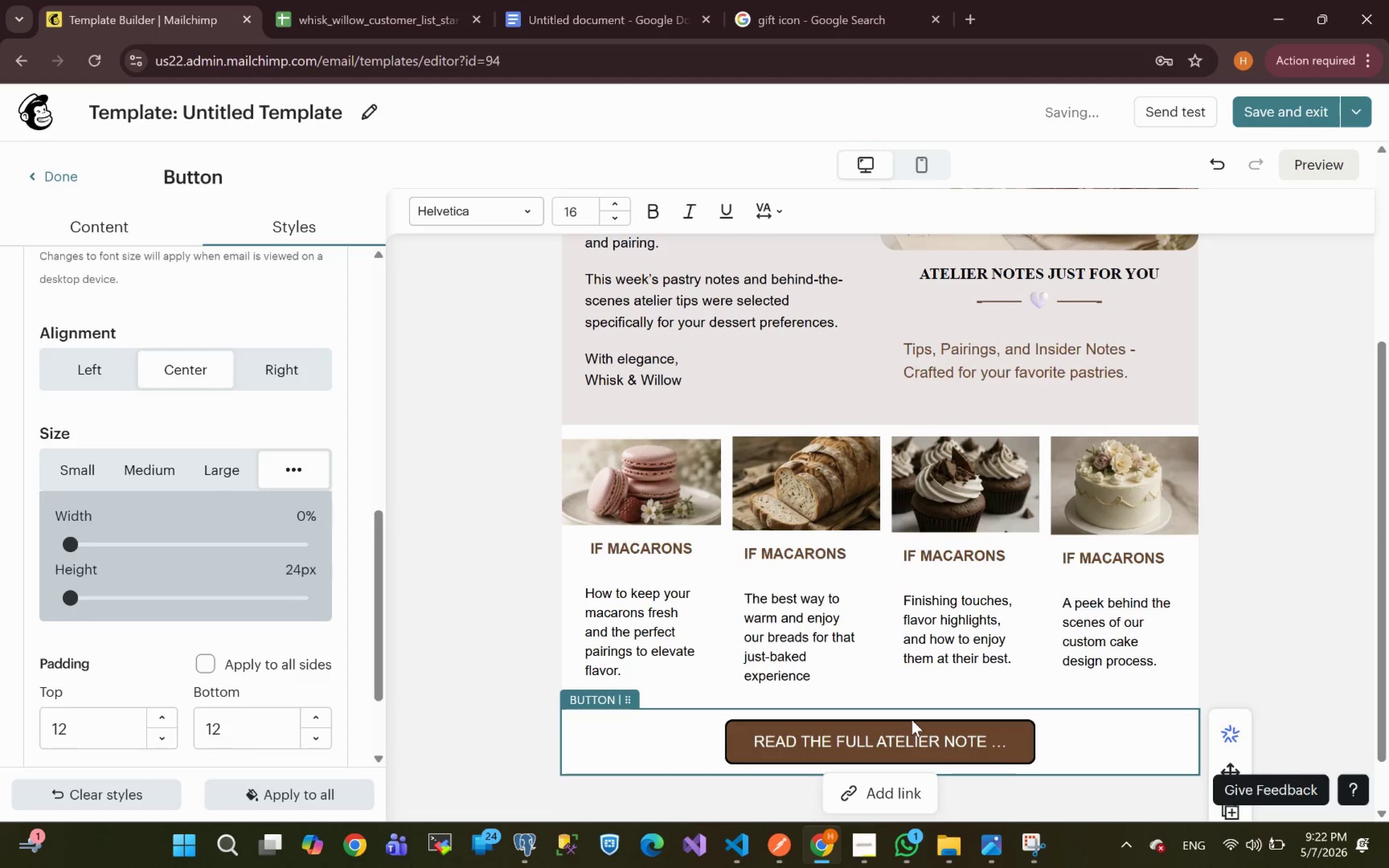 
key(Backspace)
 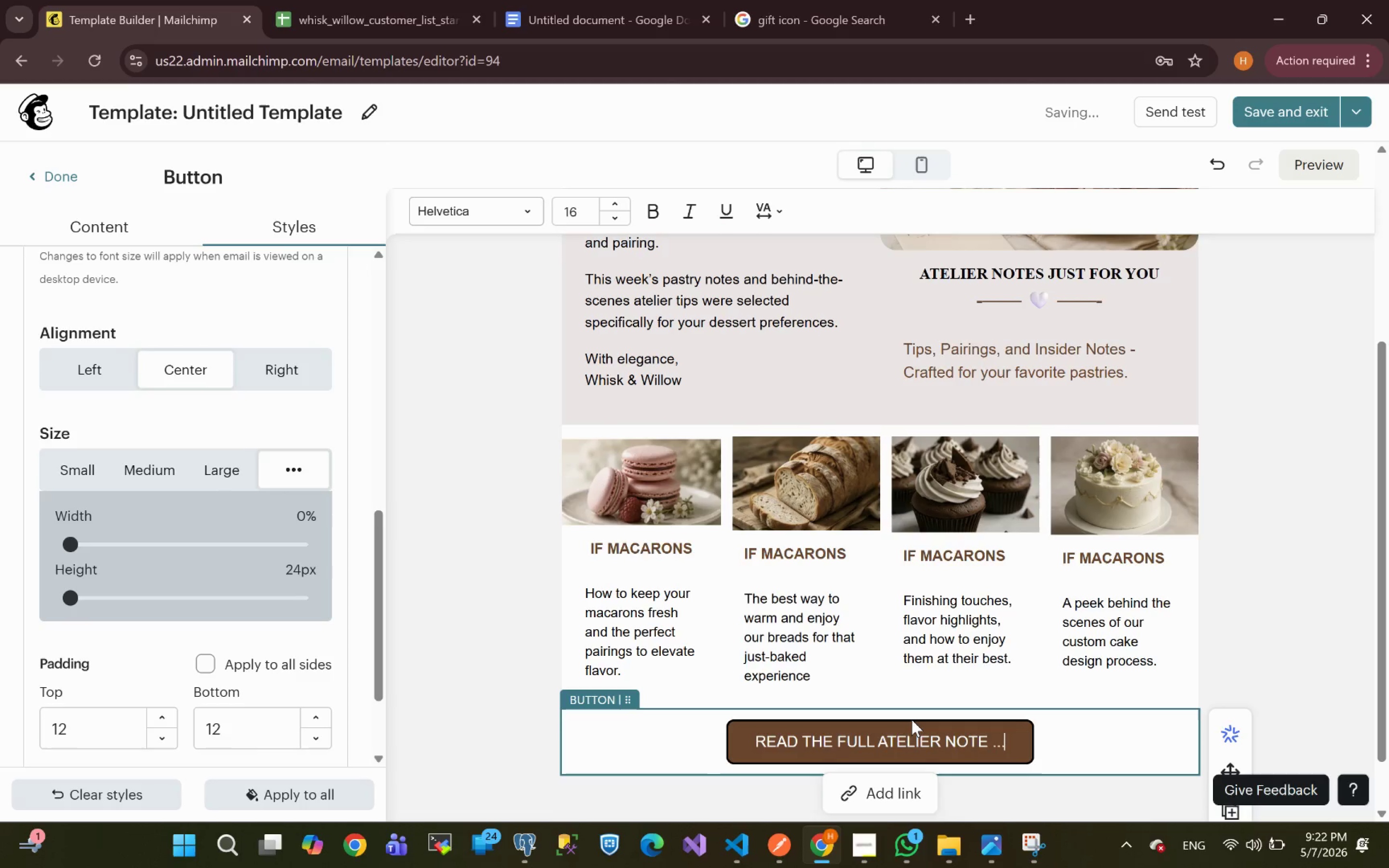 
key(Backspace)
 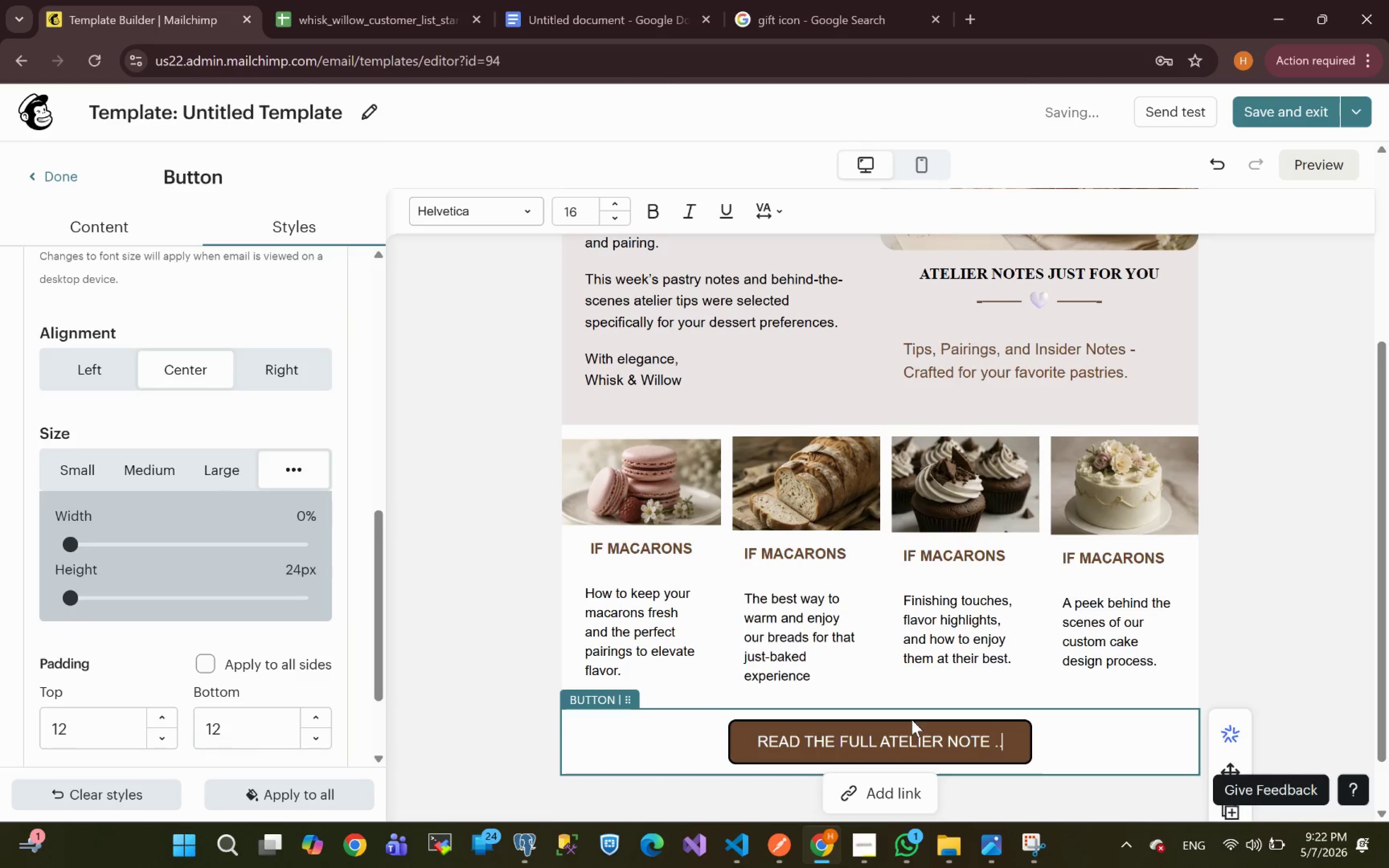 
key(Backspace)
 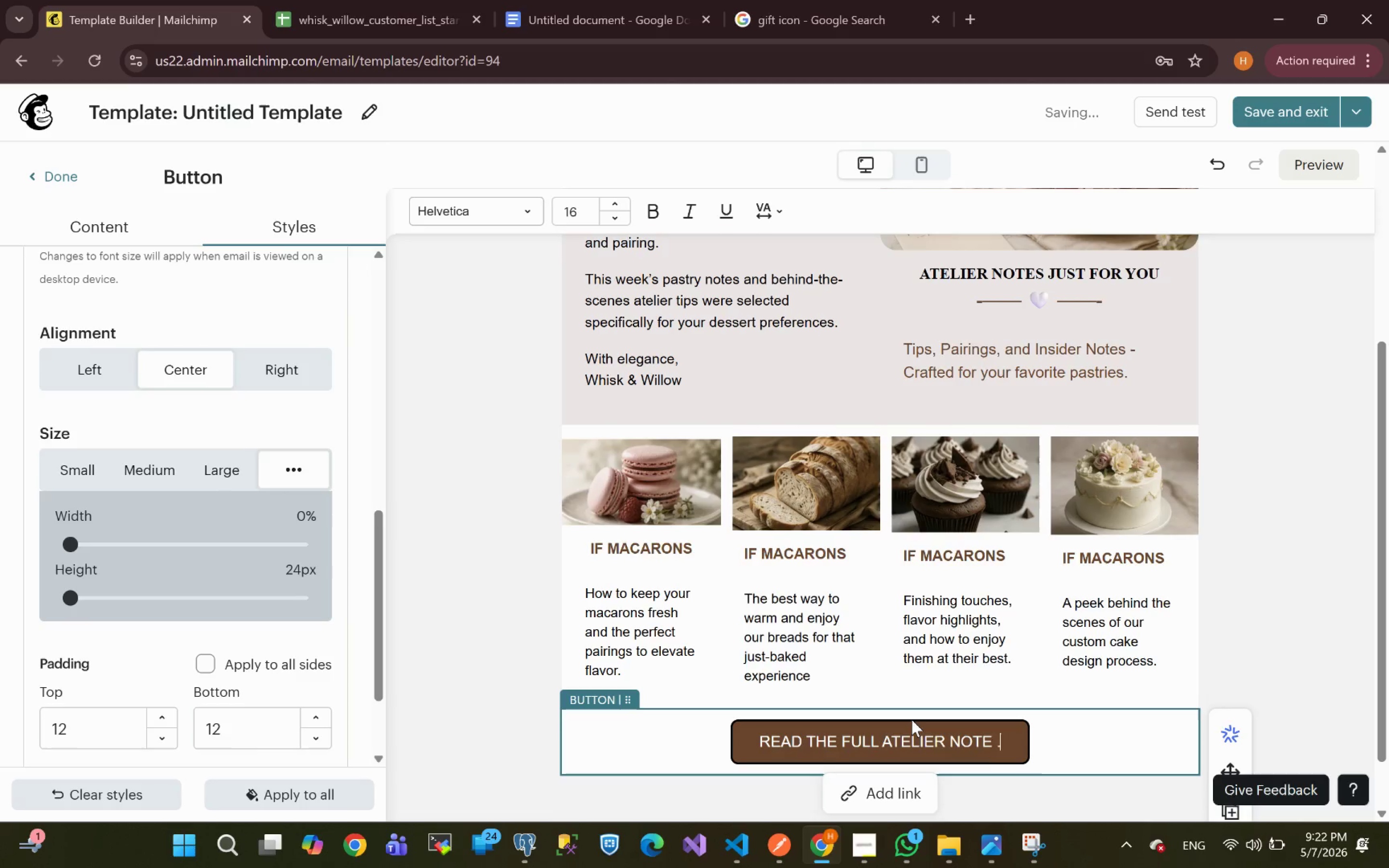 
key(Backspace)
 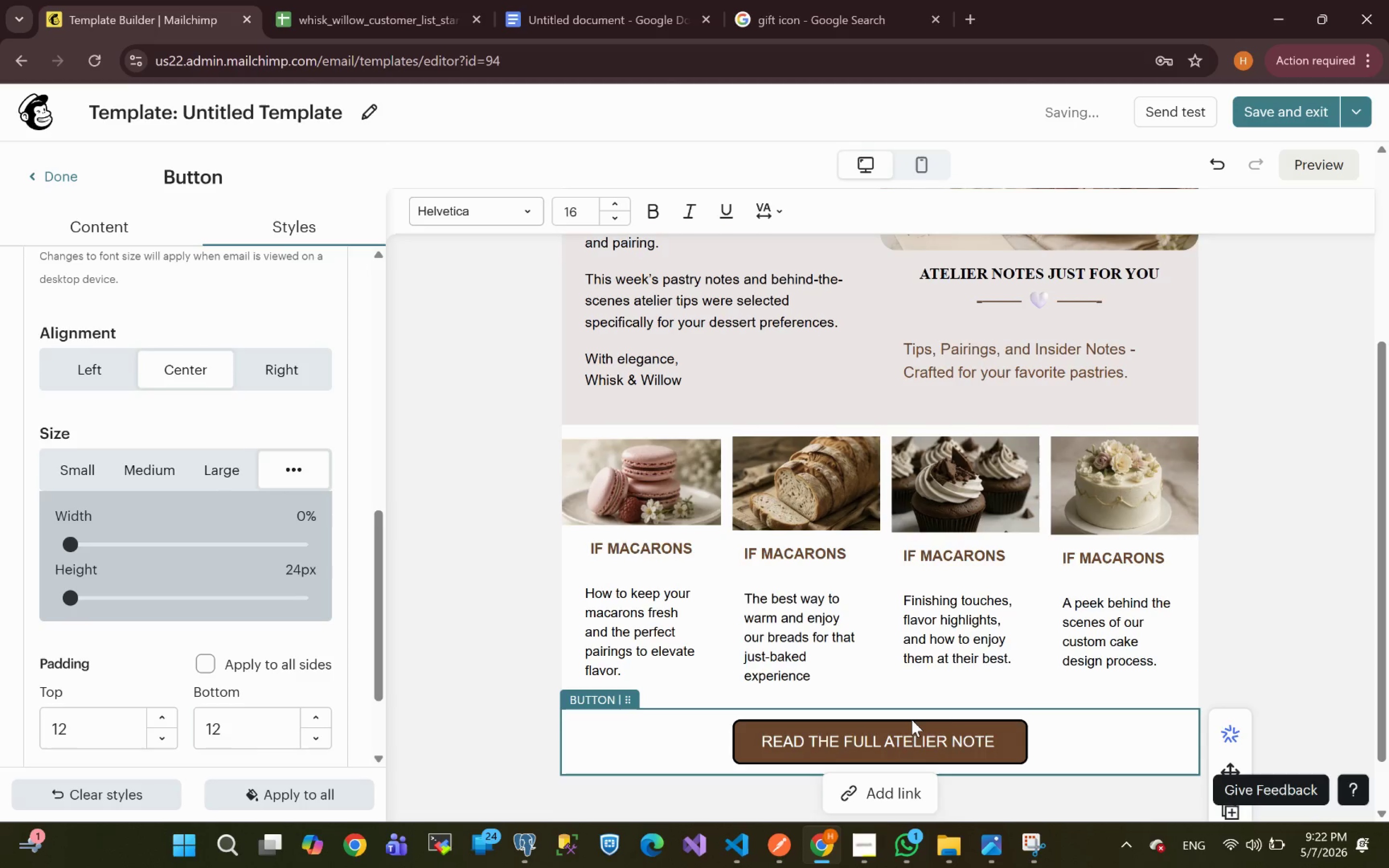 
key(Backspace)
 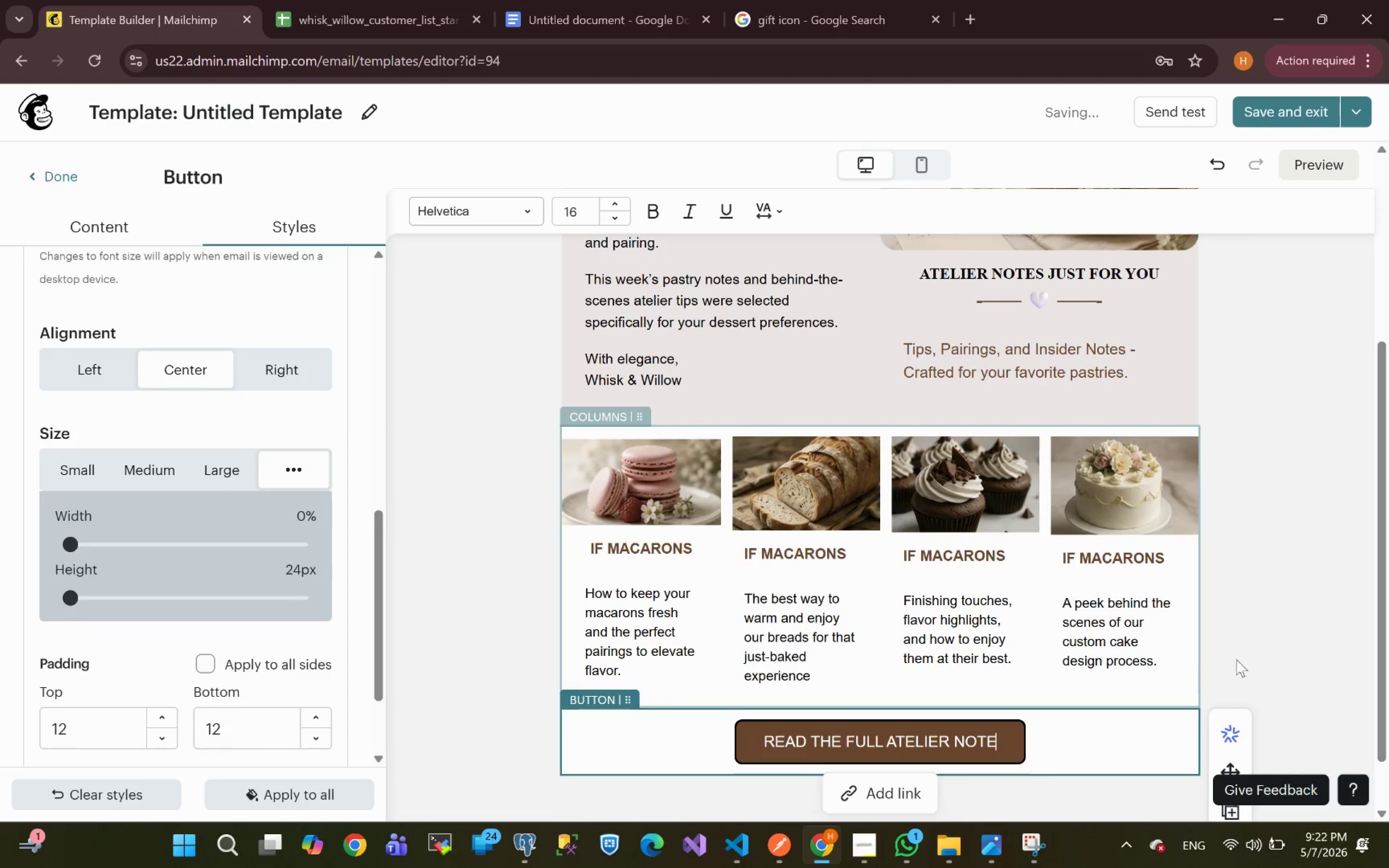 
left_click([1285, 653])
 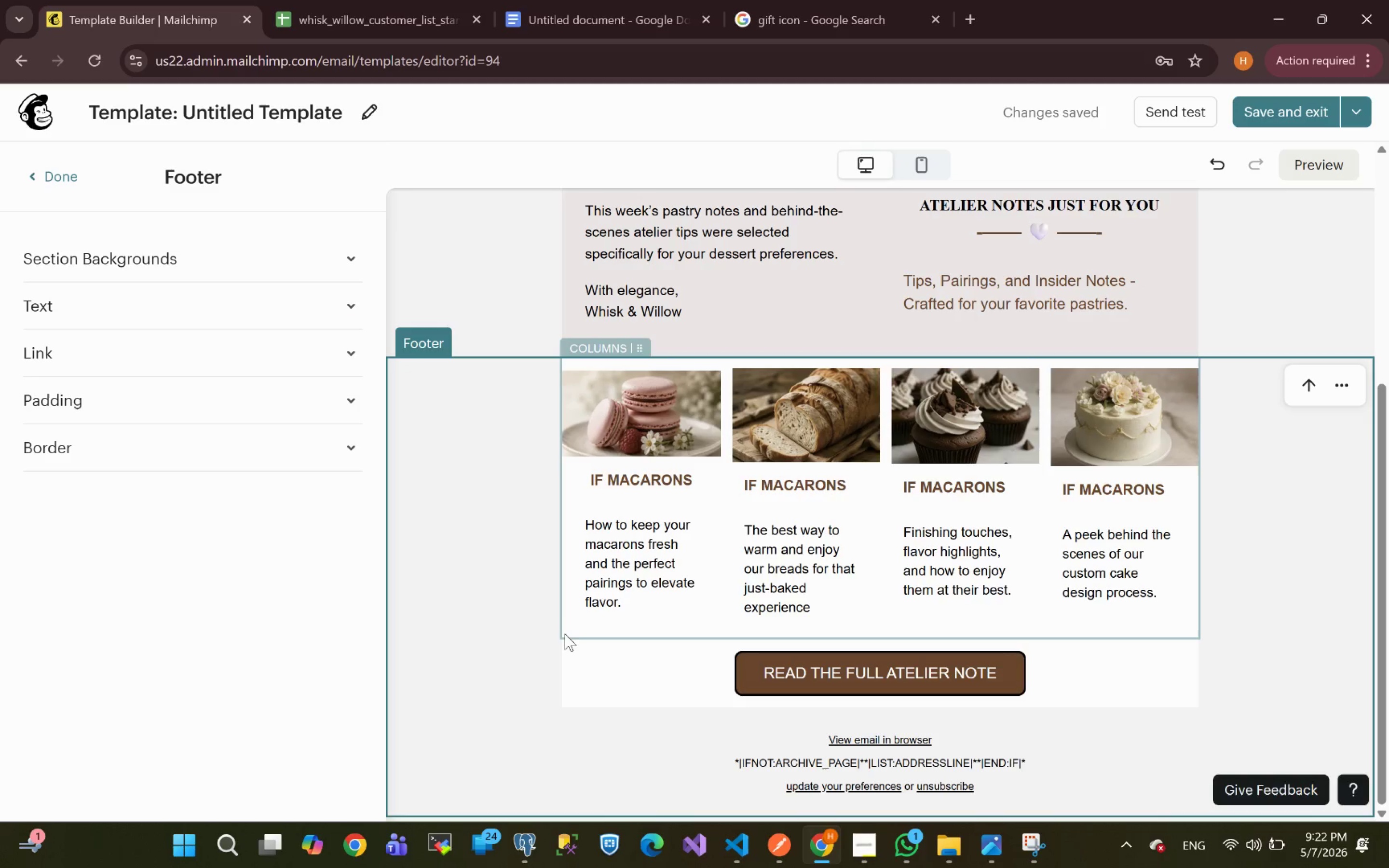 
wait(15.03)
 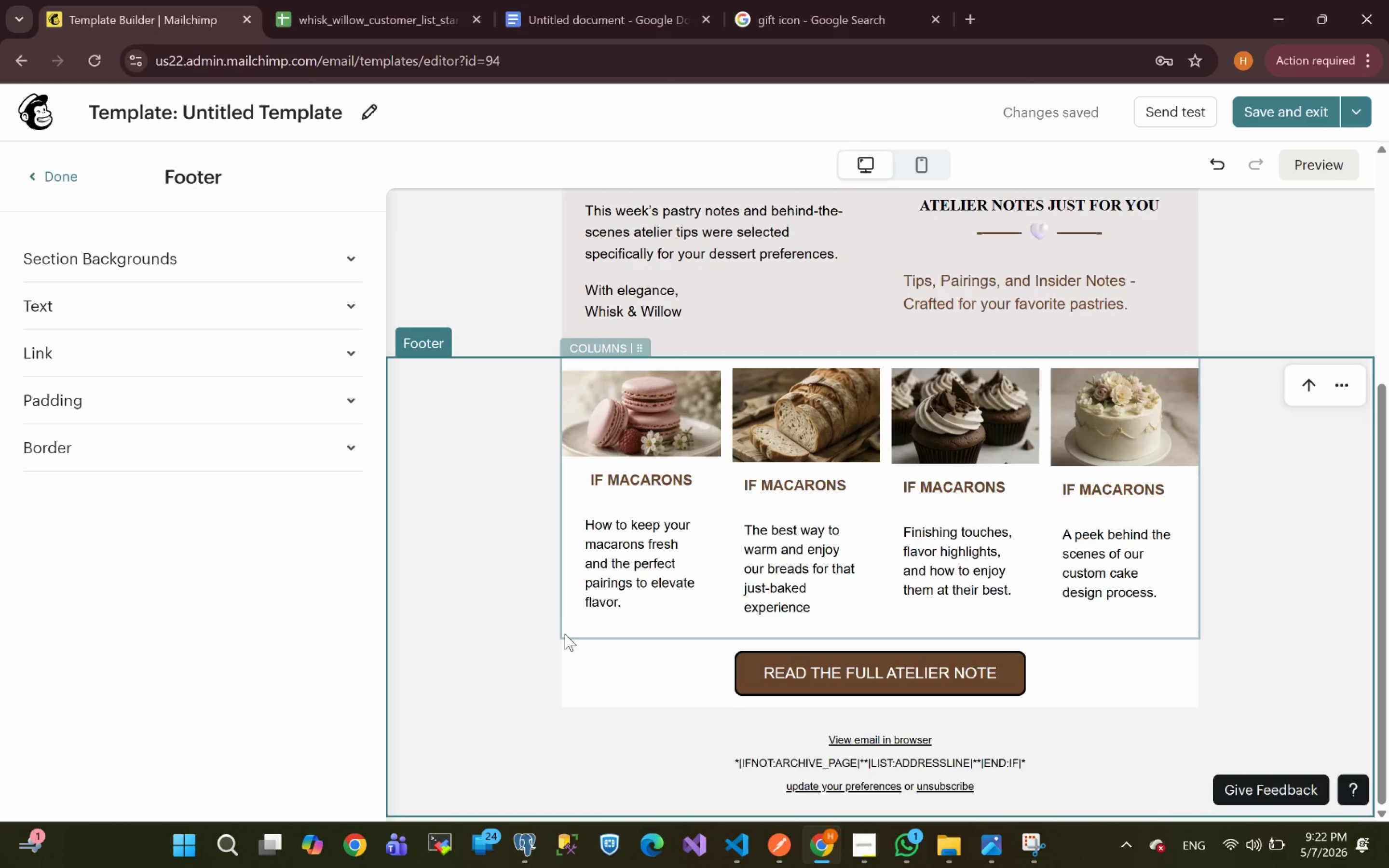 
left_click([567, 524])
 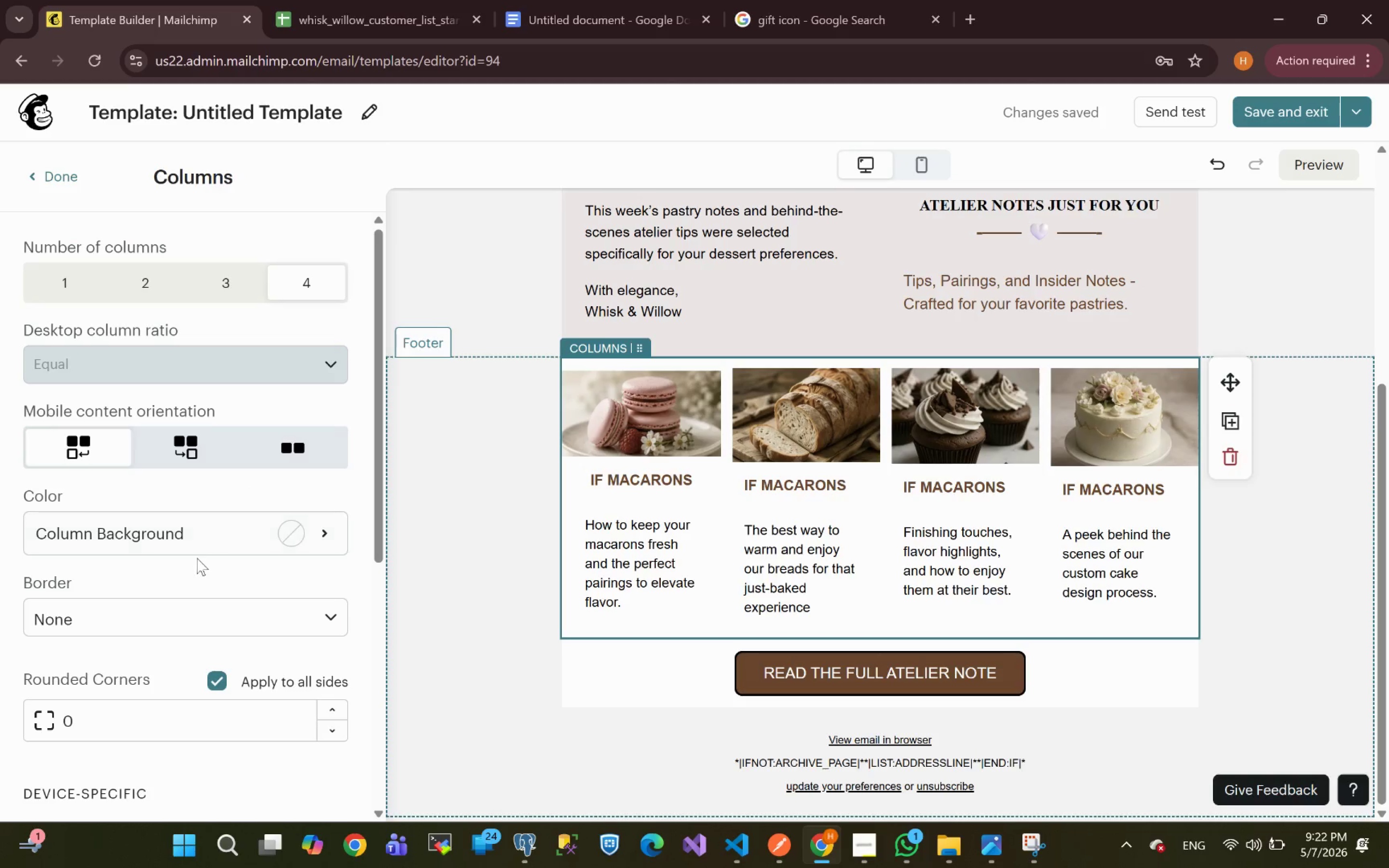 
left_click([190, 537])
 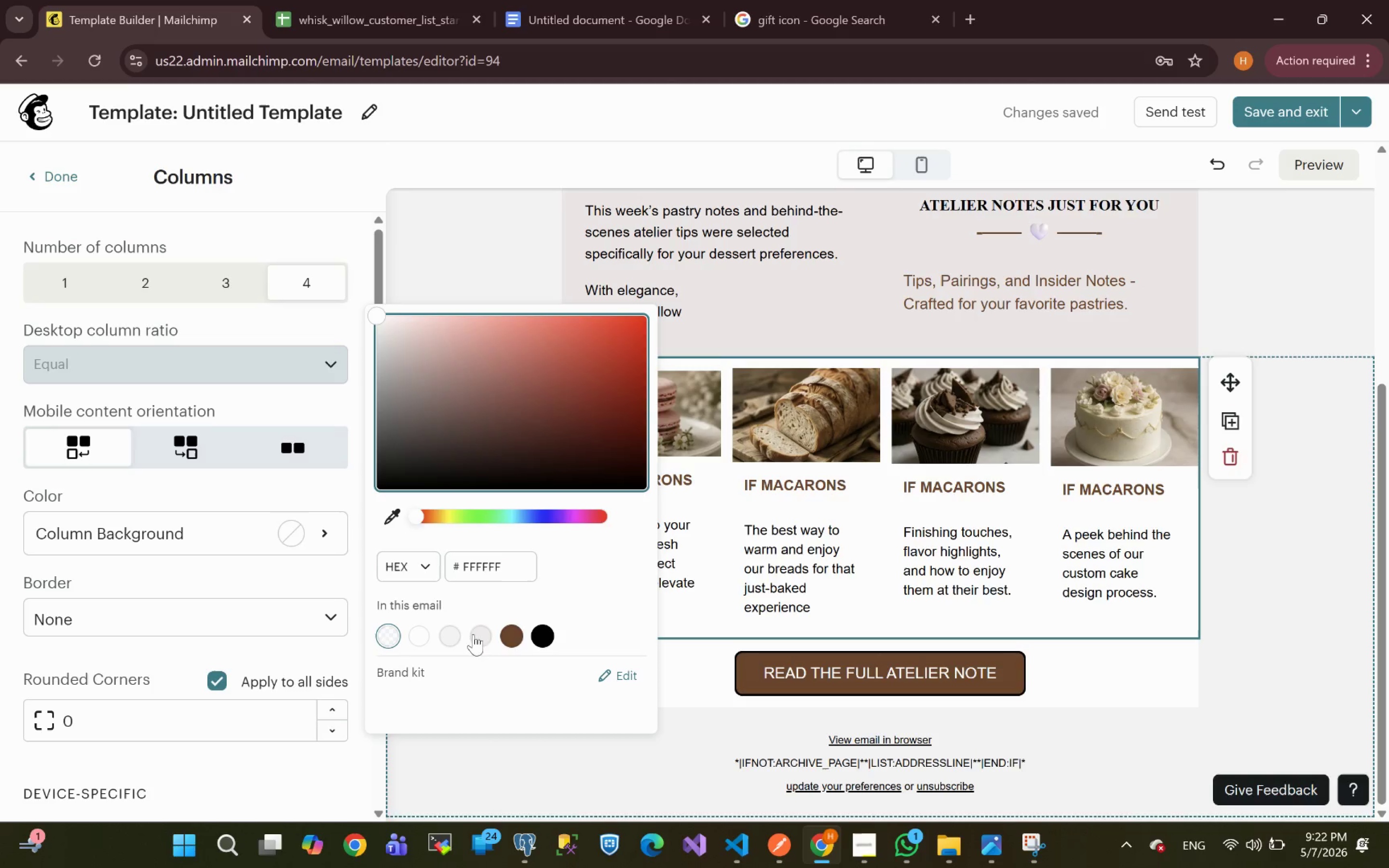 
left_click([476, 637])
 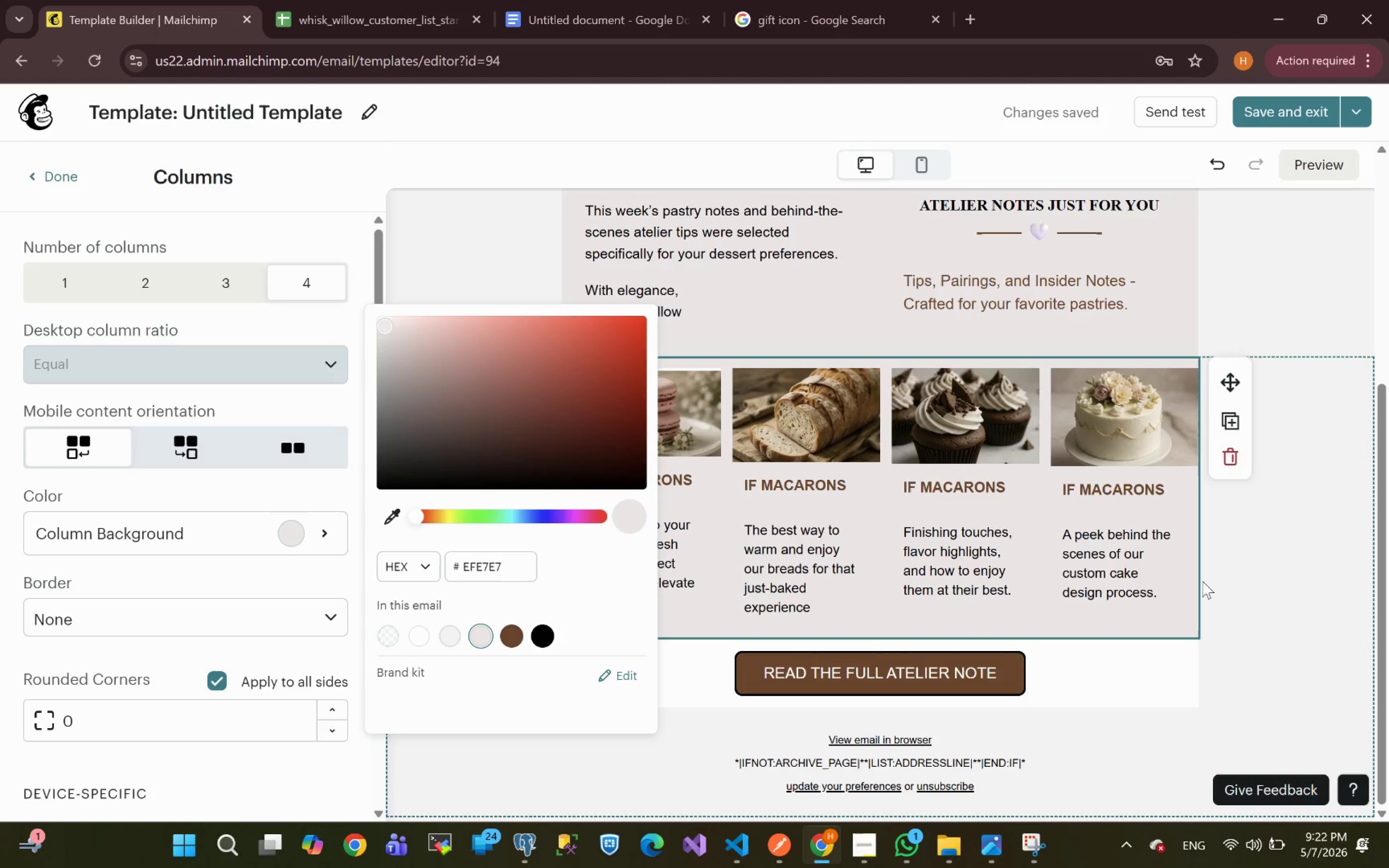 
wait(6.66)
 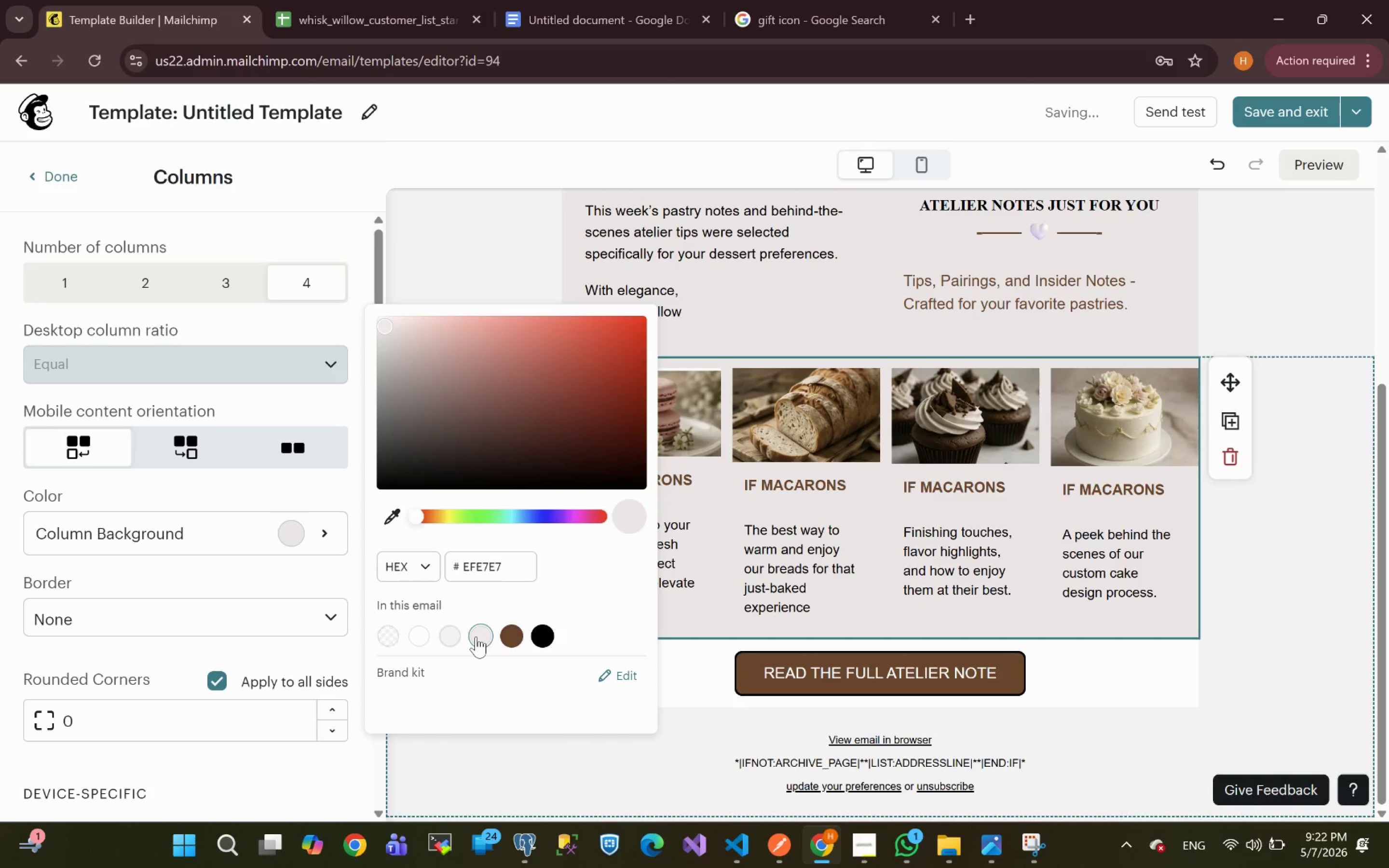 
left_click([1158, 684])
 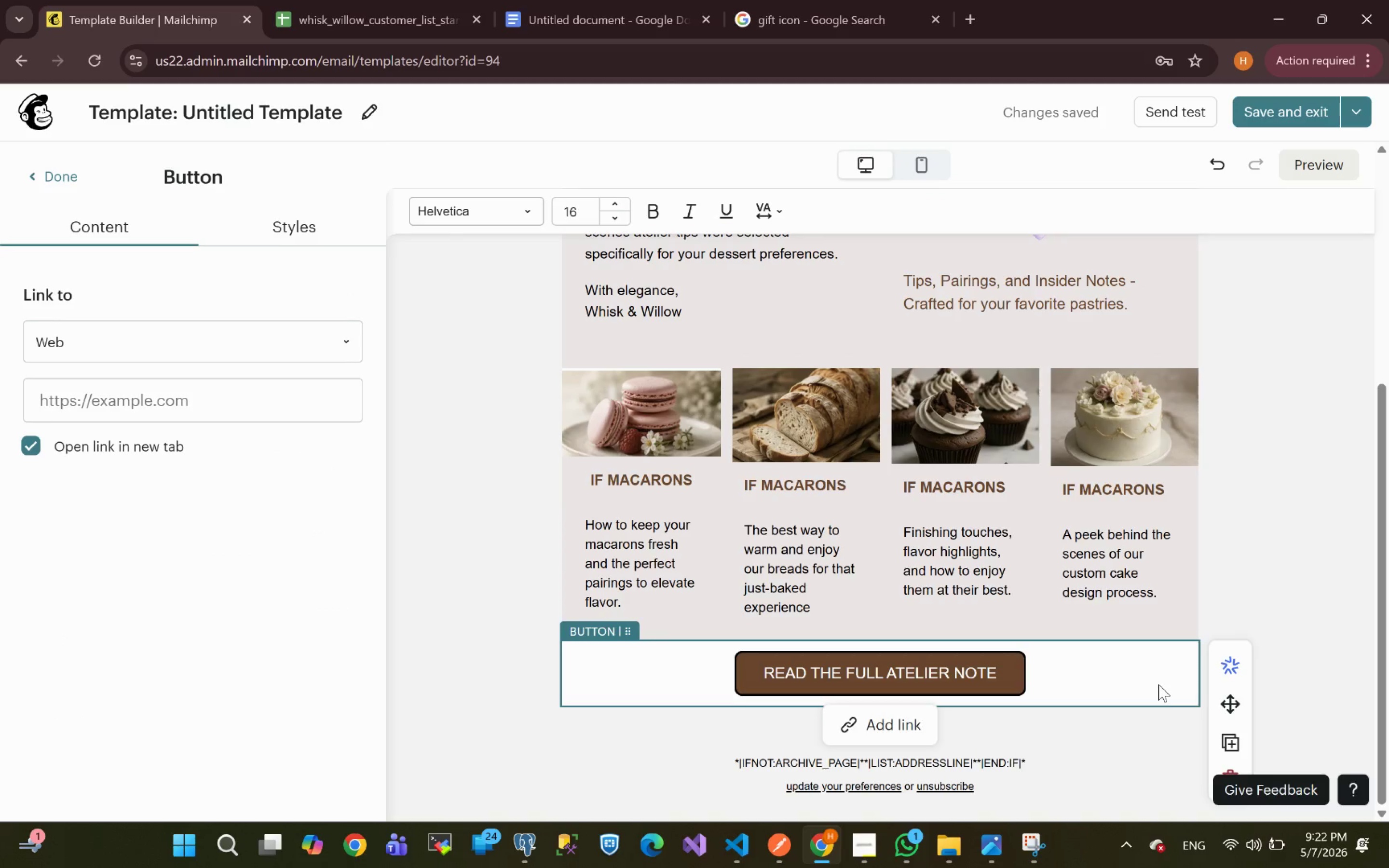 
wait(8.12)
 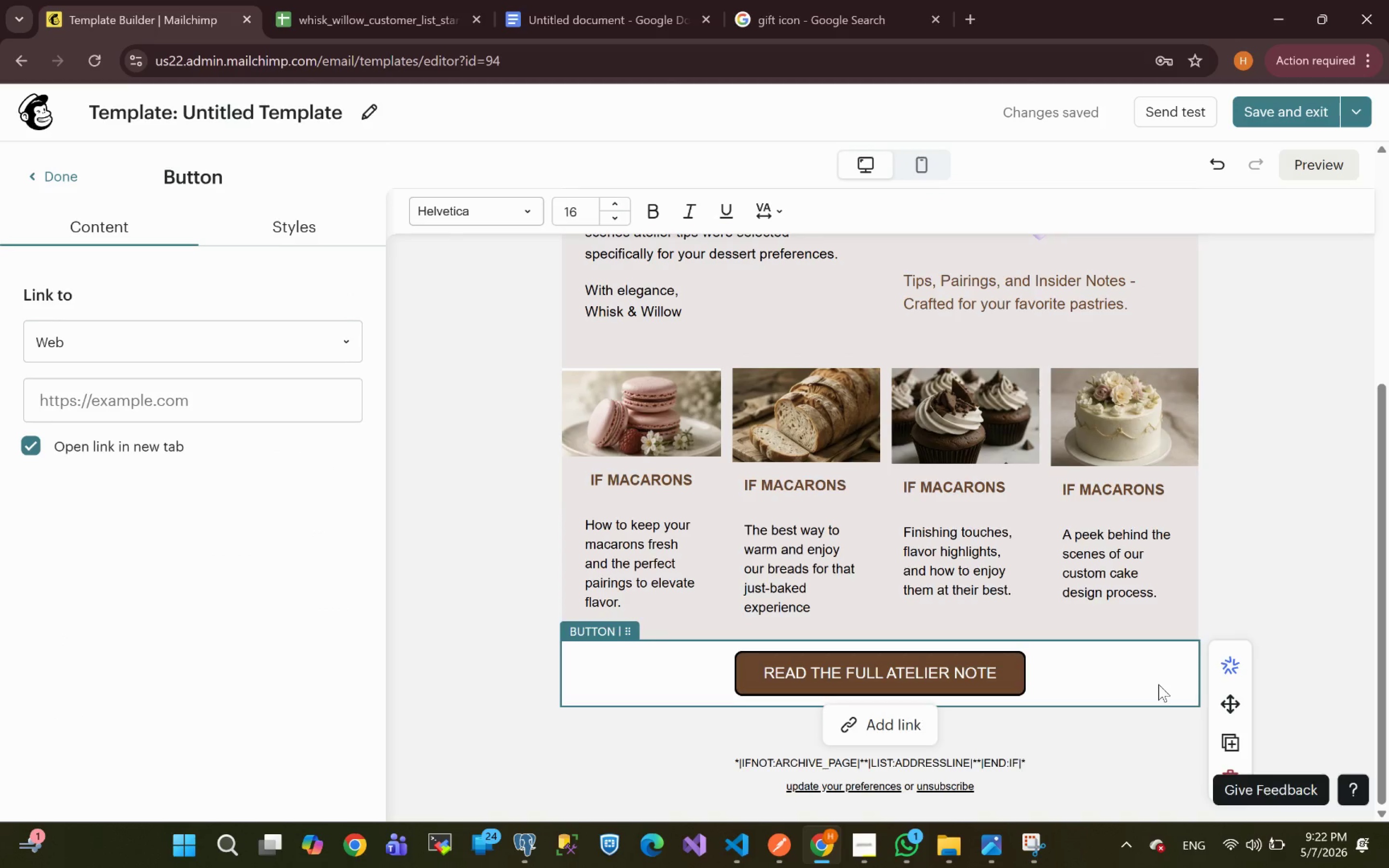 
left_click([298, 224])
 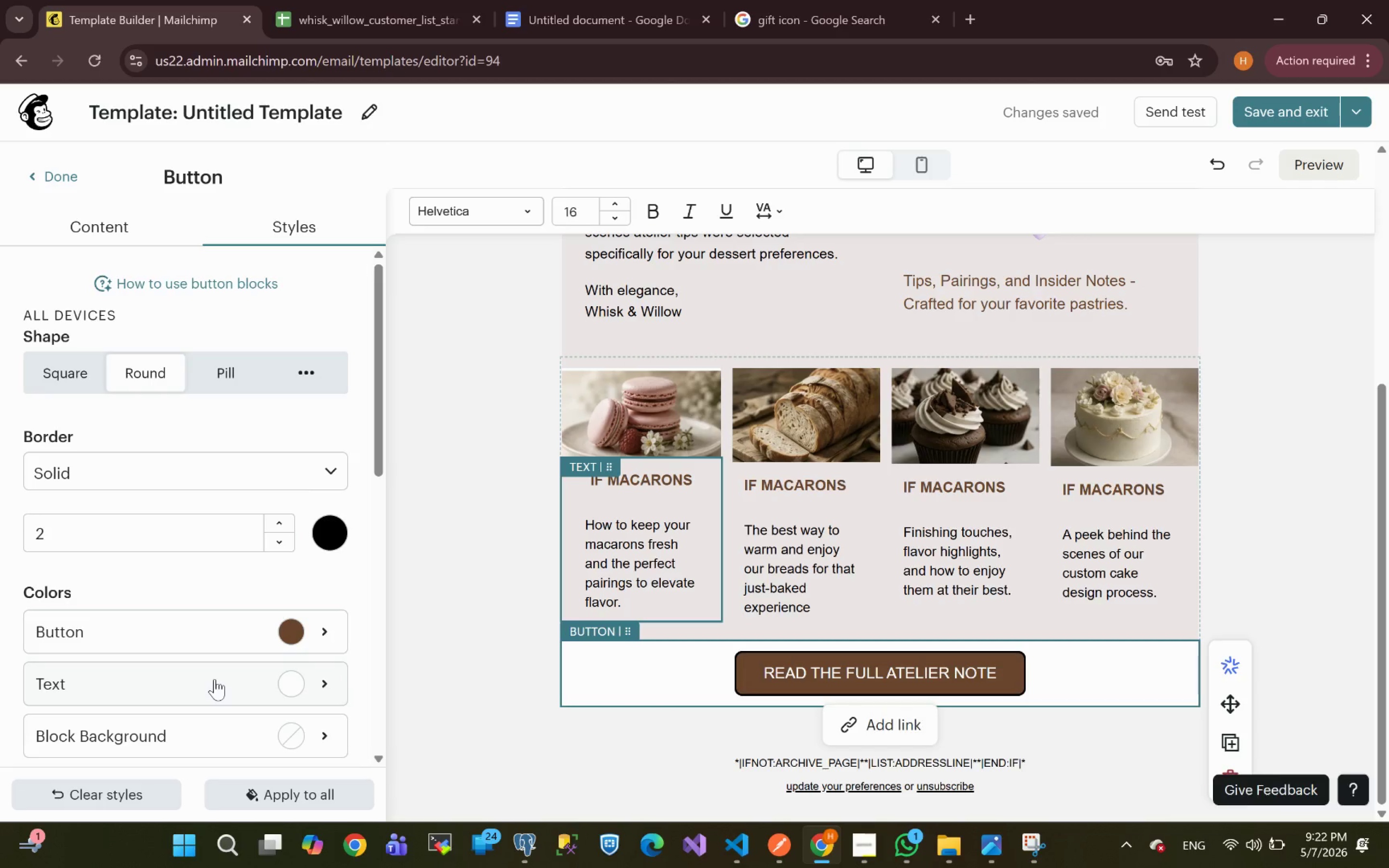 
mouse_move([203, 486])
 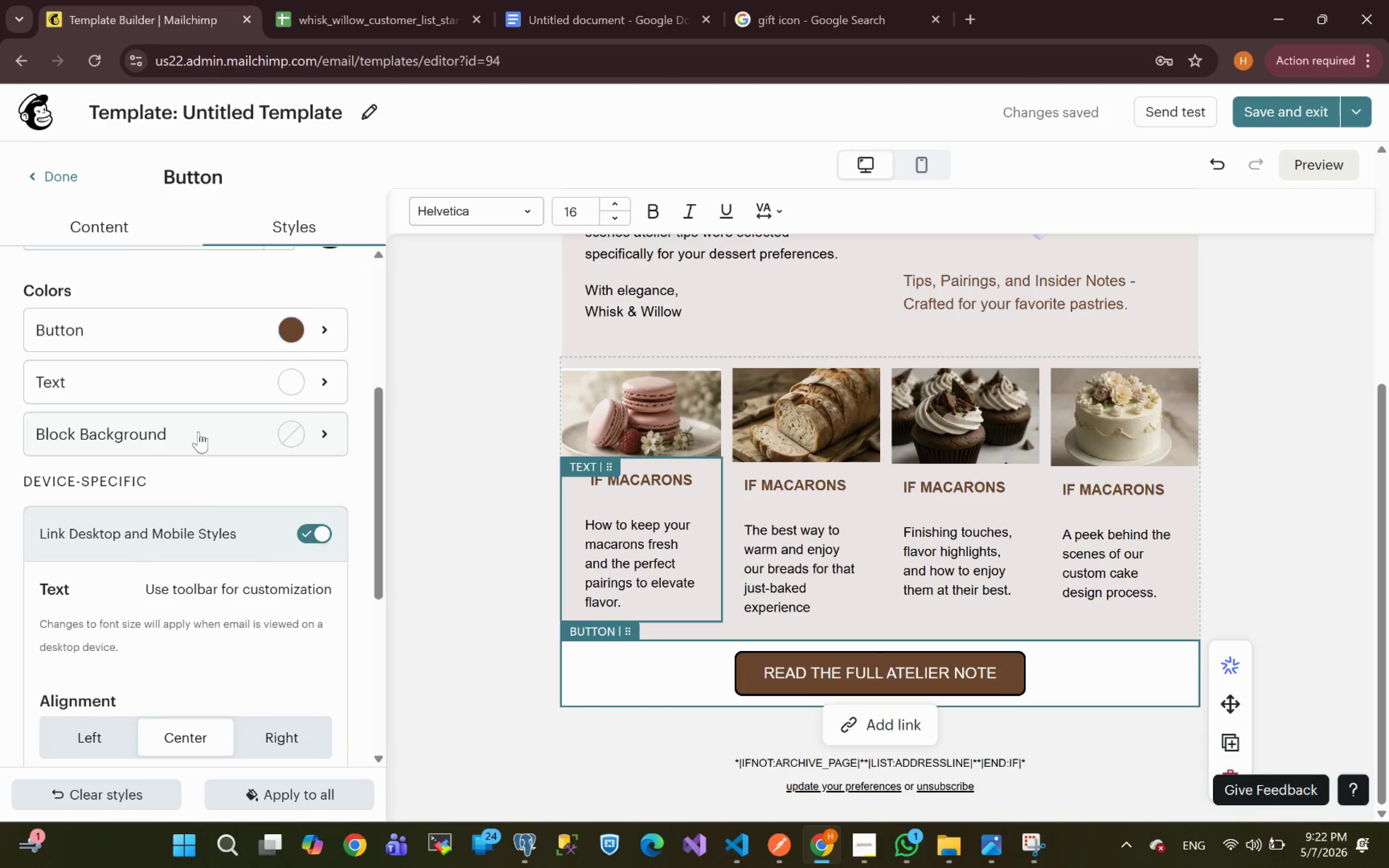 
left_click([198, 432])
 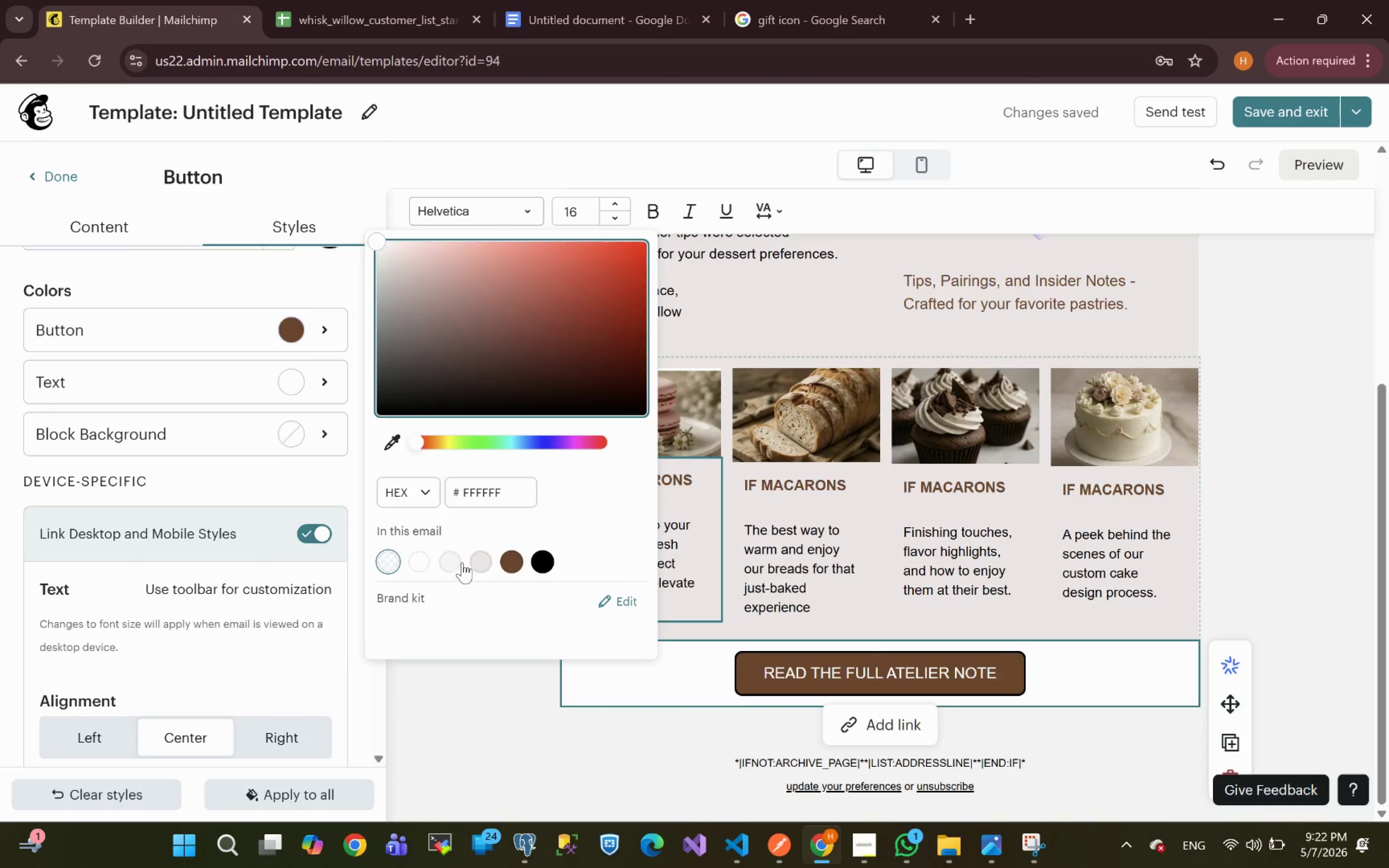 
left_click([476, 563])
 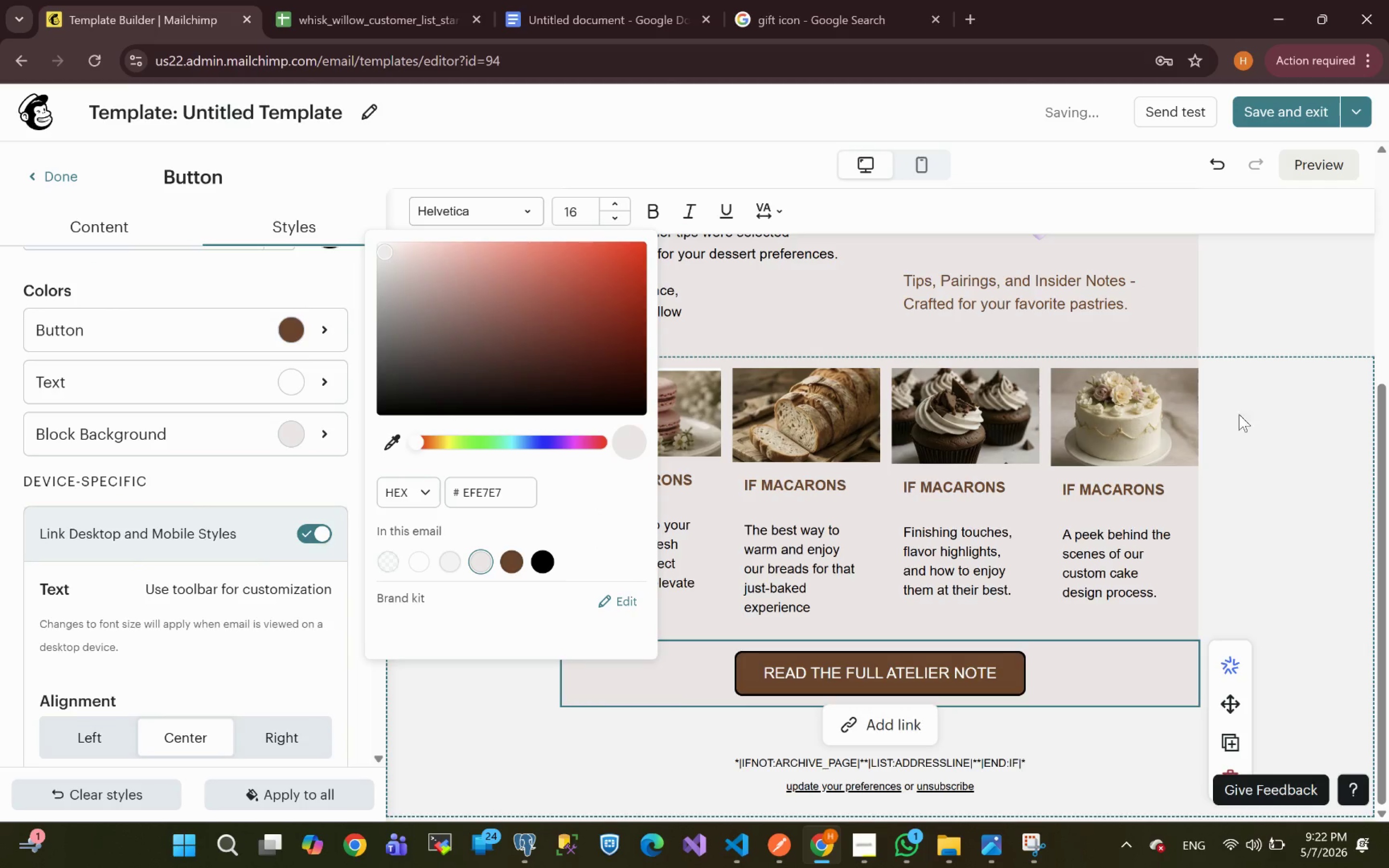 
left_click([1155, 402])
 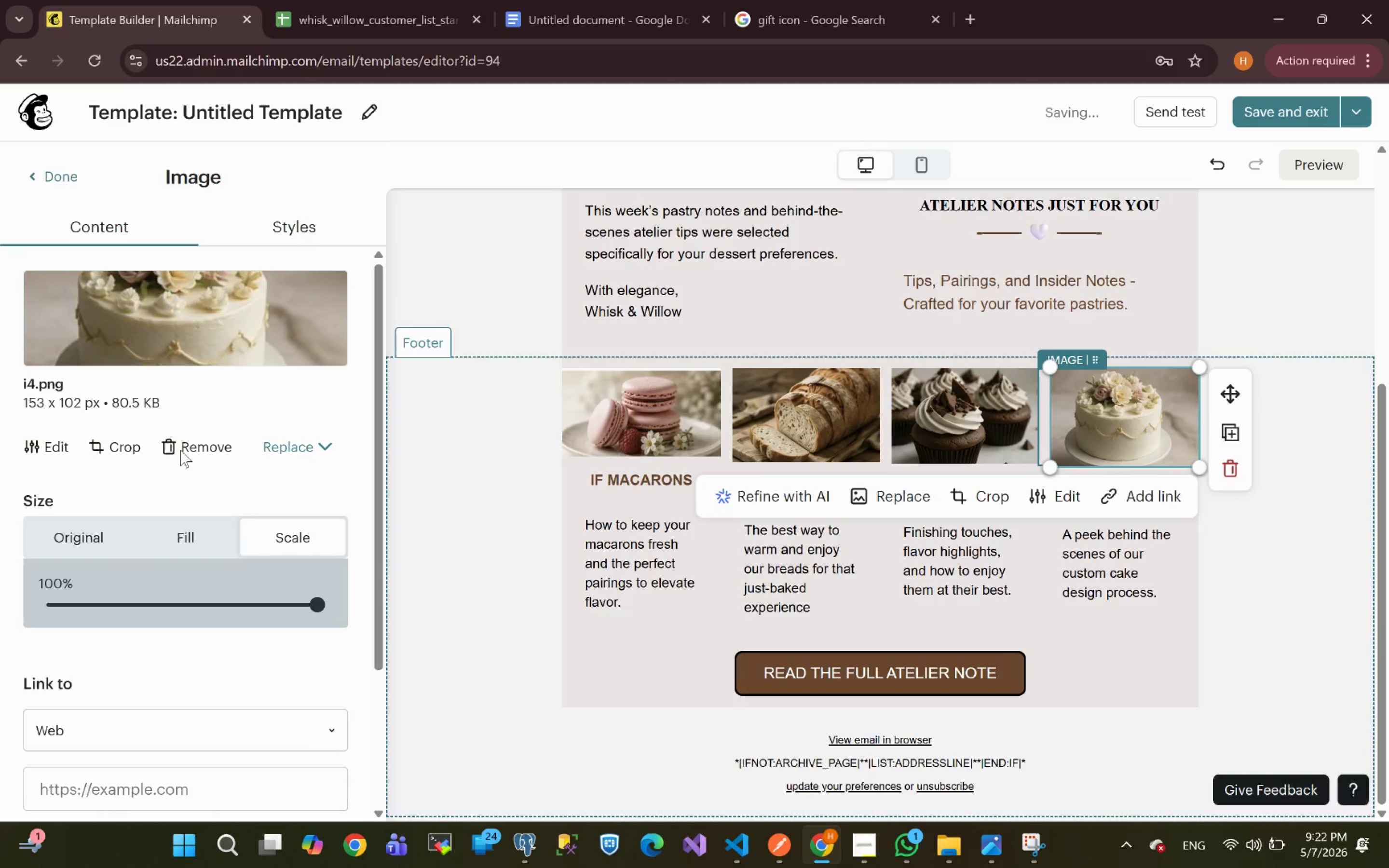 
left_click([291, 231])
 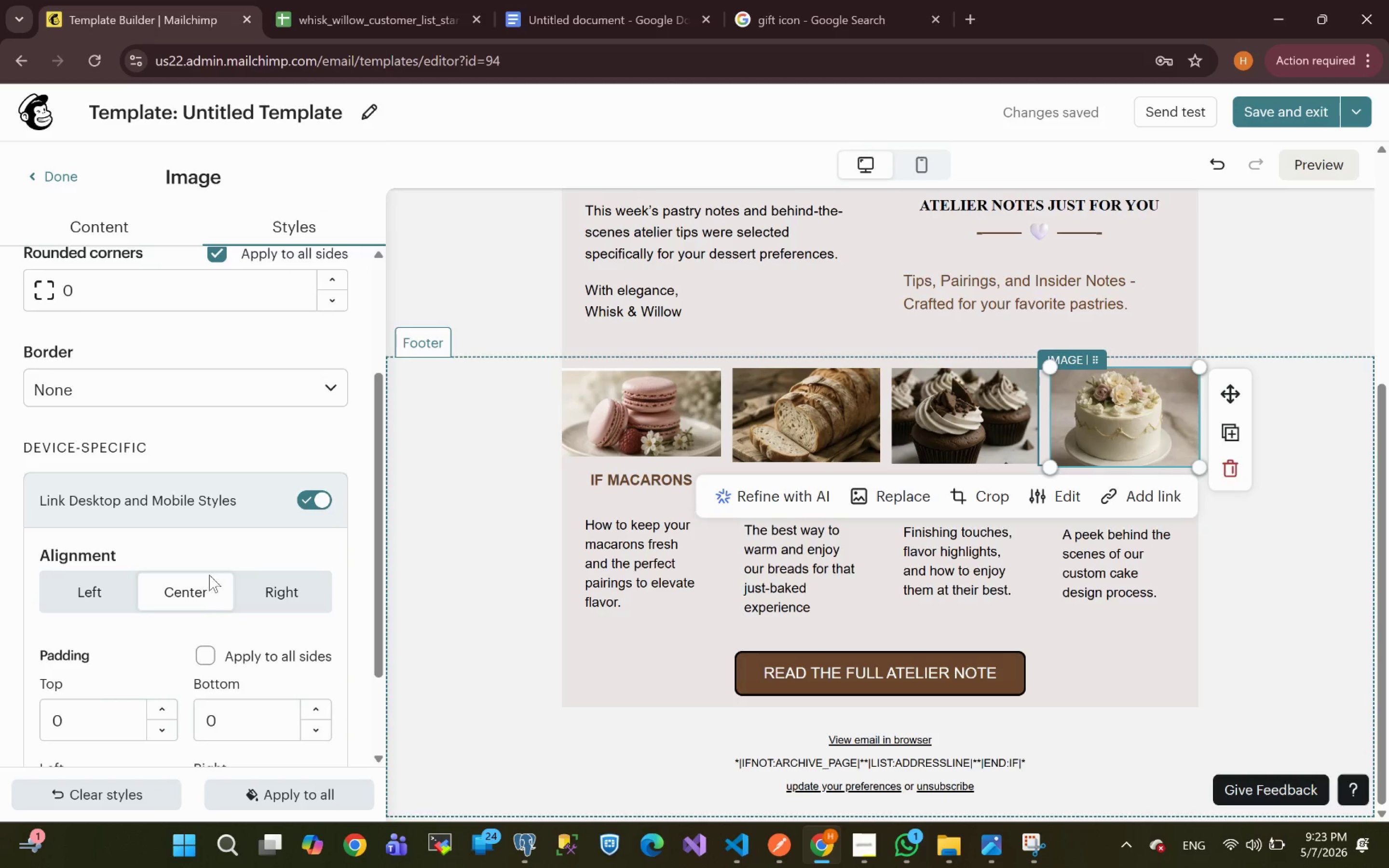 
wait(6.96)
 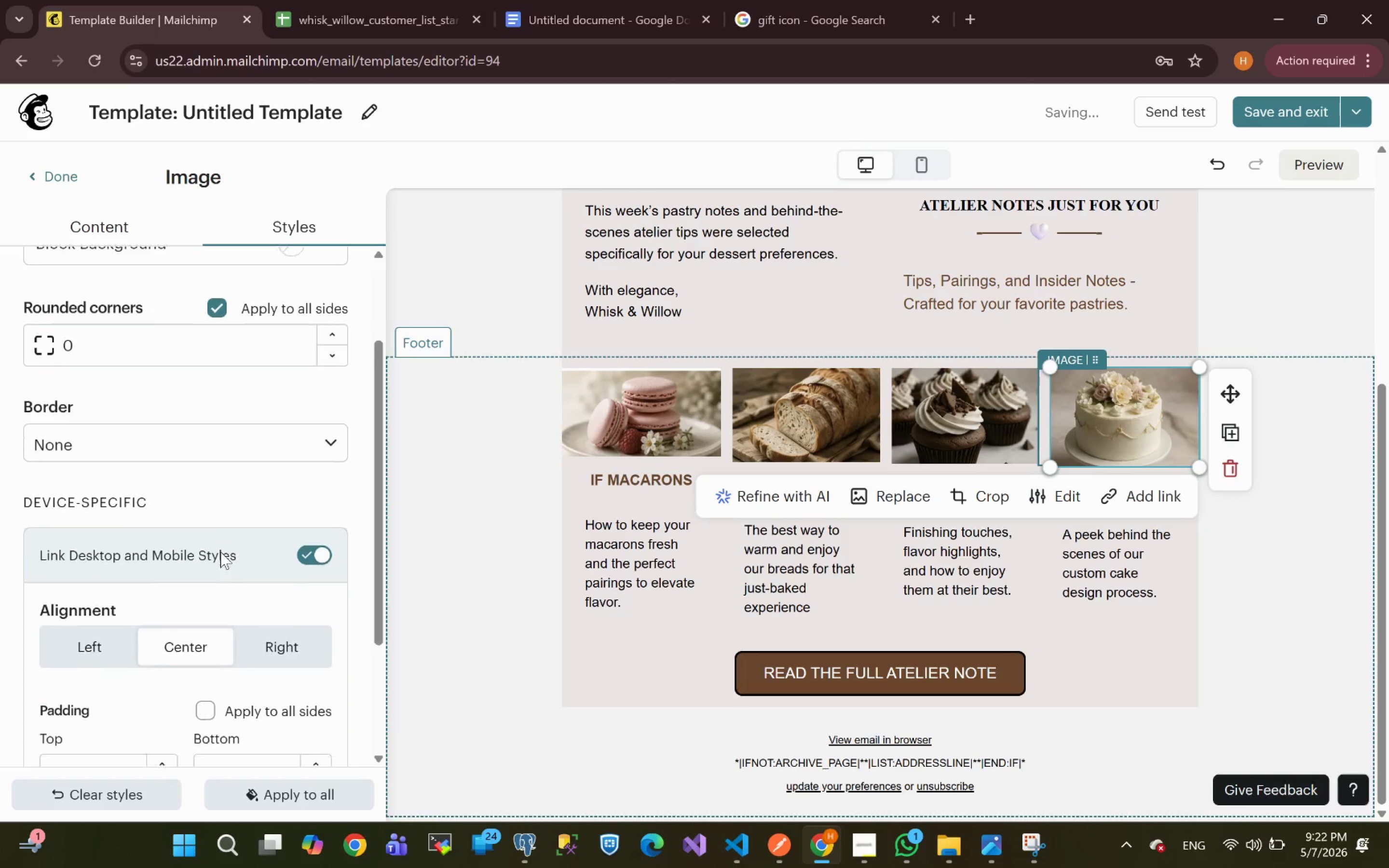 
left_click_drag(start_coordinate=[78, 648], to_coordinate=[37, 652])
 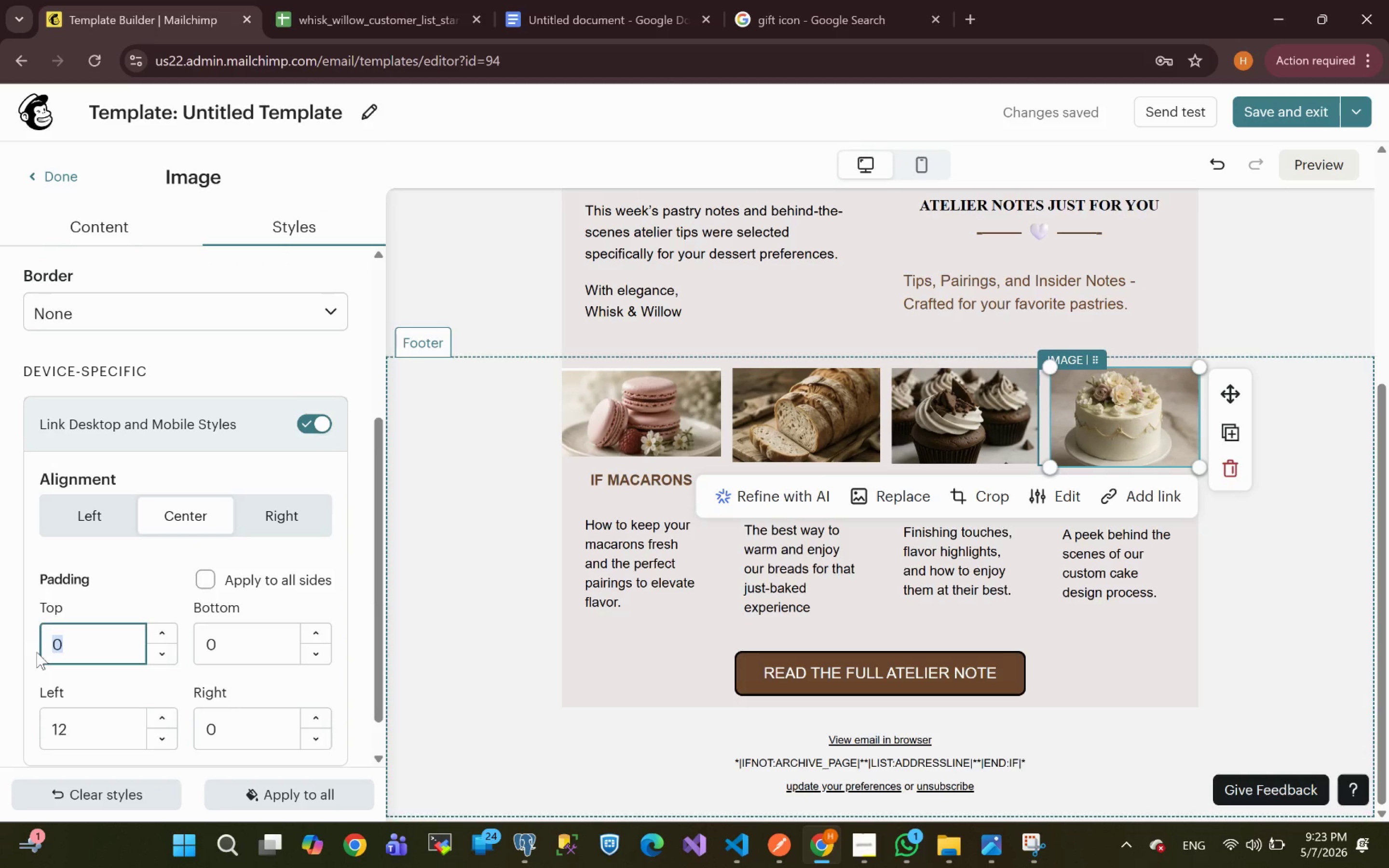 
type(12)
 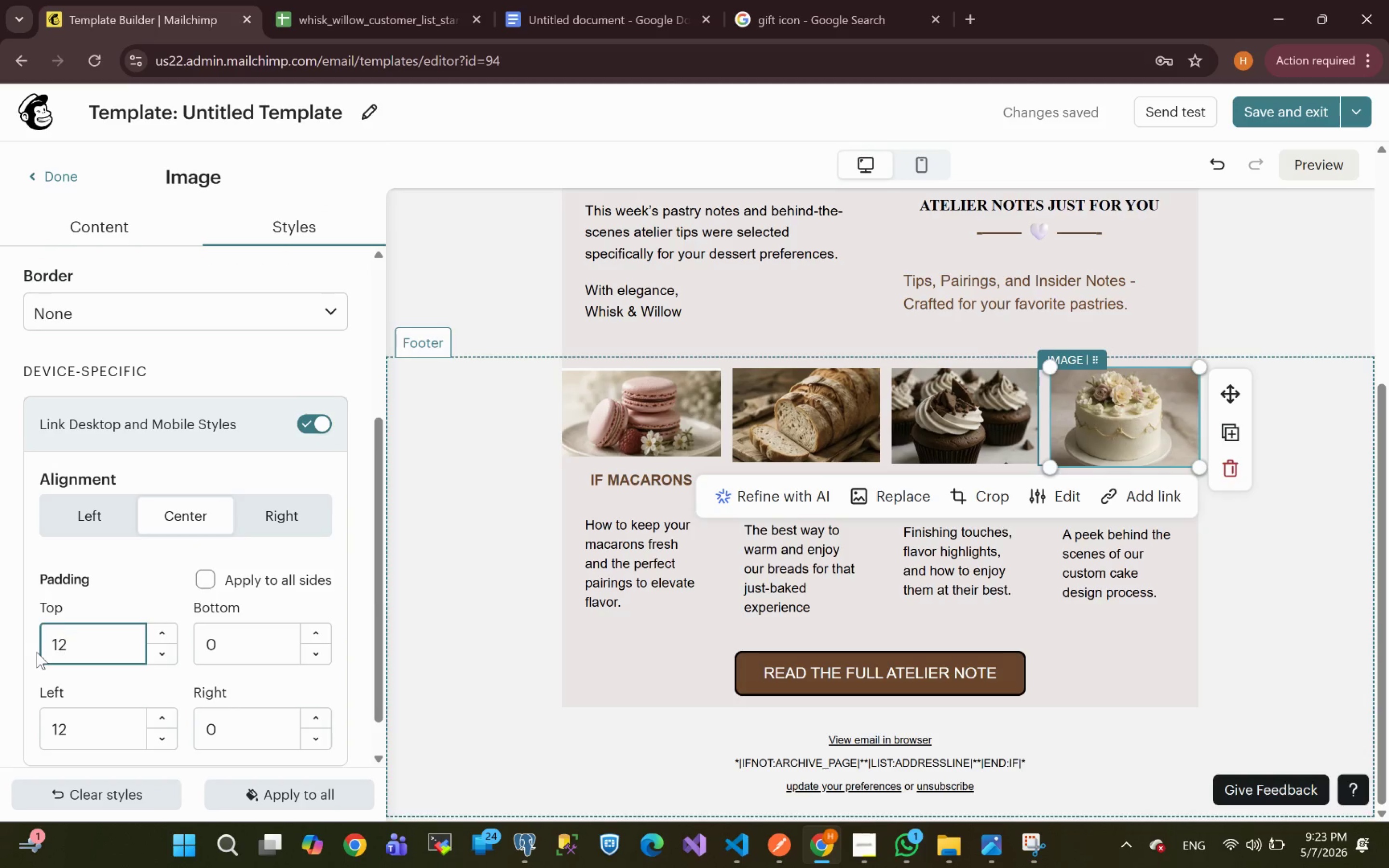 
key(Enter)
 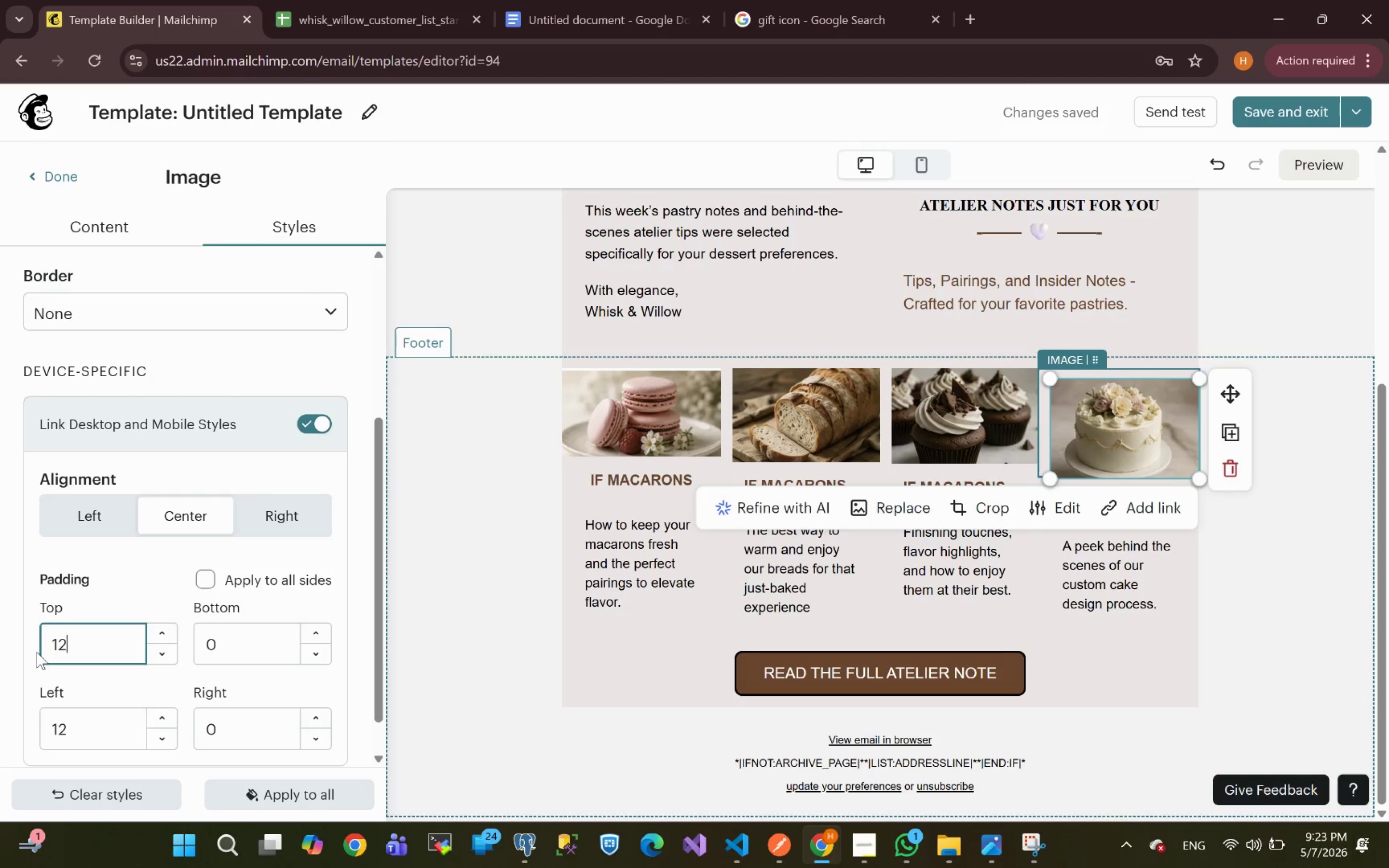 
wait(6.42)
 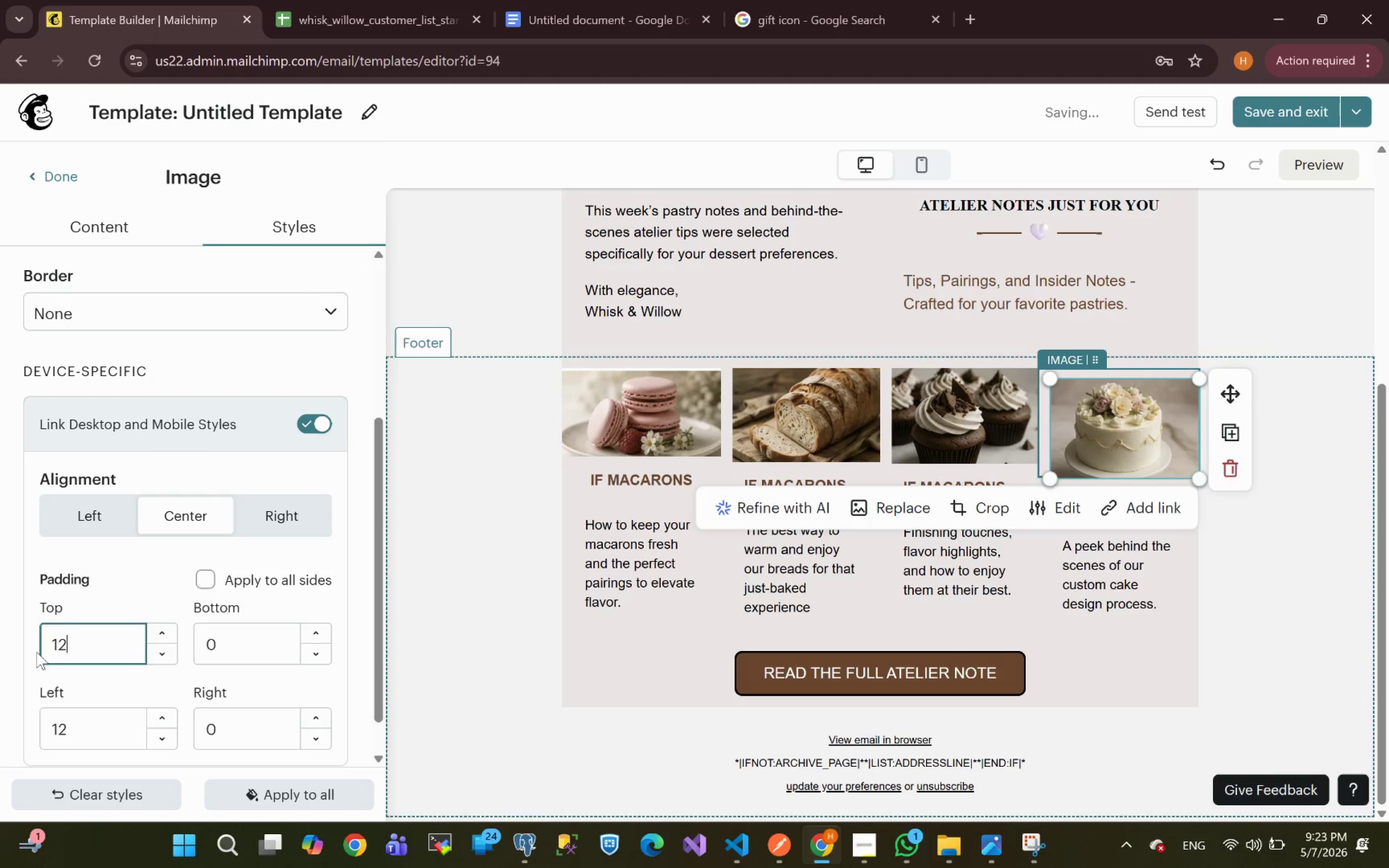 
key(Backspace)
 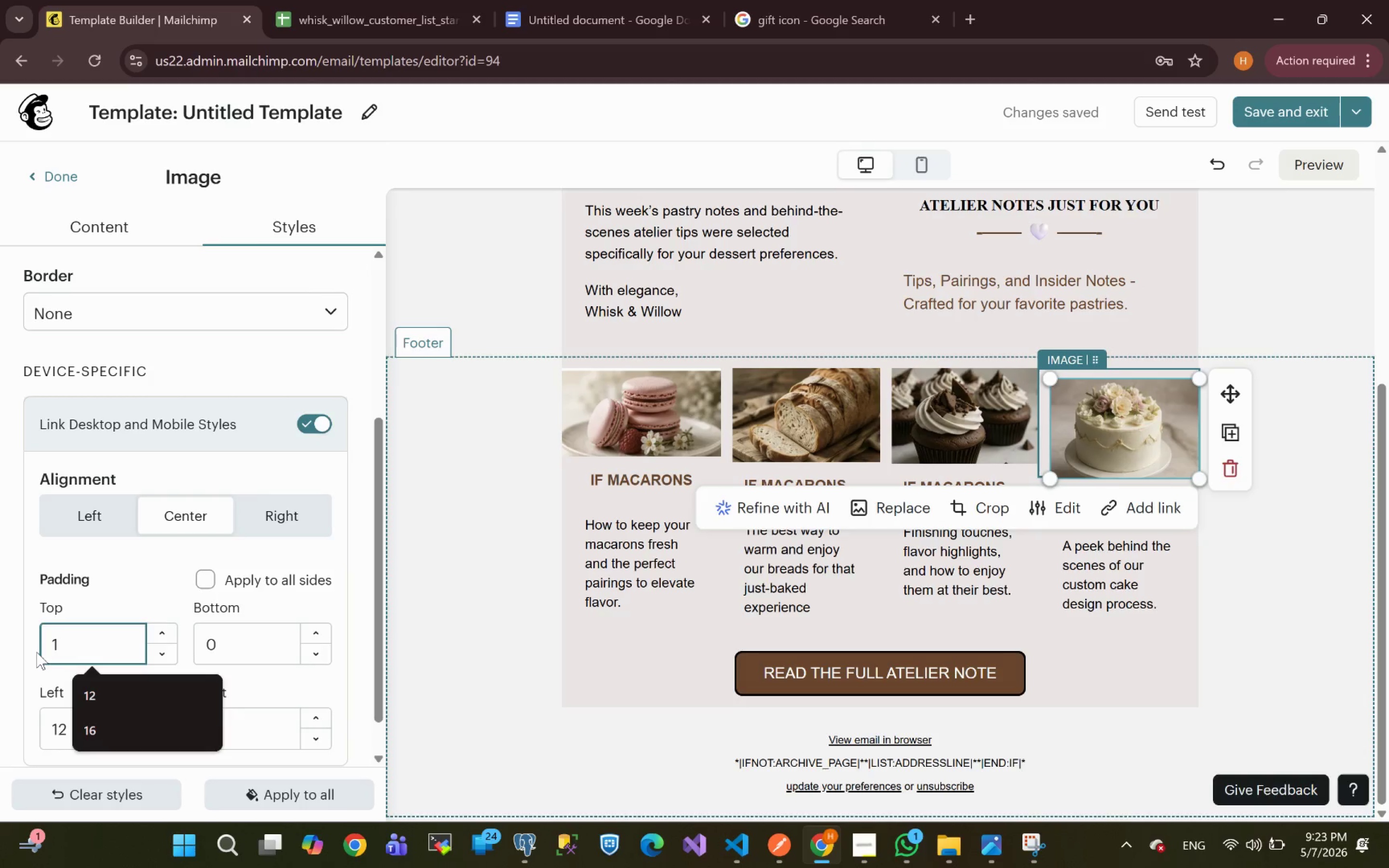 
key(Backspace)
 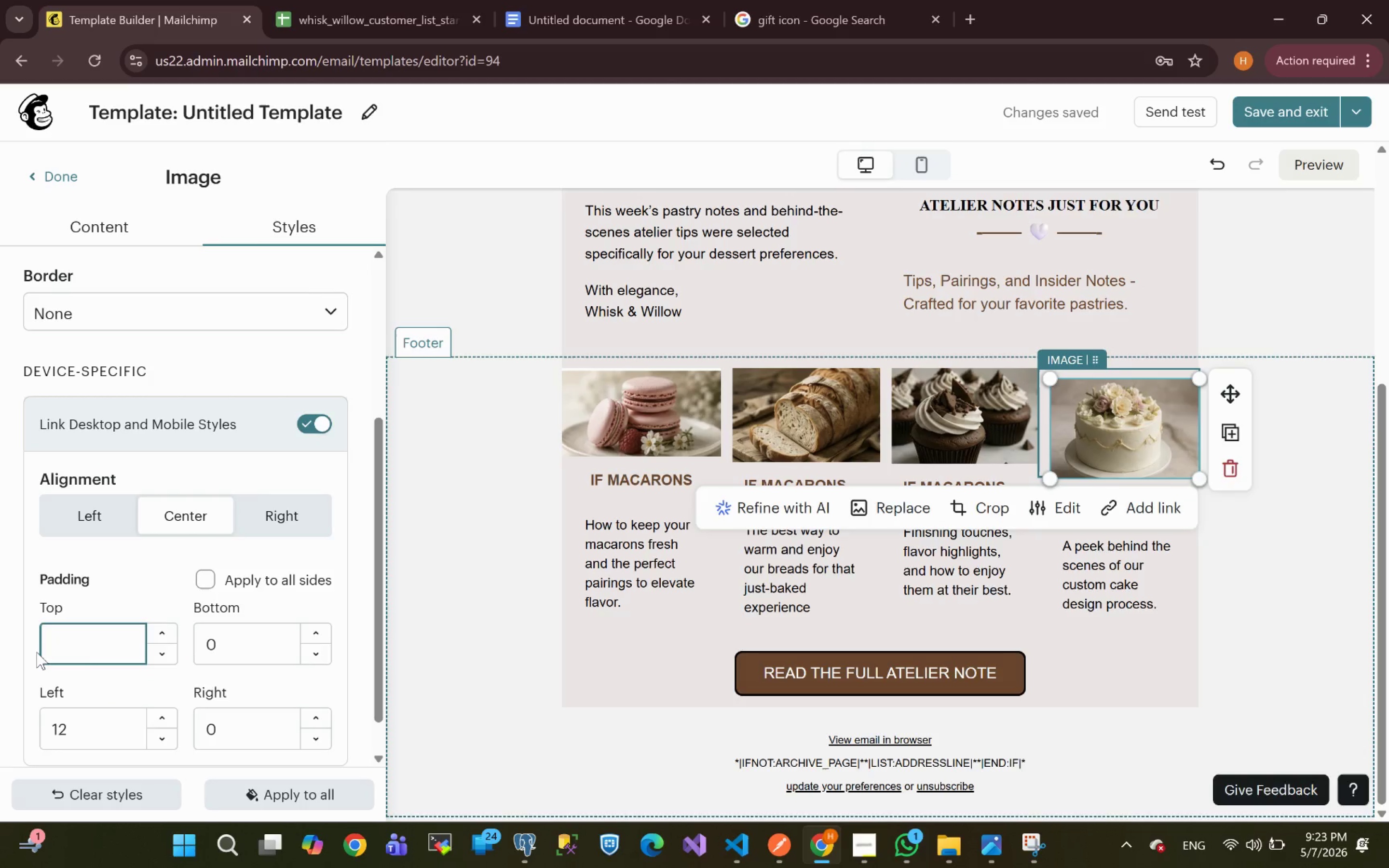 
key(6)
 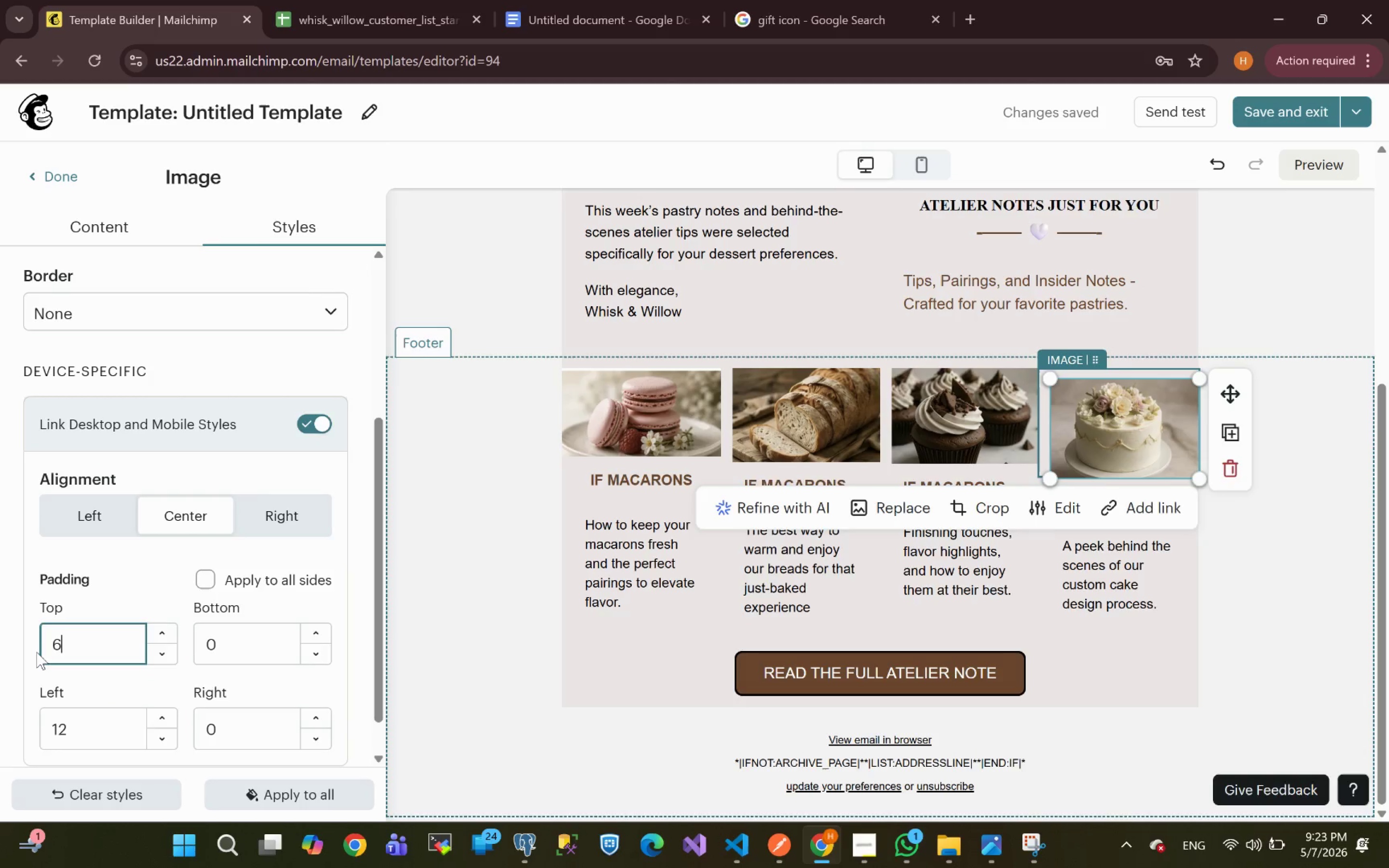 
key(Enter)
 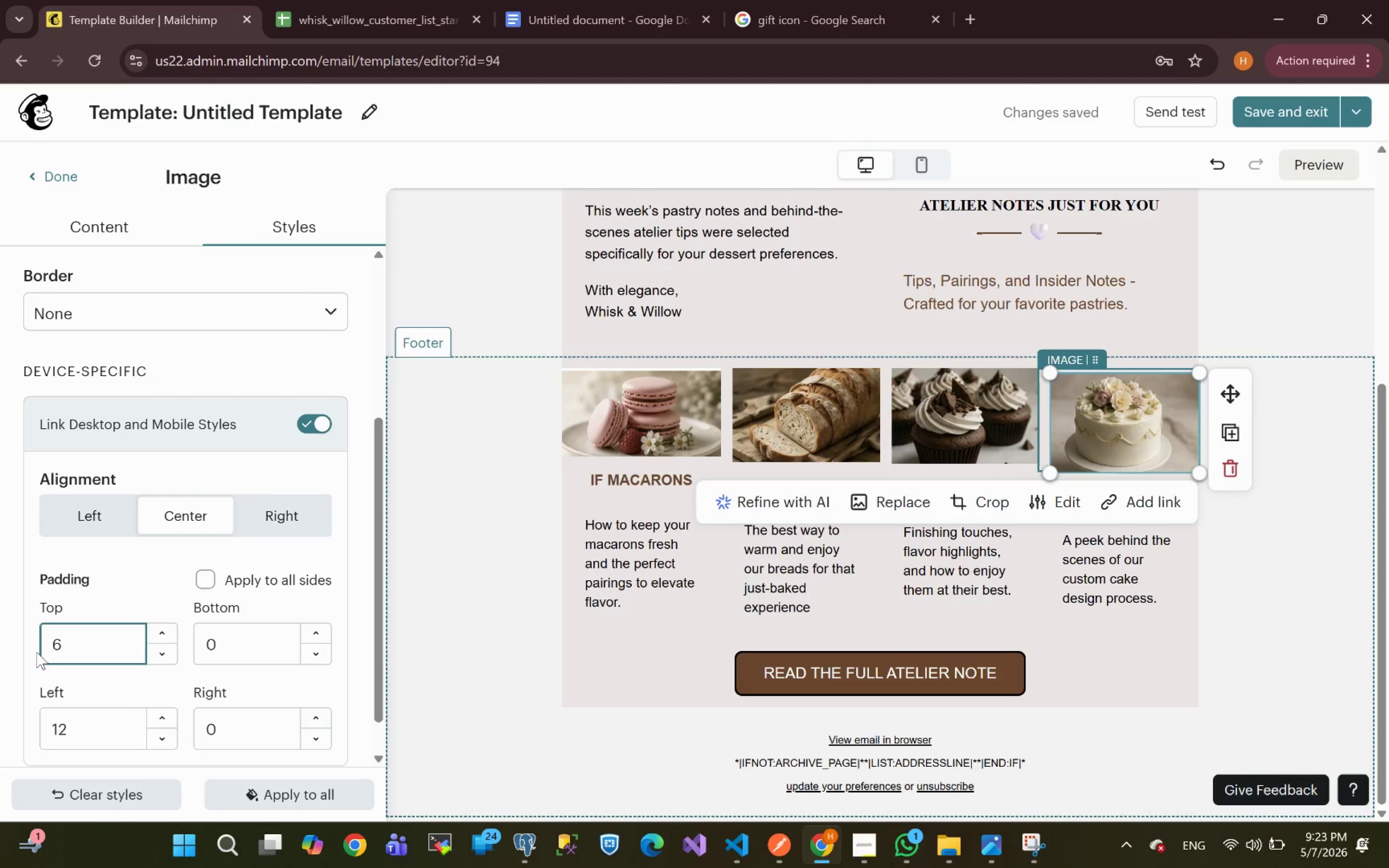 
wait(6.23)
 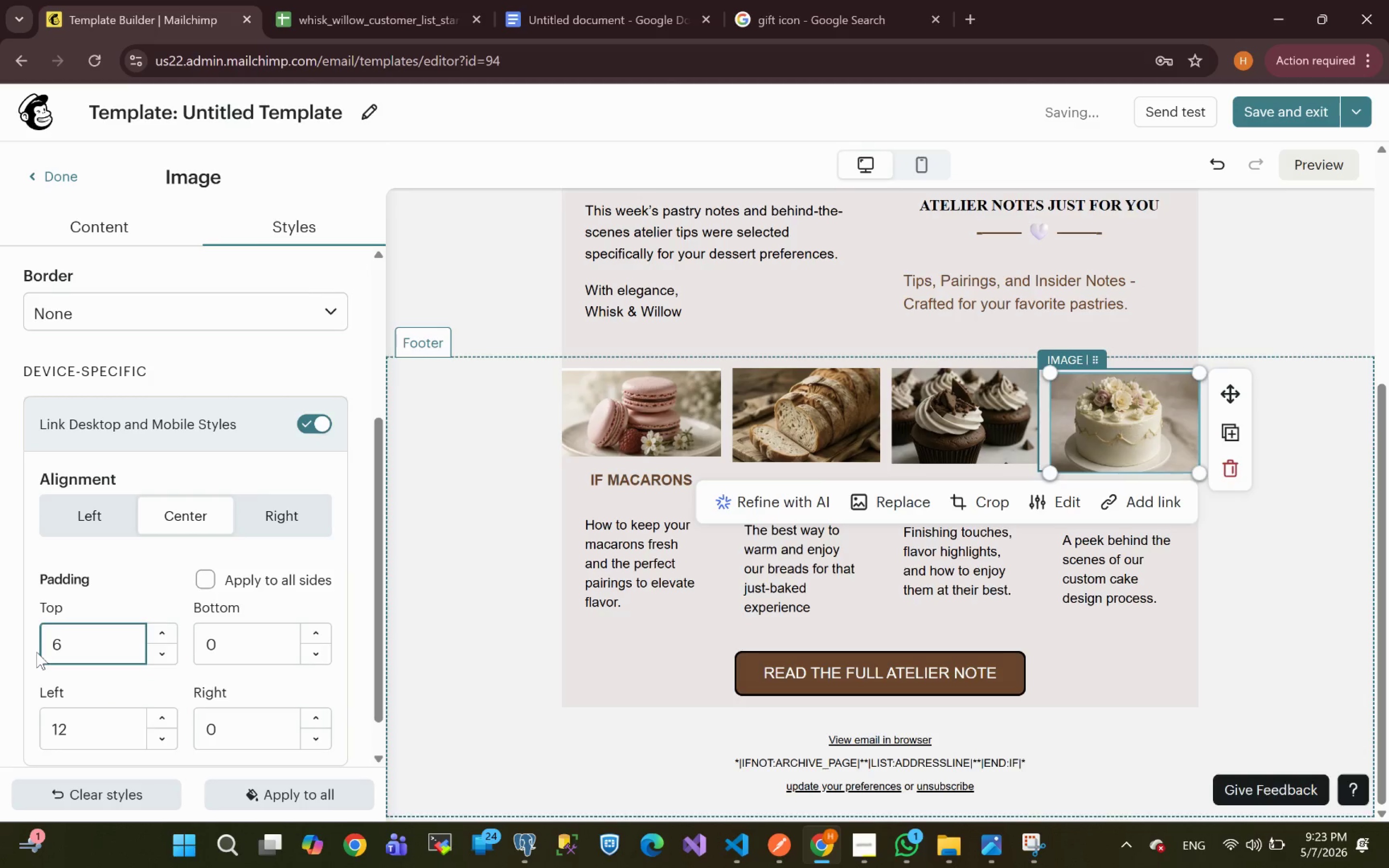 
key(Backspace)
type(12)
 